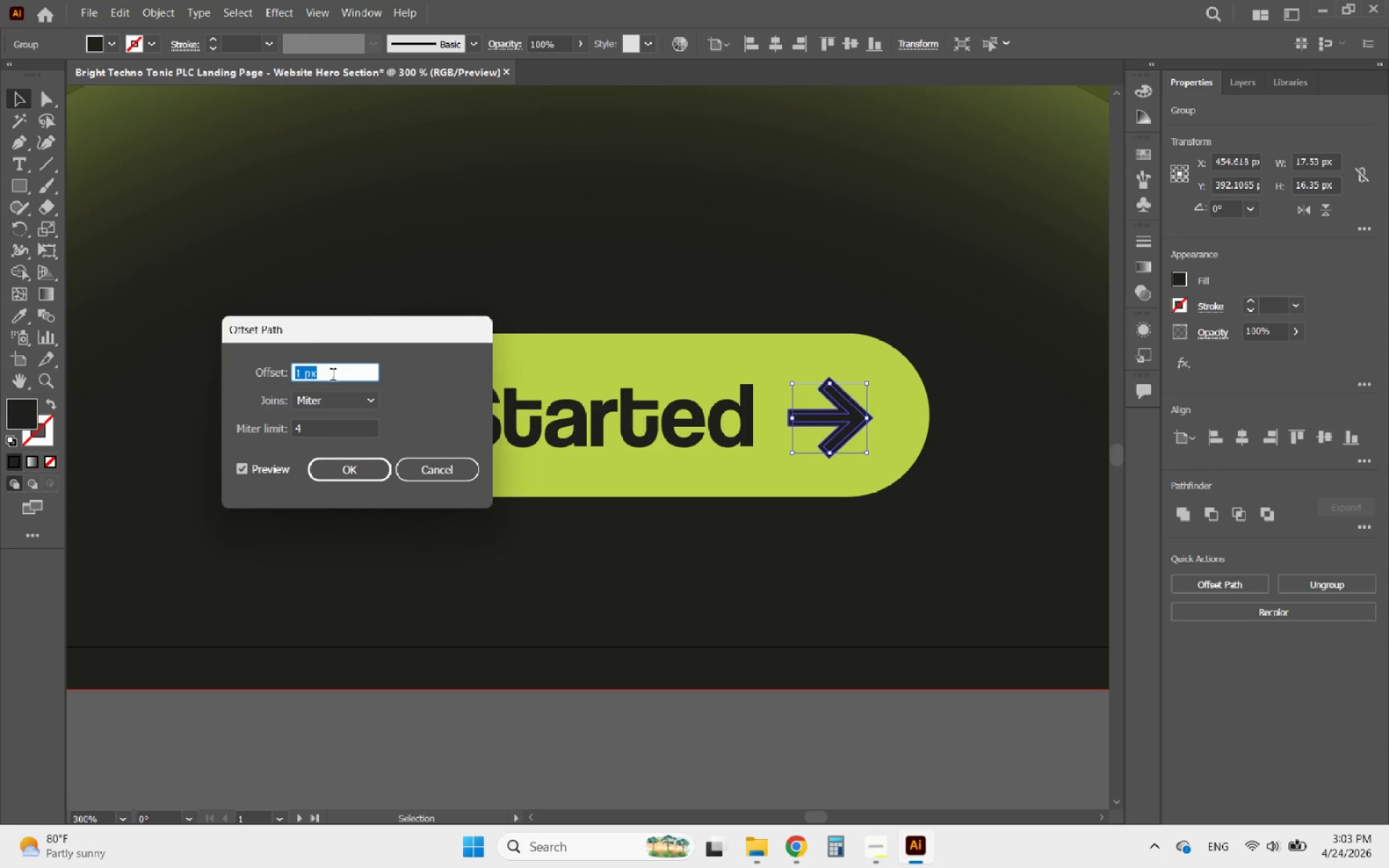 
key(0)
 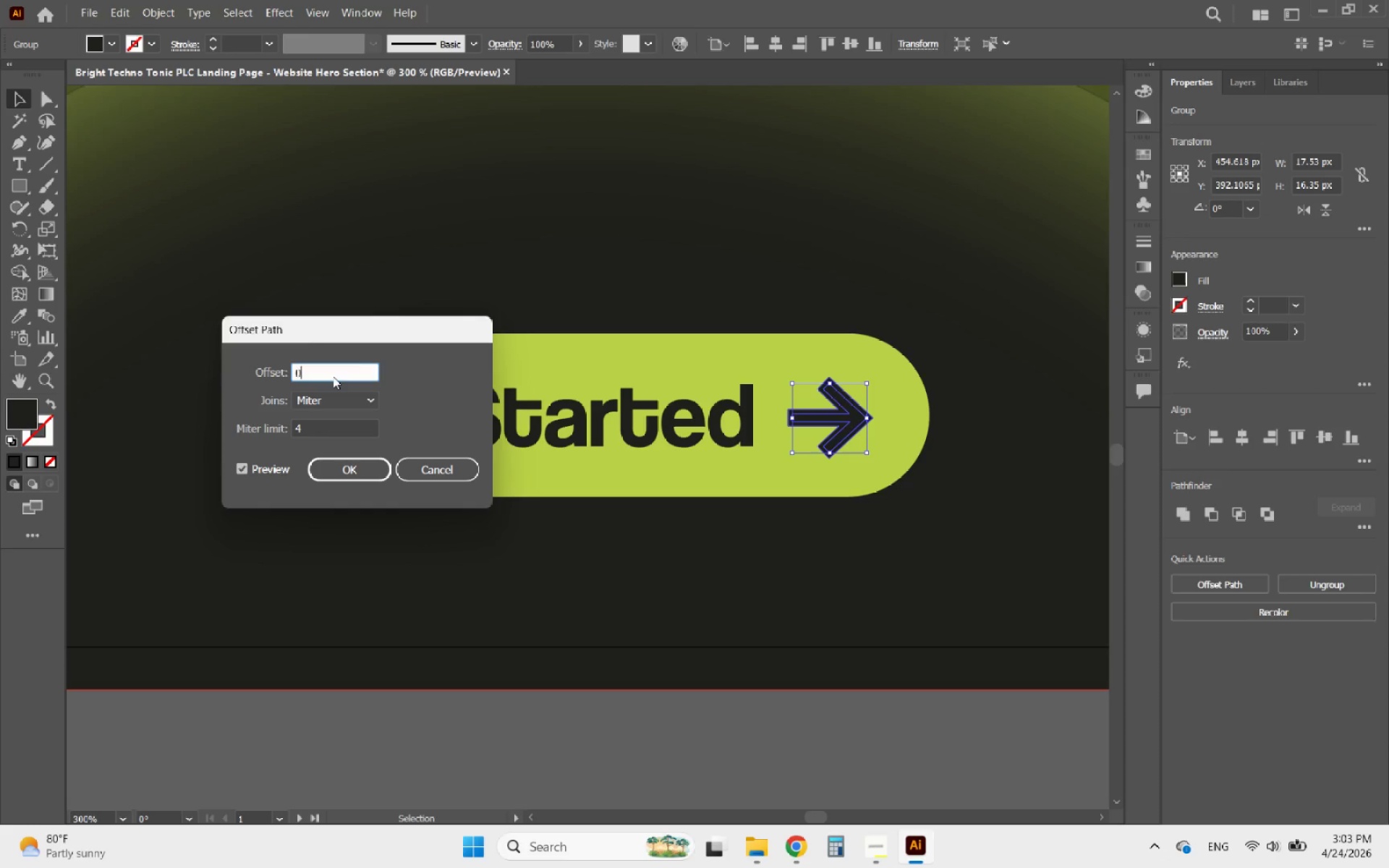 
key(Period)
 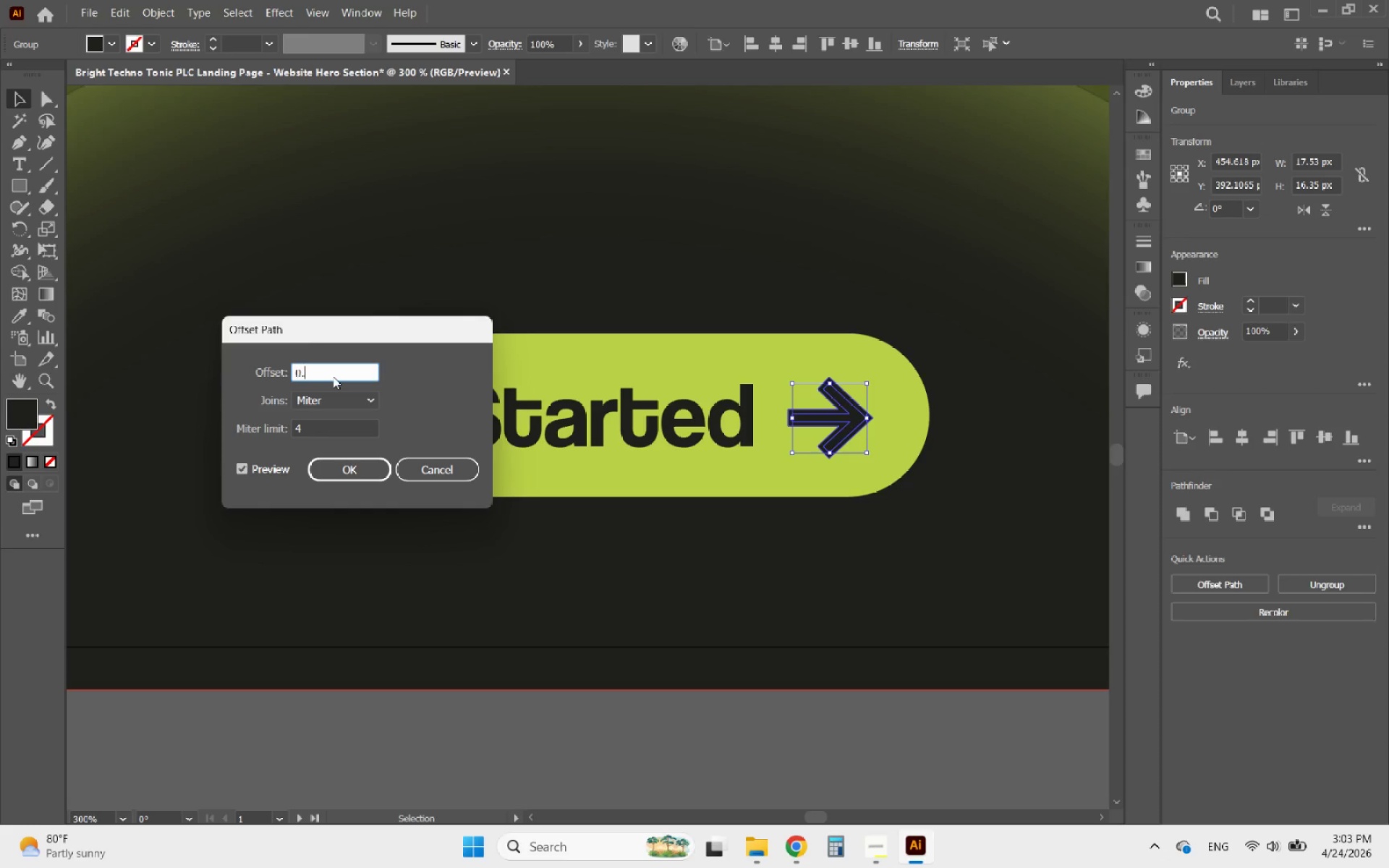 
key(5)
 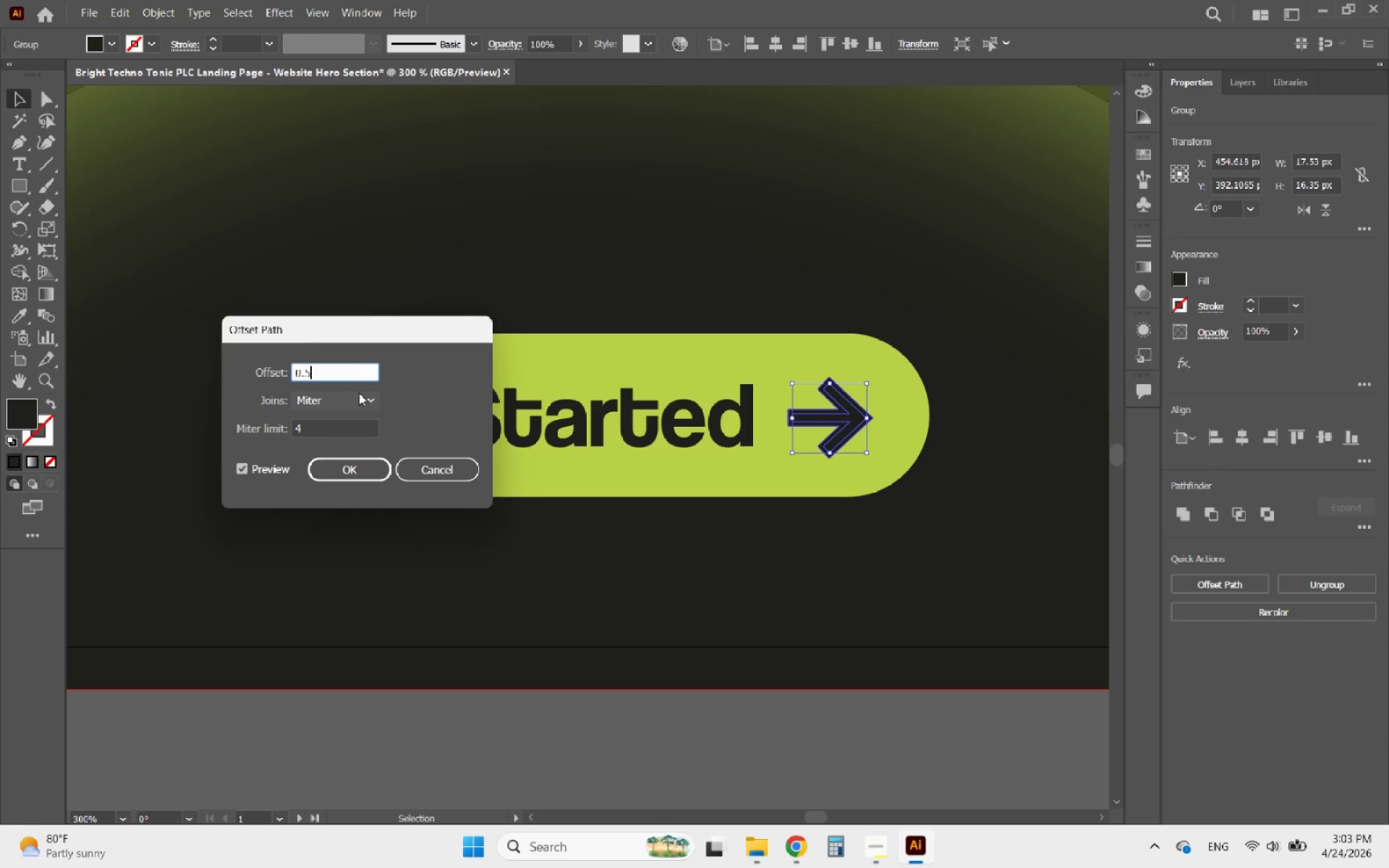 
left_click([359, 396])
 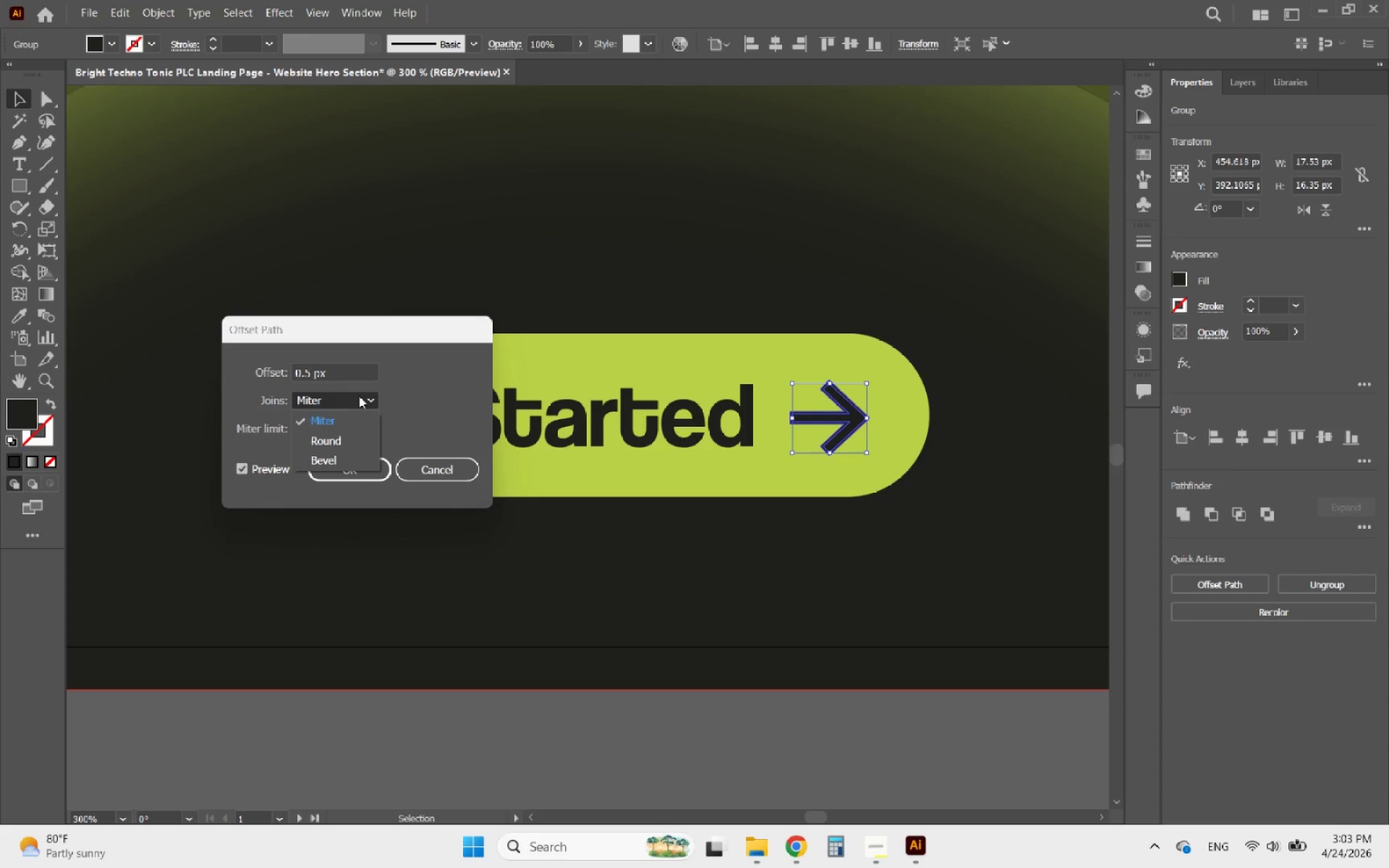 
left_click([359, 396])
 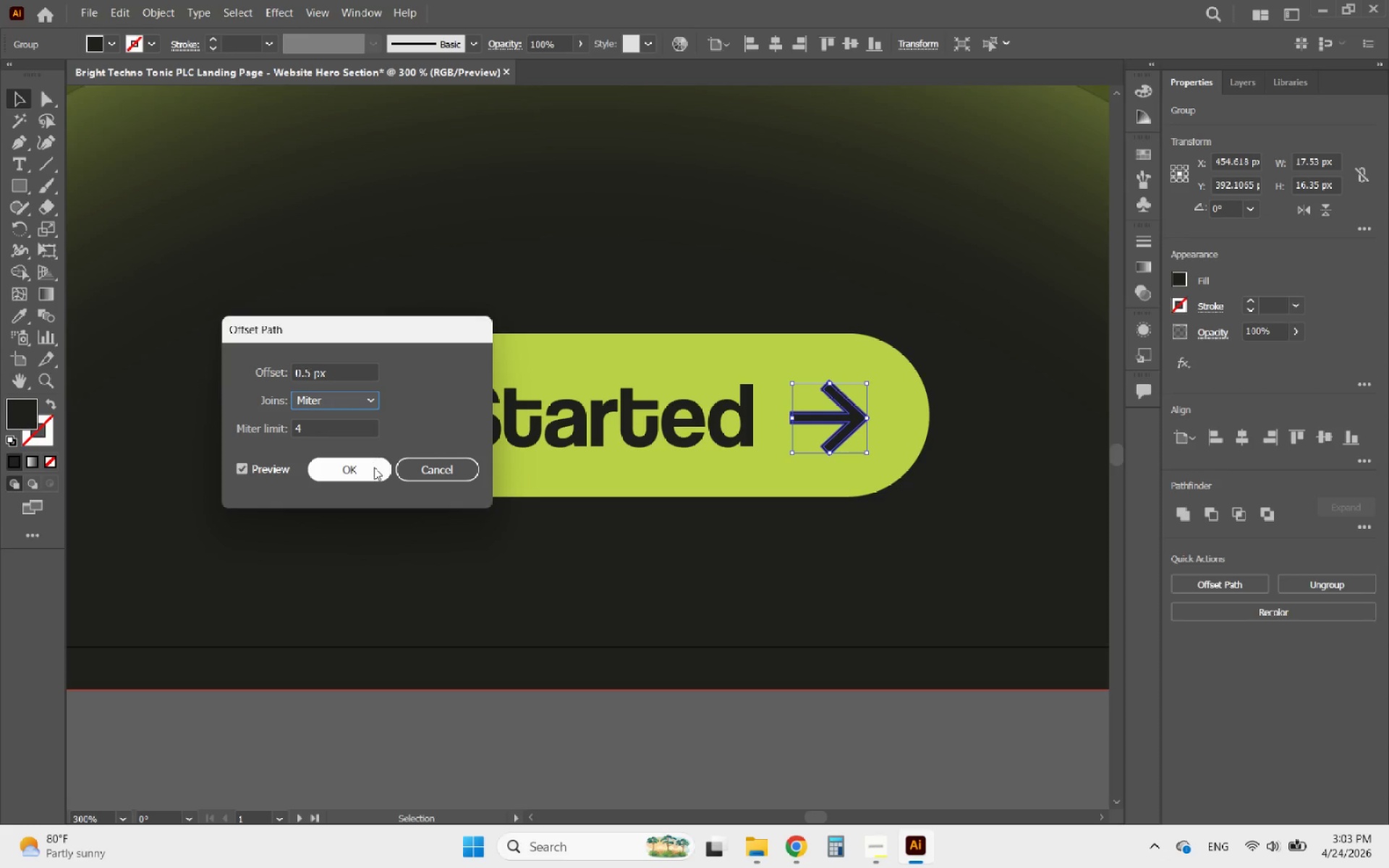 
left_click([374, 467])
 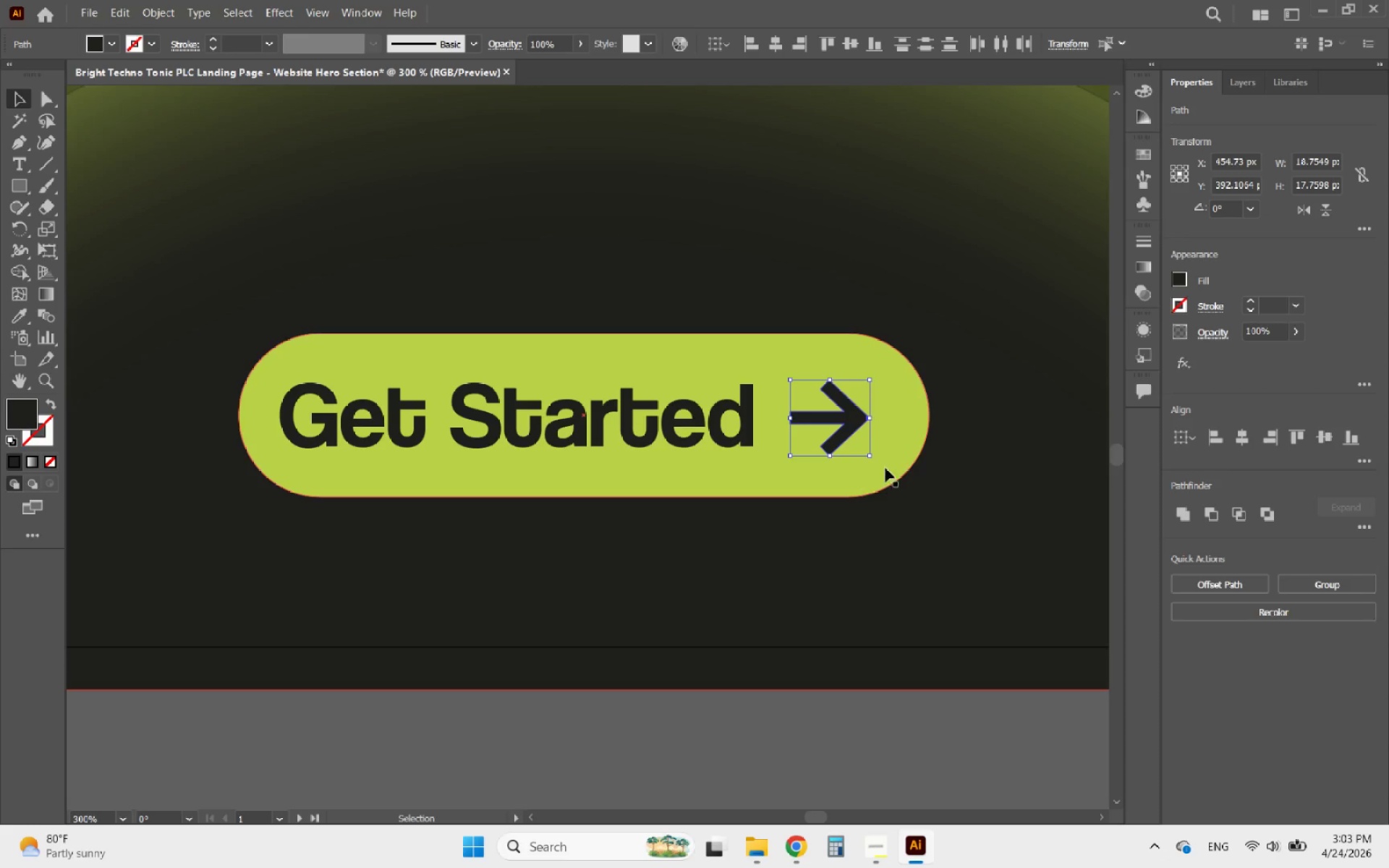 
hold_key(key=AltLeft, duration=0.73)
scroll: coordinate [820, 393], scroll_direction: up, amount: 5.0
 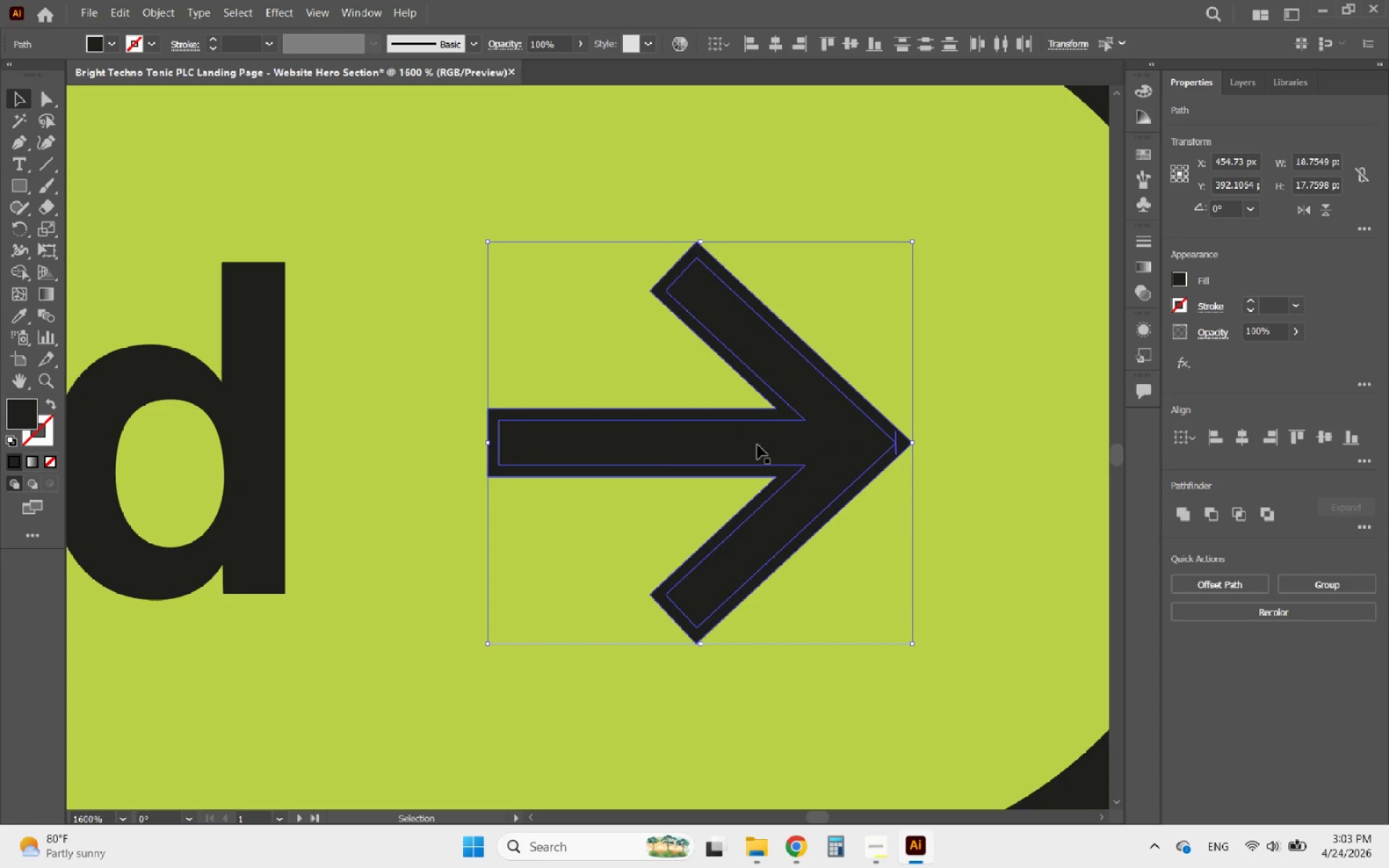 
left_click([755, 446])
 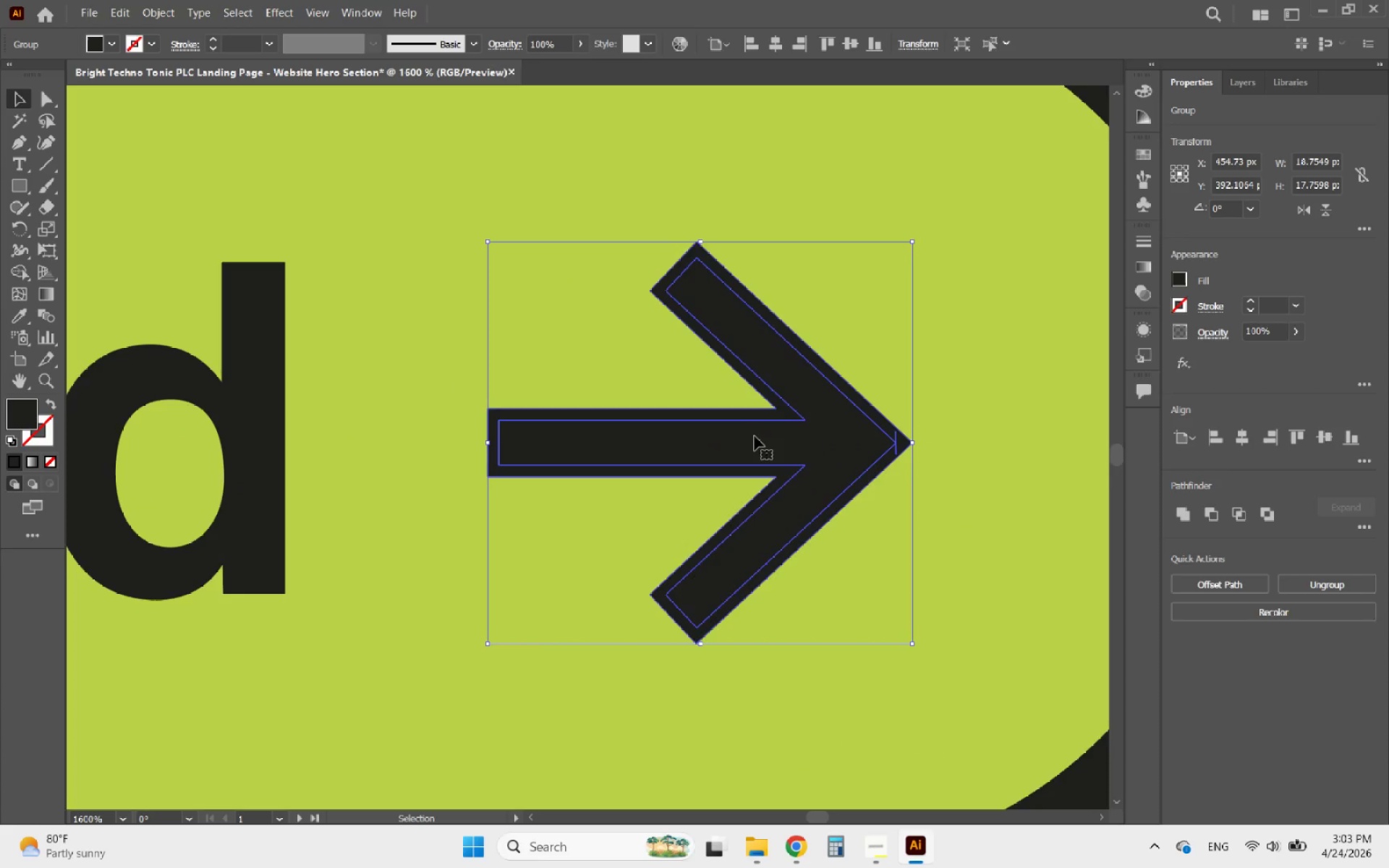 
double_click([754, 435])
 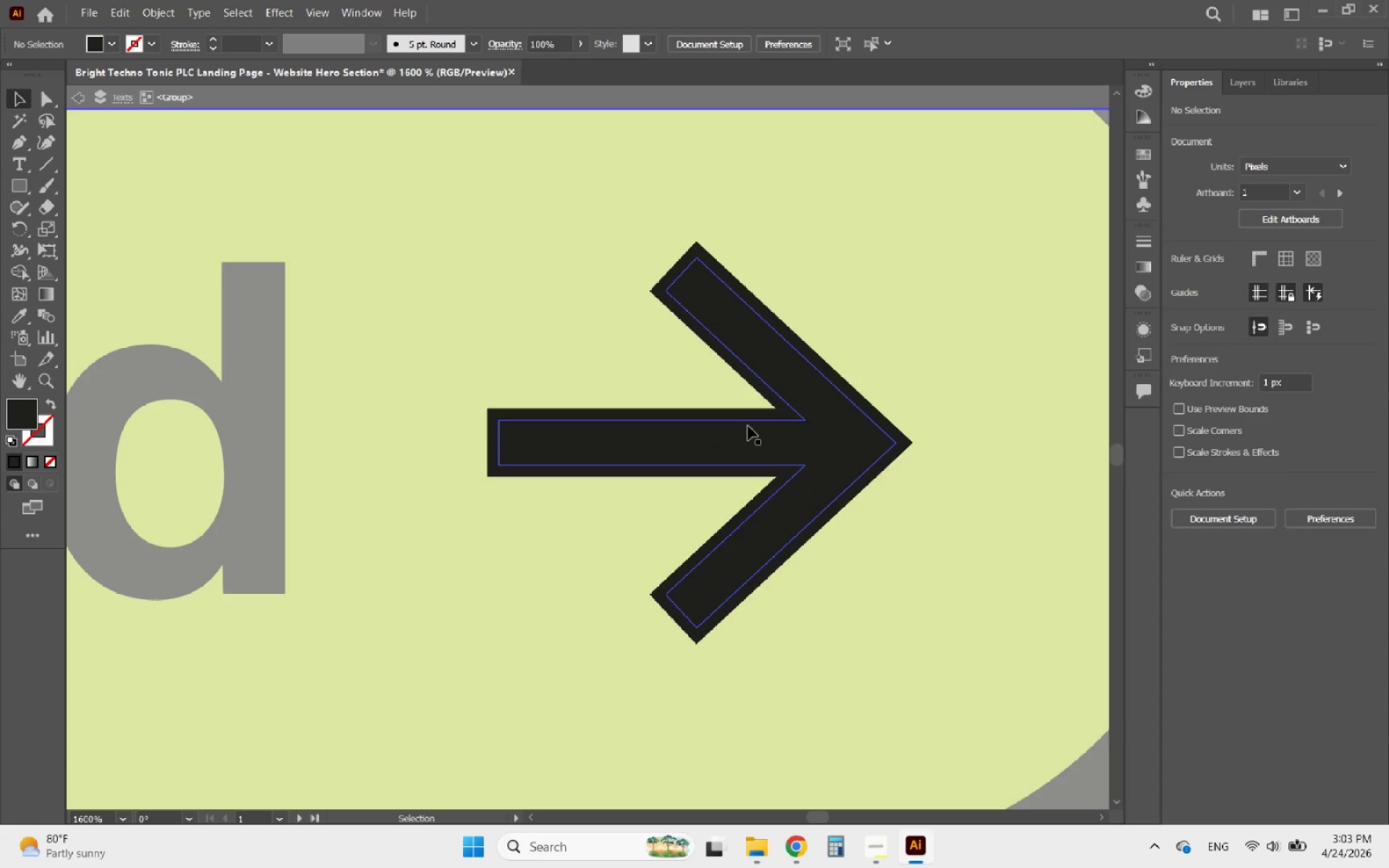 
left_click([748, 426])
 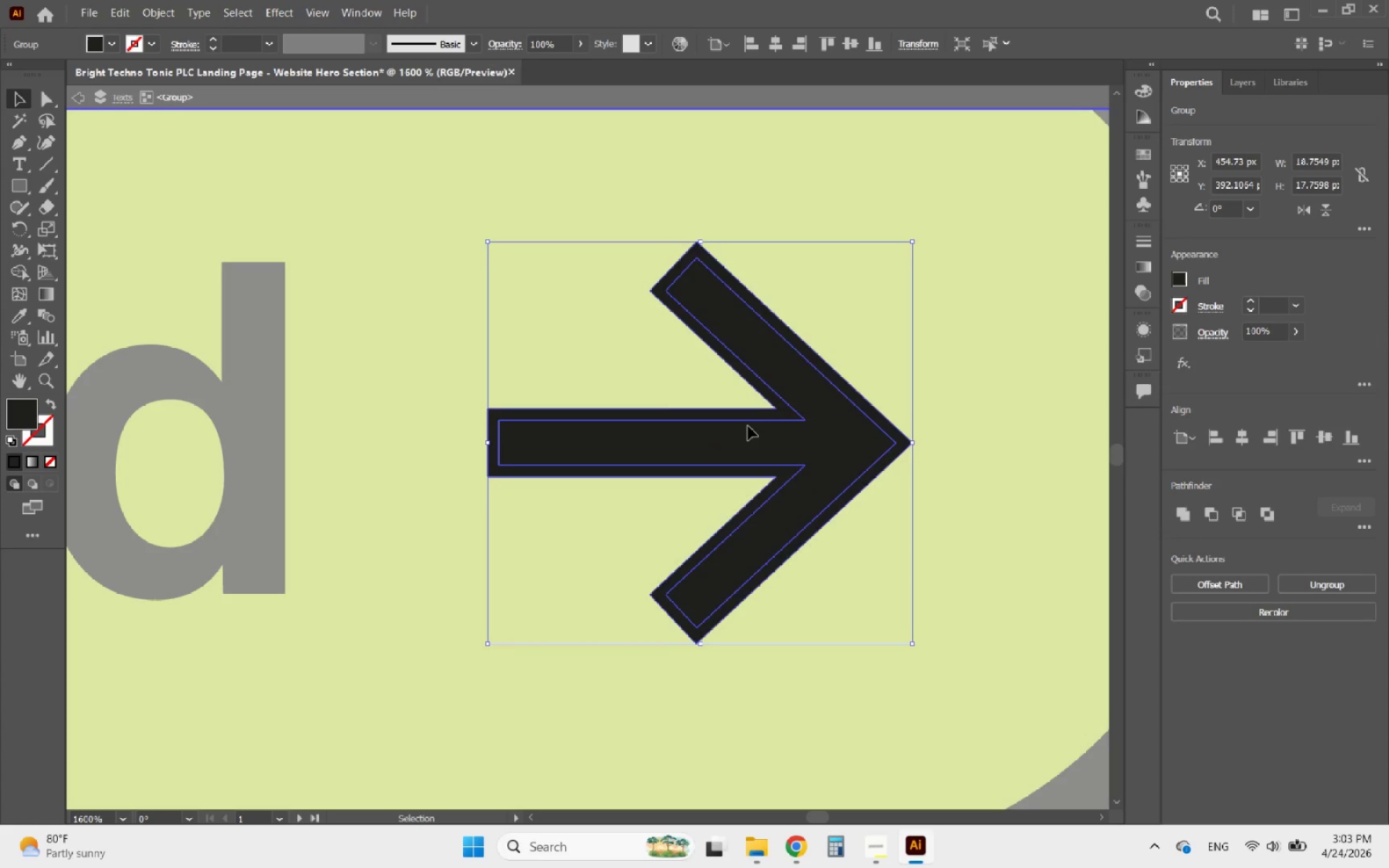 
double_click([748, 426])
 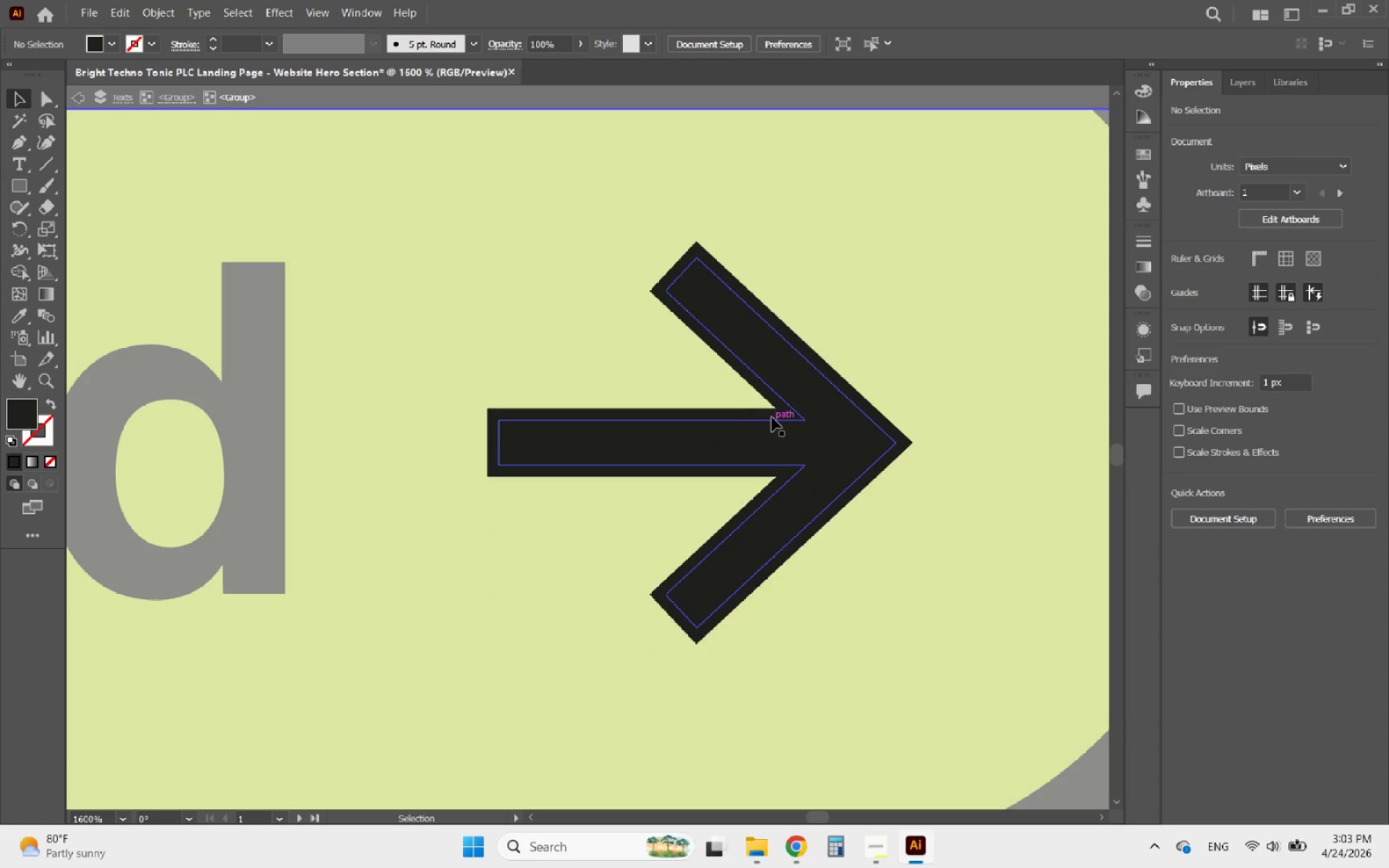 
left_click([772, 417])
 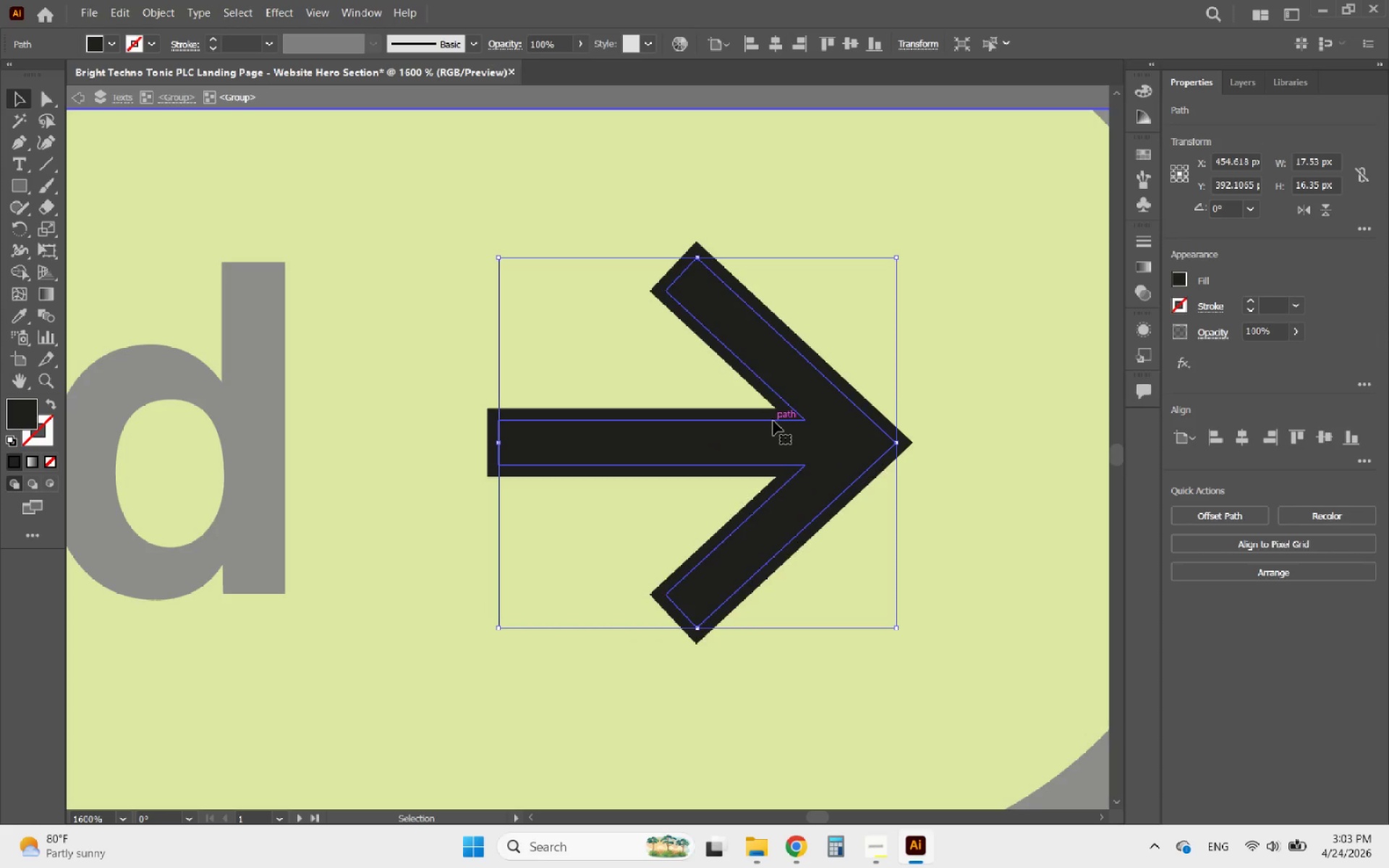 
key(Delete)
 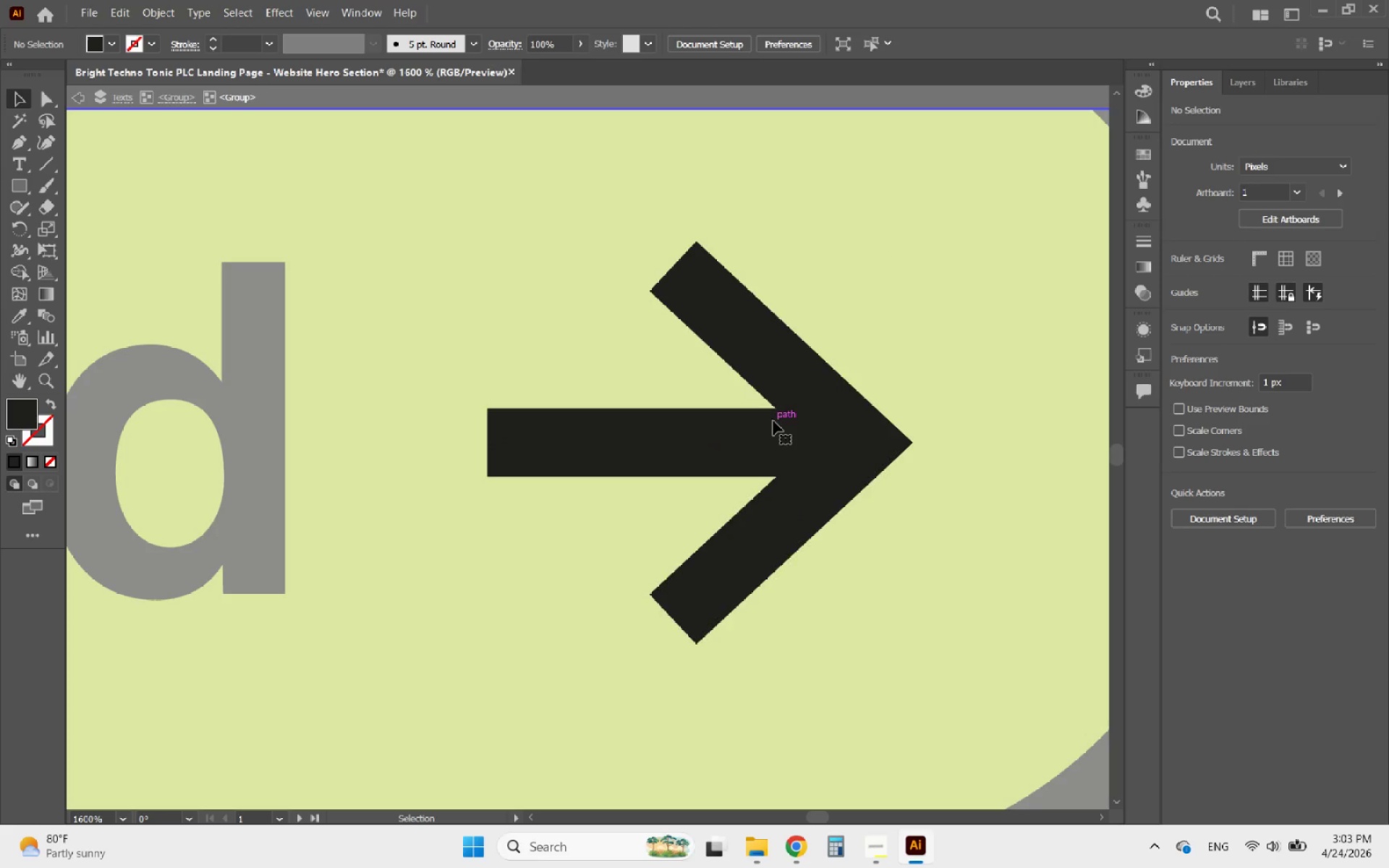 
hold_key(key=AltLeft, duration=0.61)
scroll: coordinate [773, 421], scroll_direction: down, amount: 5.0
 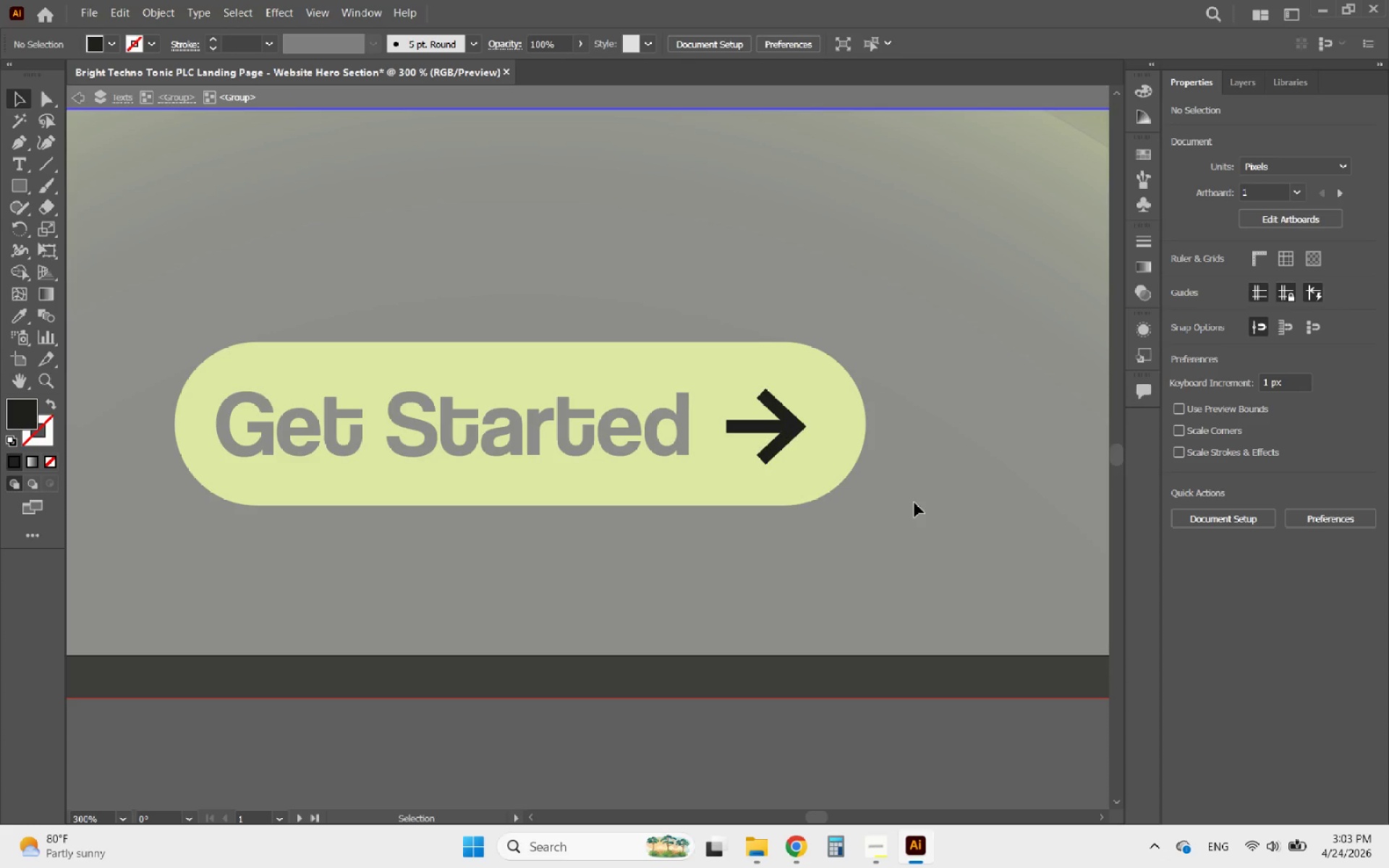 
double_click([914, 503])
 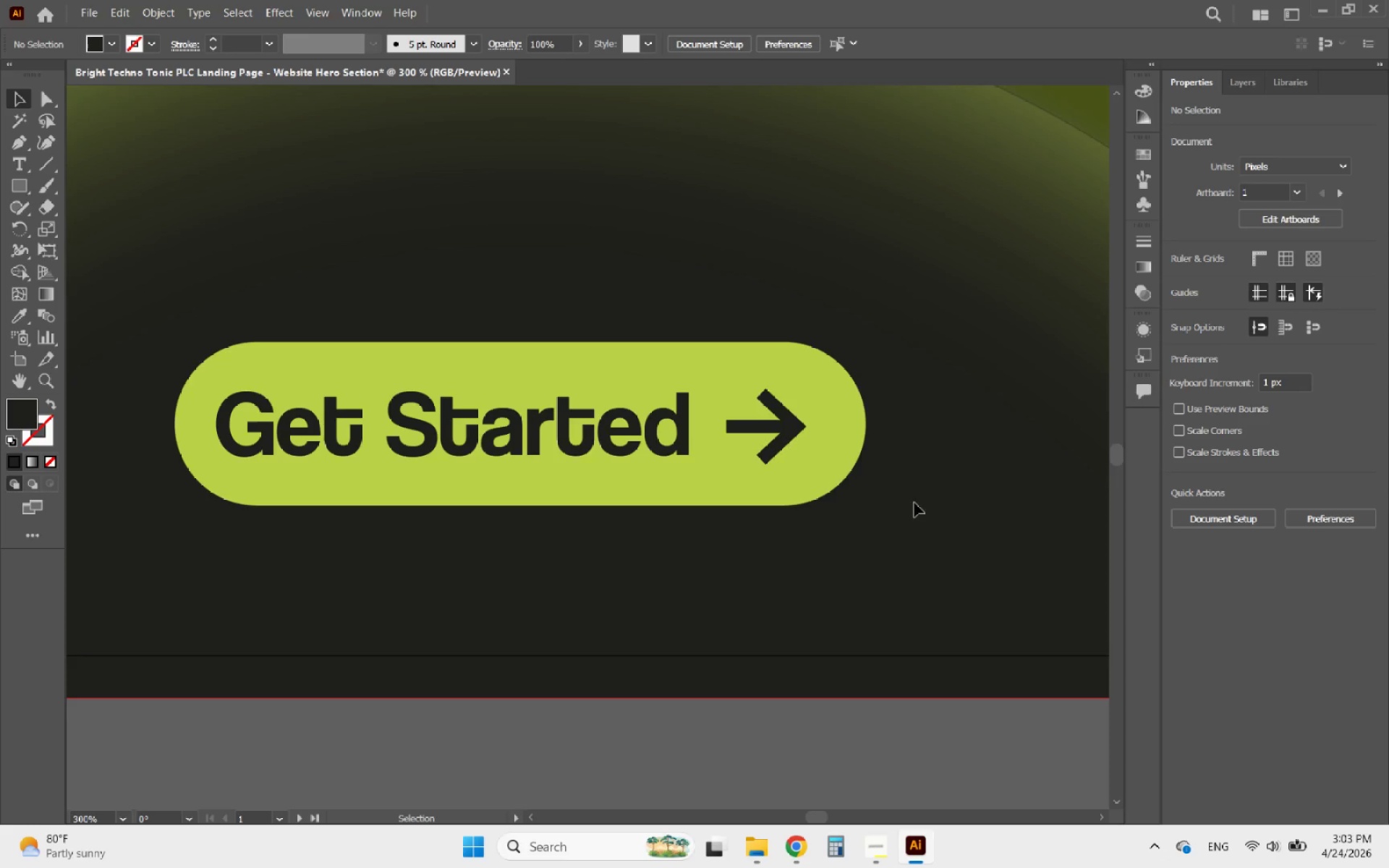 
hold_key(key=AltLeft, duration=1.02)
scroll: coordinate [889, 501], scroll_direction: down, amount: 4.0
 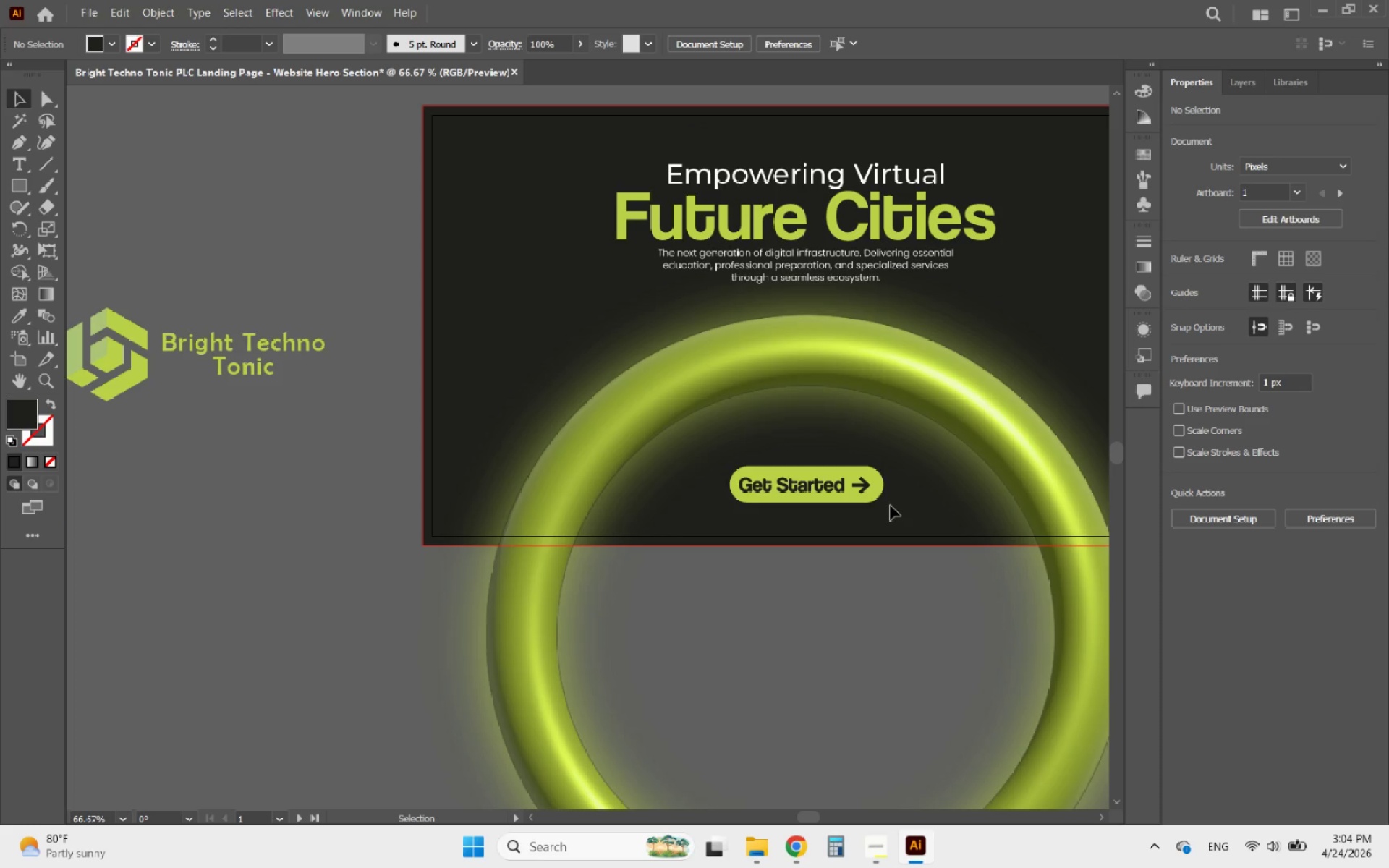 
key(Control+Z)
 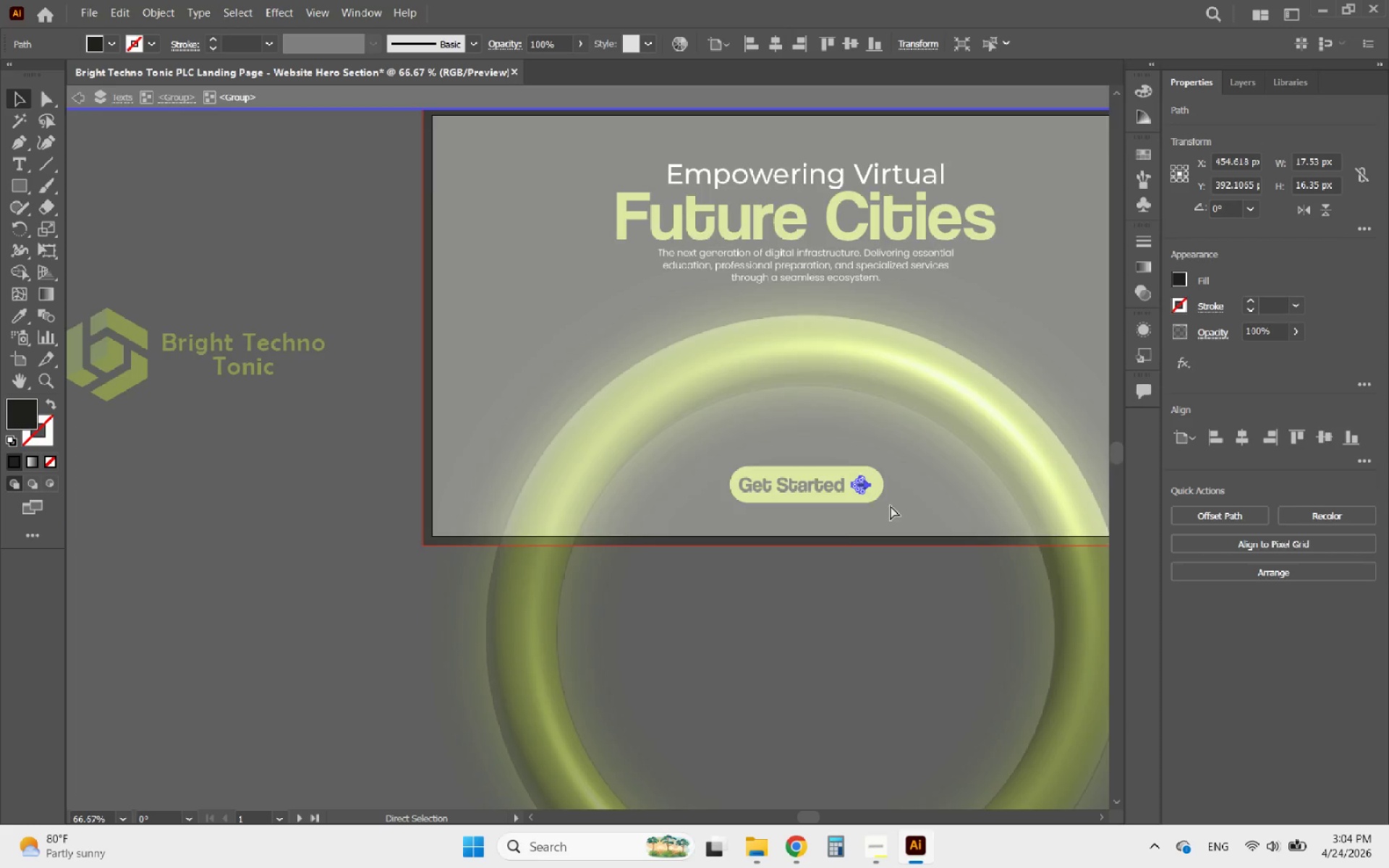 
key(Control+Z)
 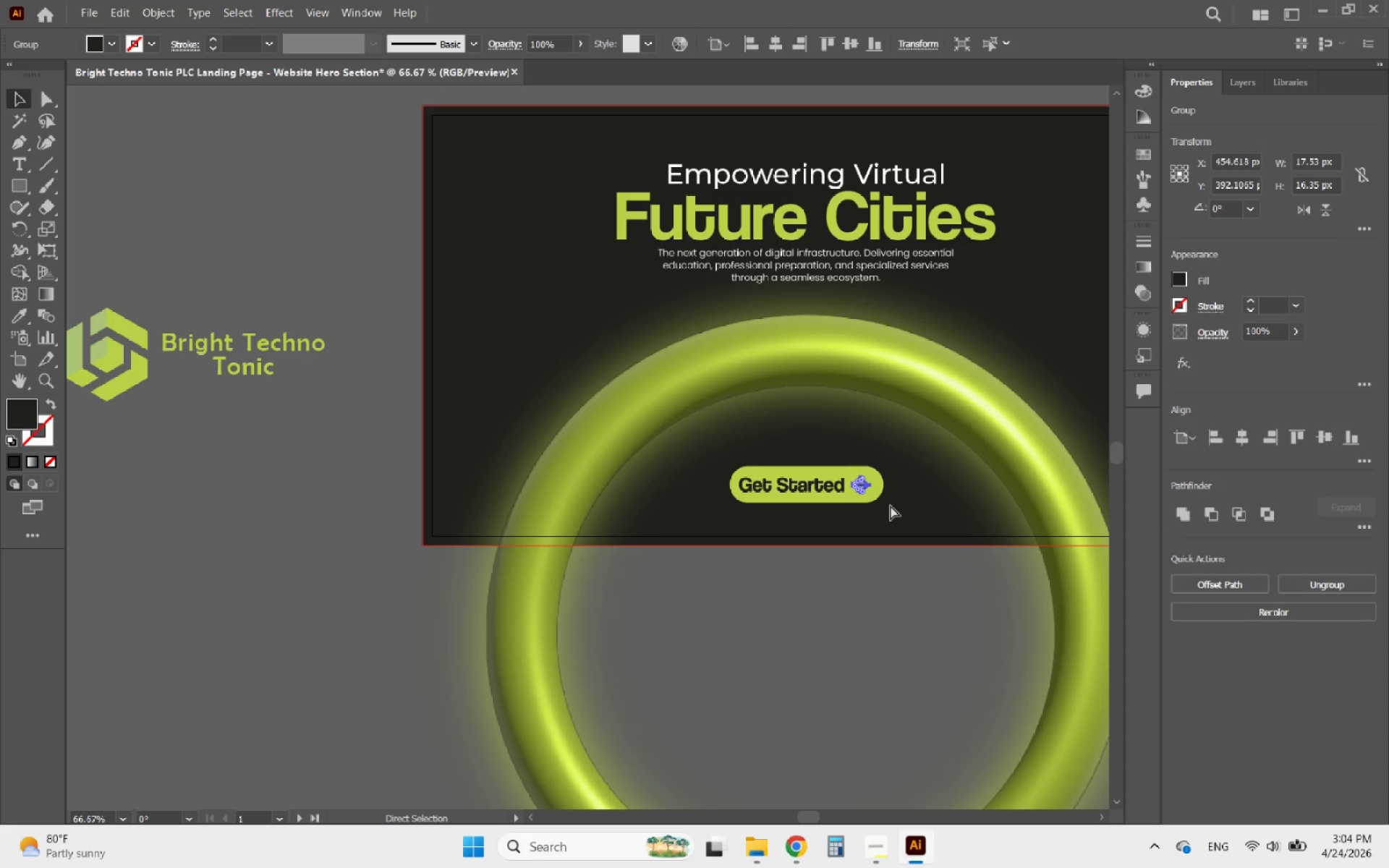 
key(Control+Z)
 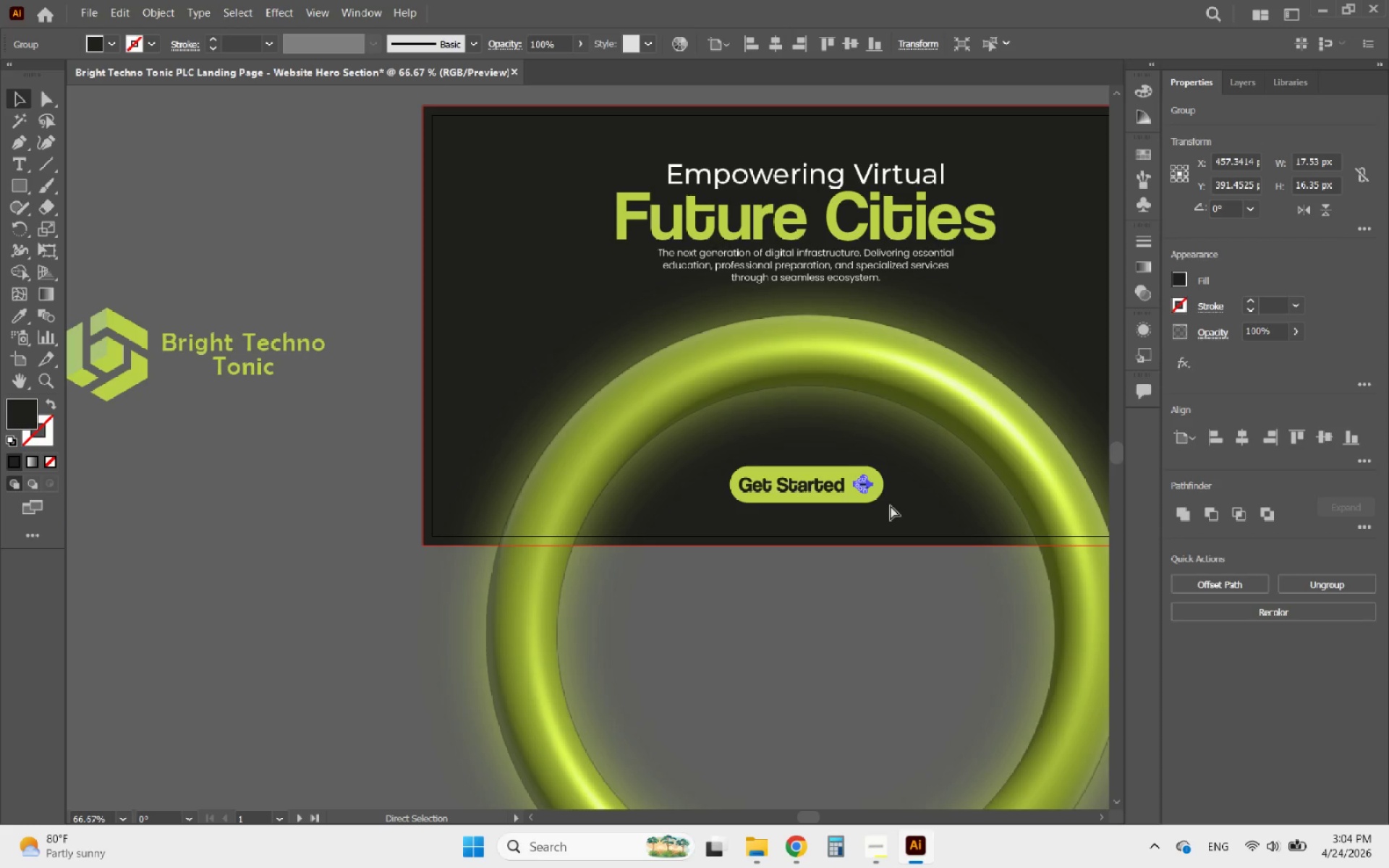 
key(Control+Z)
 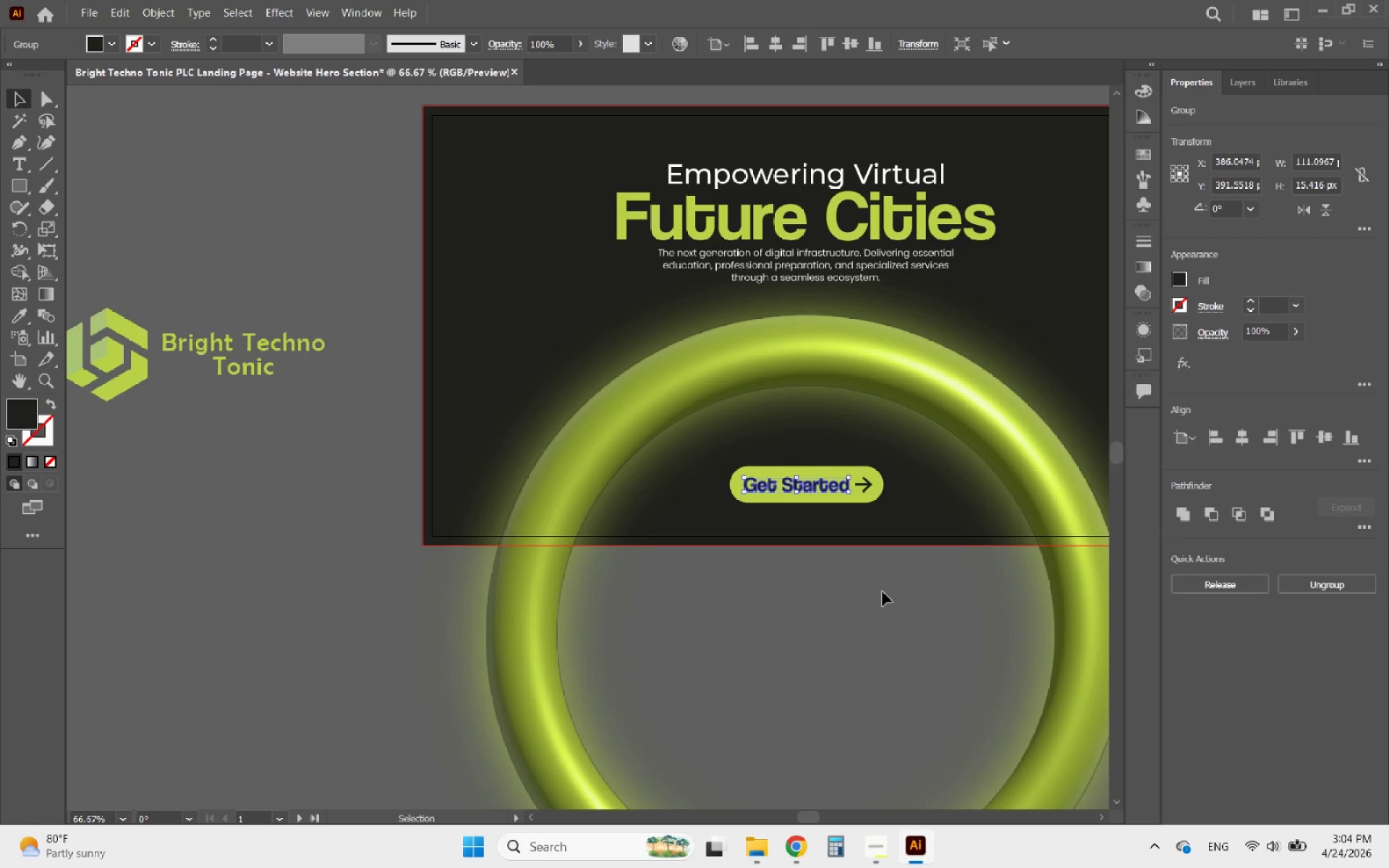 
hold_key(key=ControlLeft, duration=1.01)
 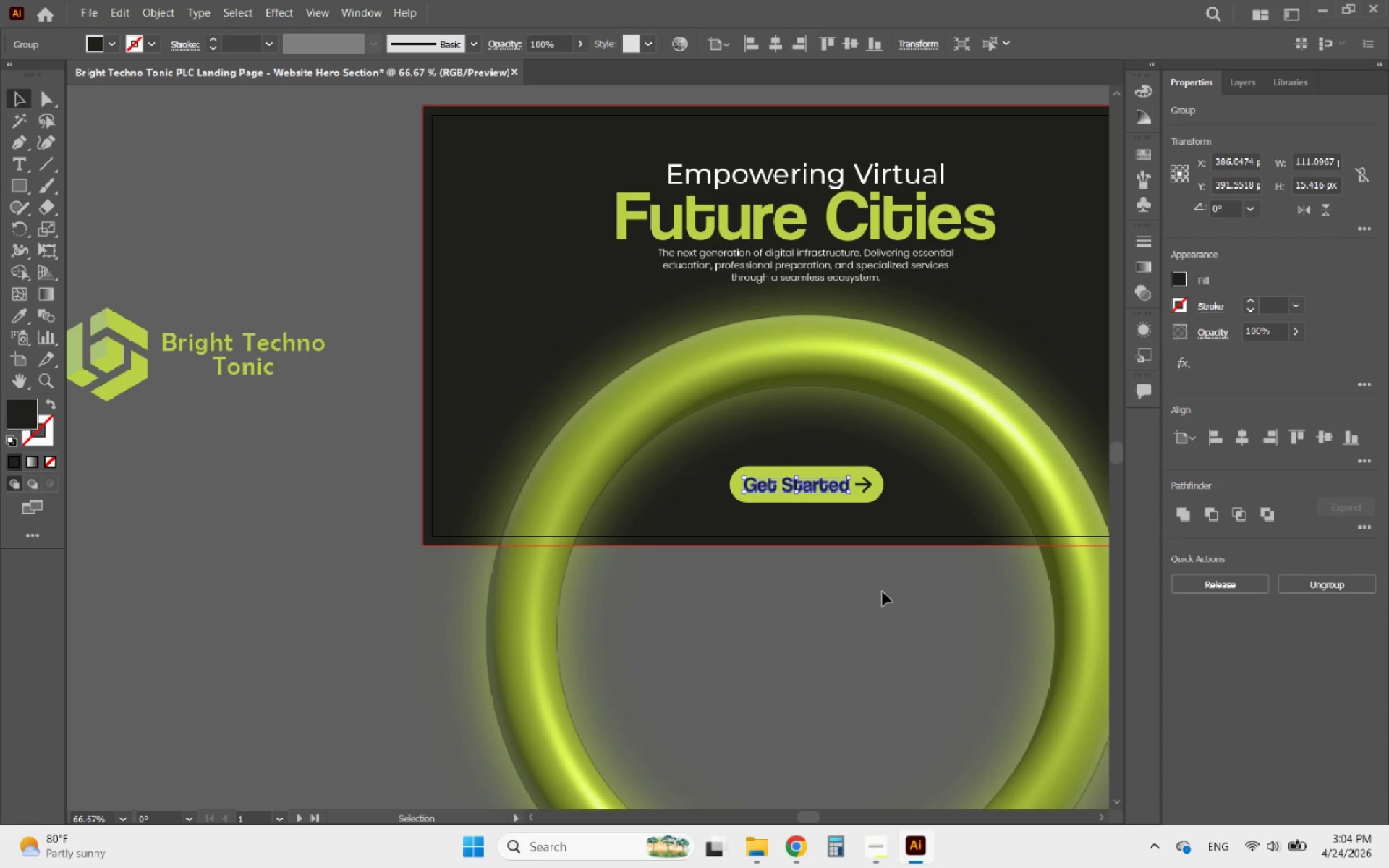 
hold_key(key=ShiftLeft, duration=0.67)
 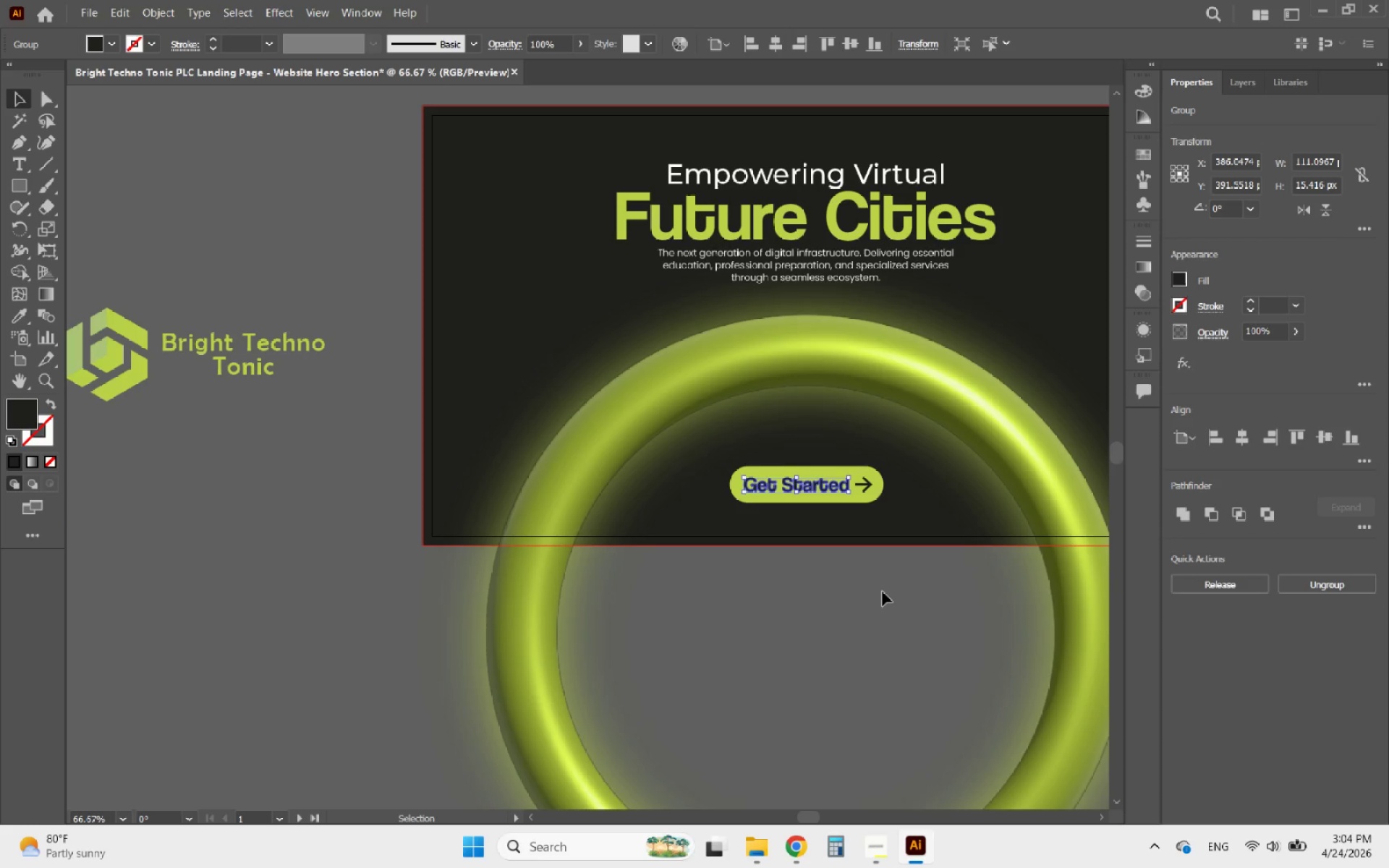 
key(Control+Shift+Z)
 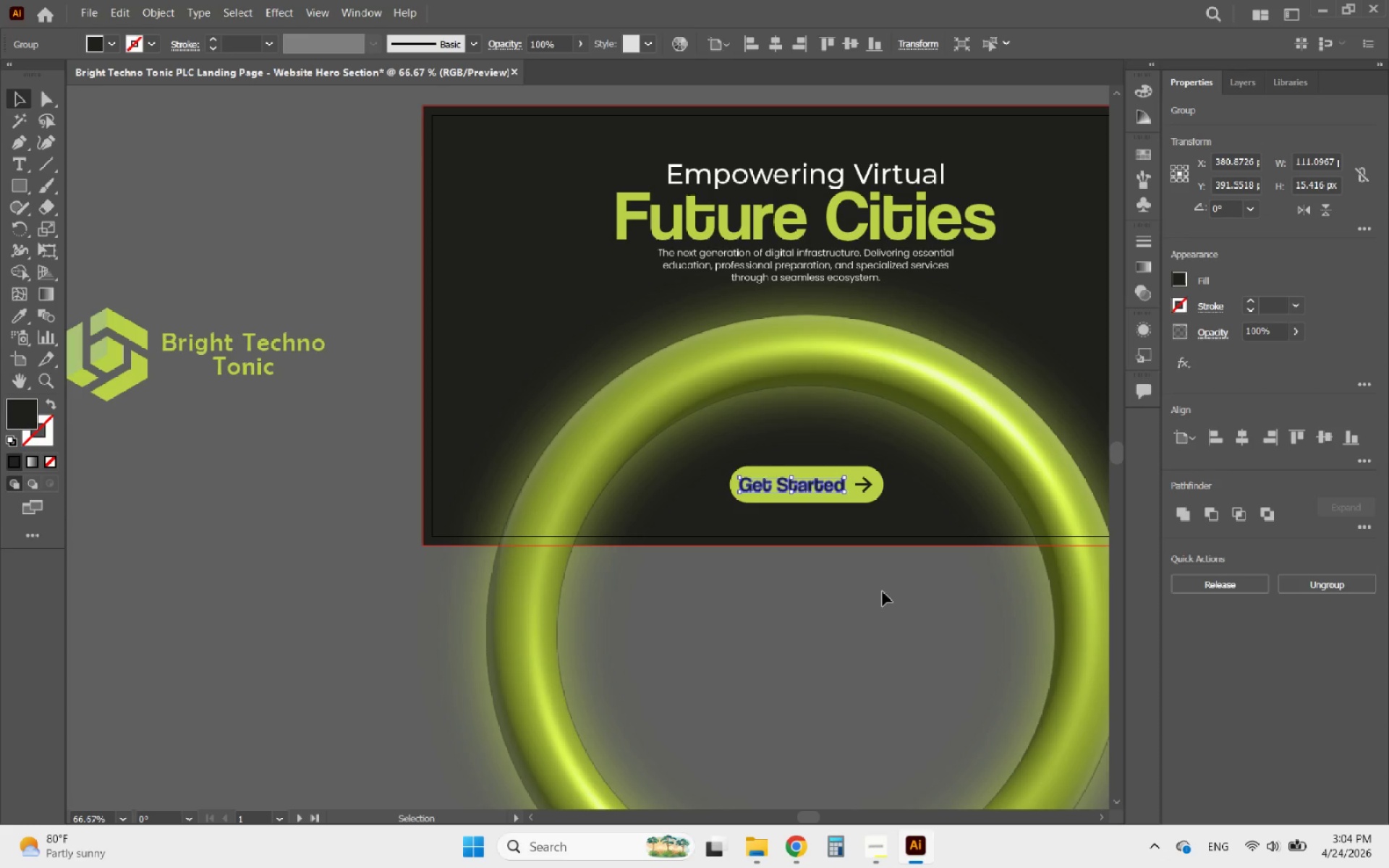 
key(Control+Shift+Z)
 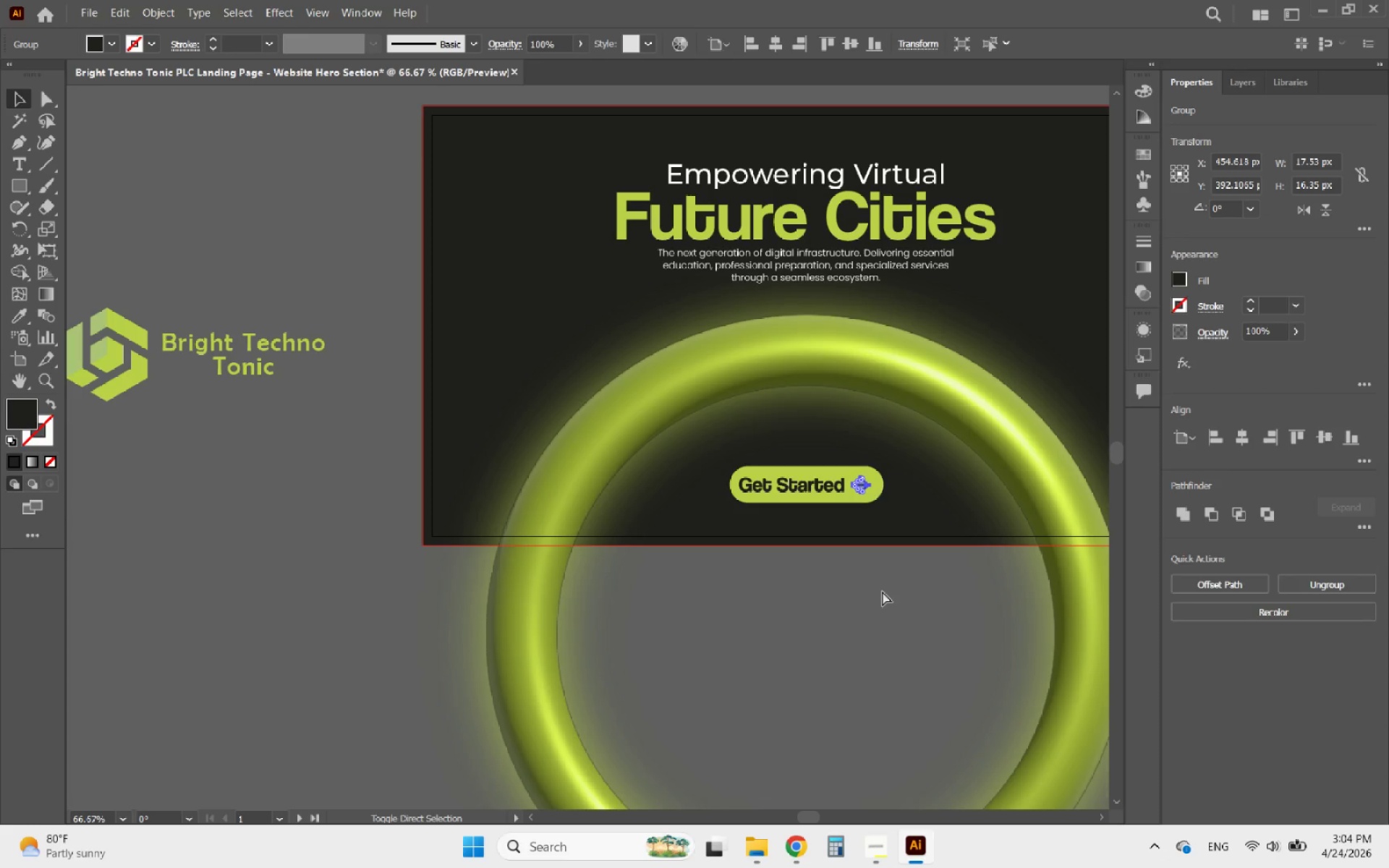 
key(Control+Shift+Z)
 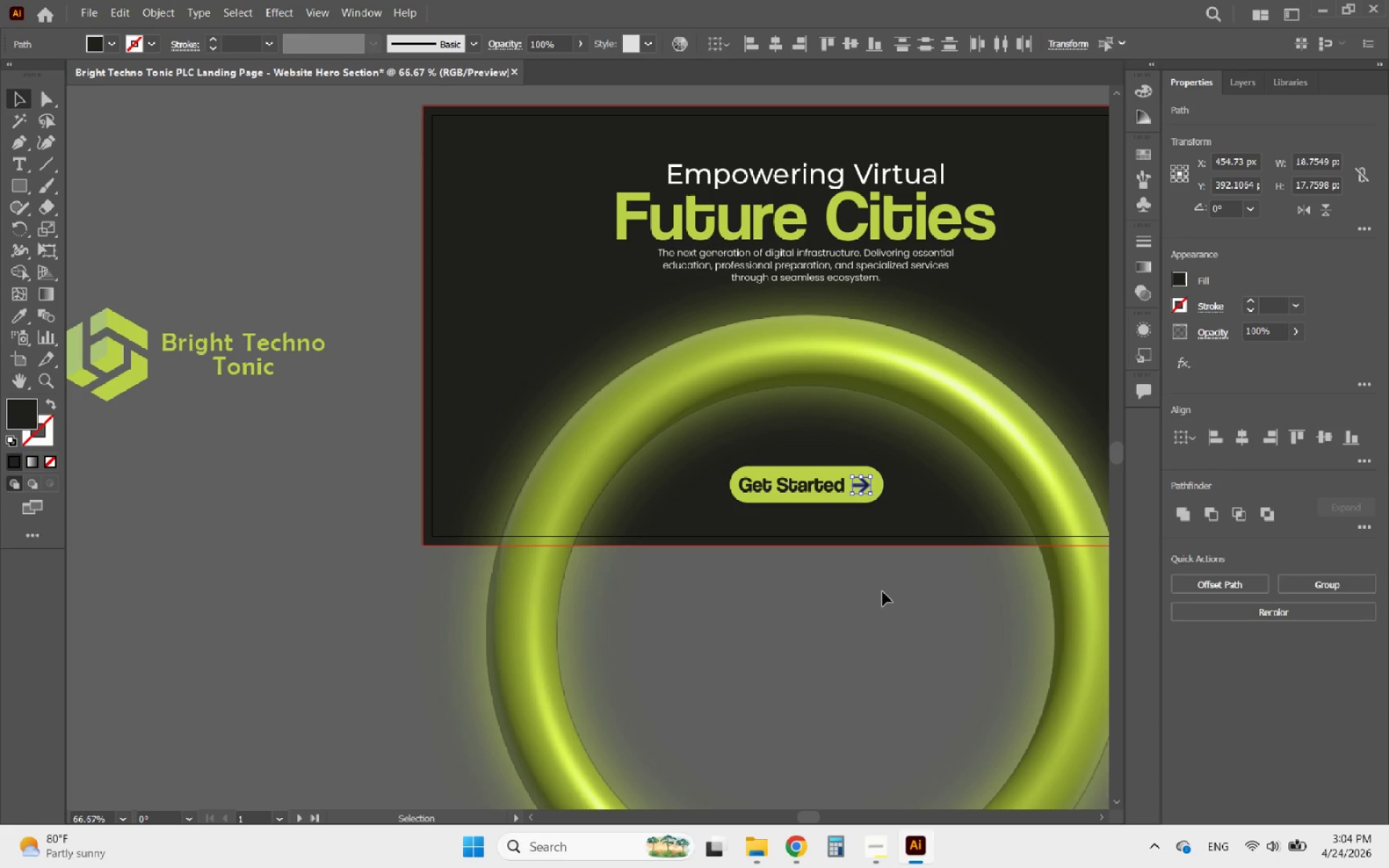 
left_click([883, 592])
 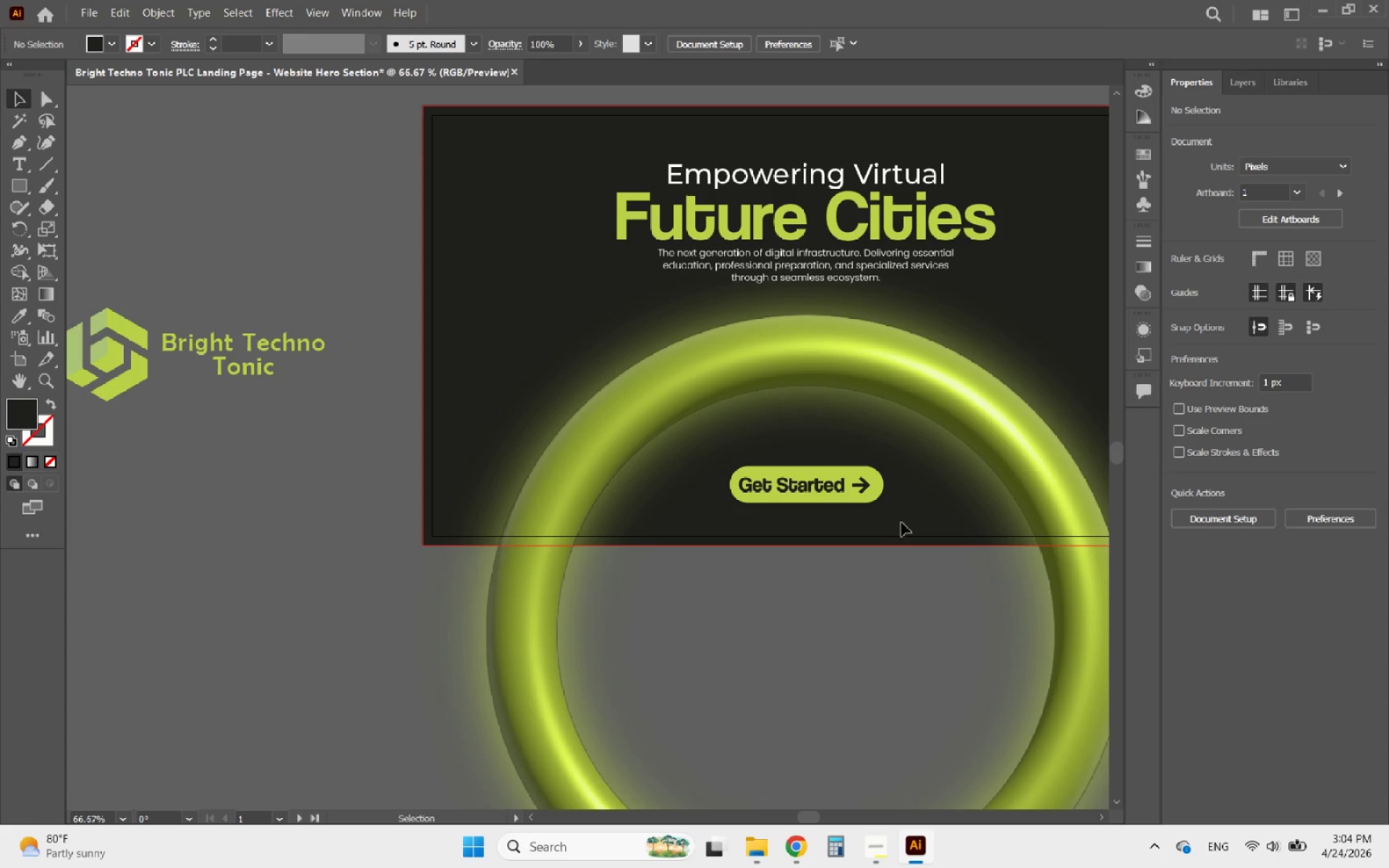 
hold_key(key=AltLeft, duration=0.55)
scroll: coordinate [911, 462], scroll_direction: up, amount: 4.0
 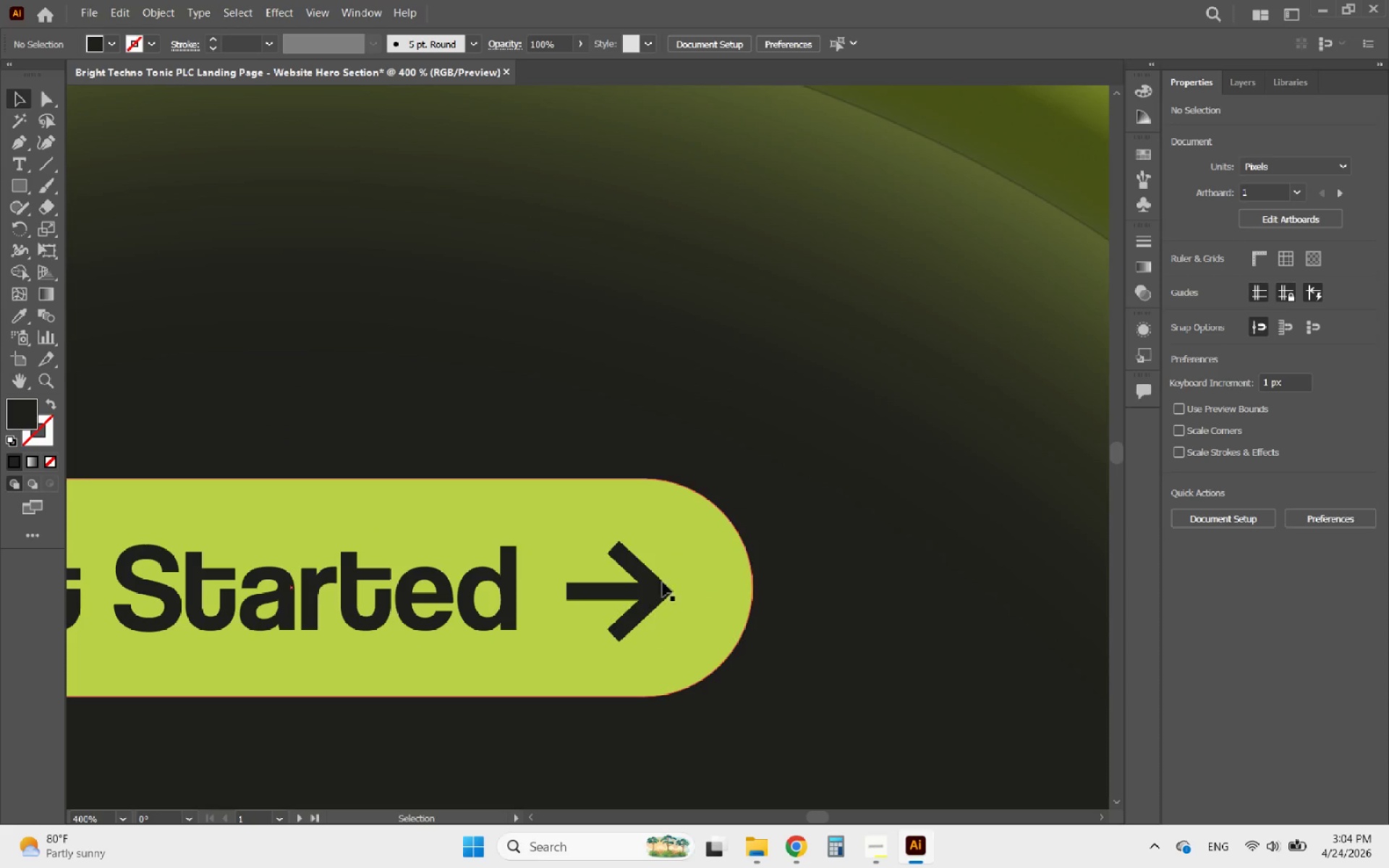 
left_click([642, 584])
 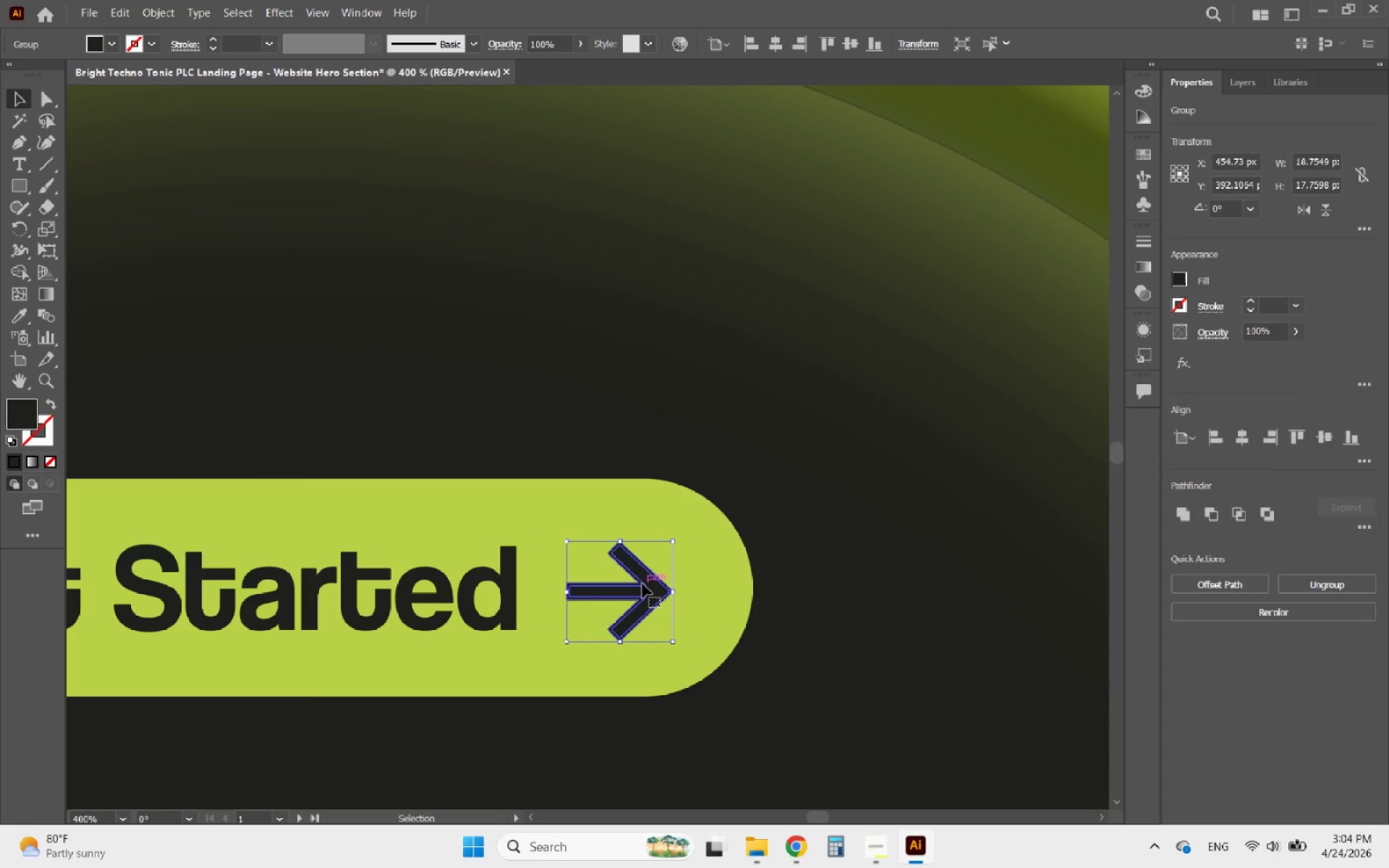 
hold_key(key=AltLeft, duration=0.55)
scroll: coordinate [590, 598], scroll_direction: up, amount: 3.0
 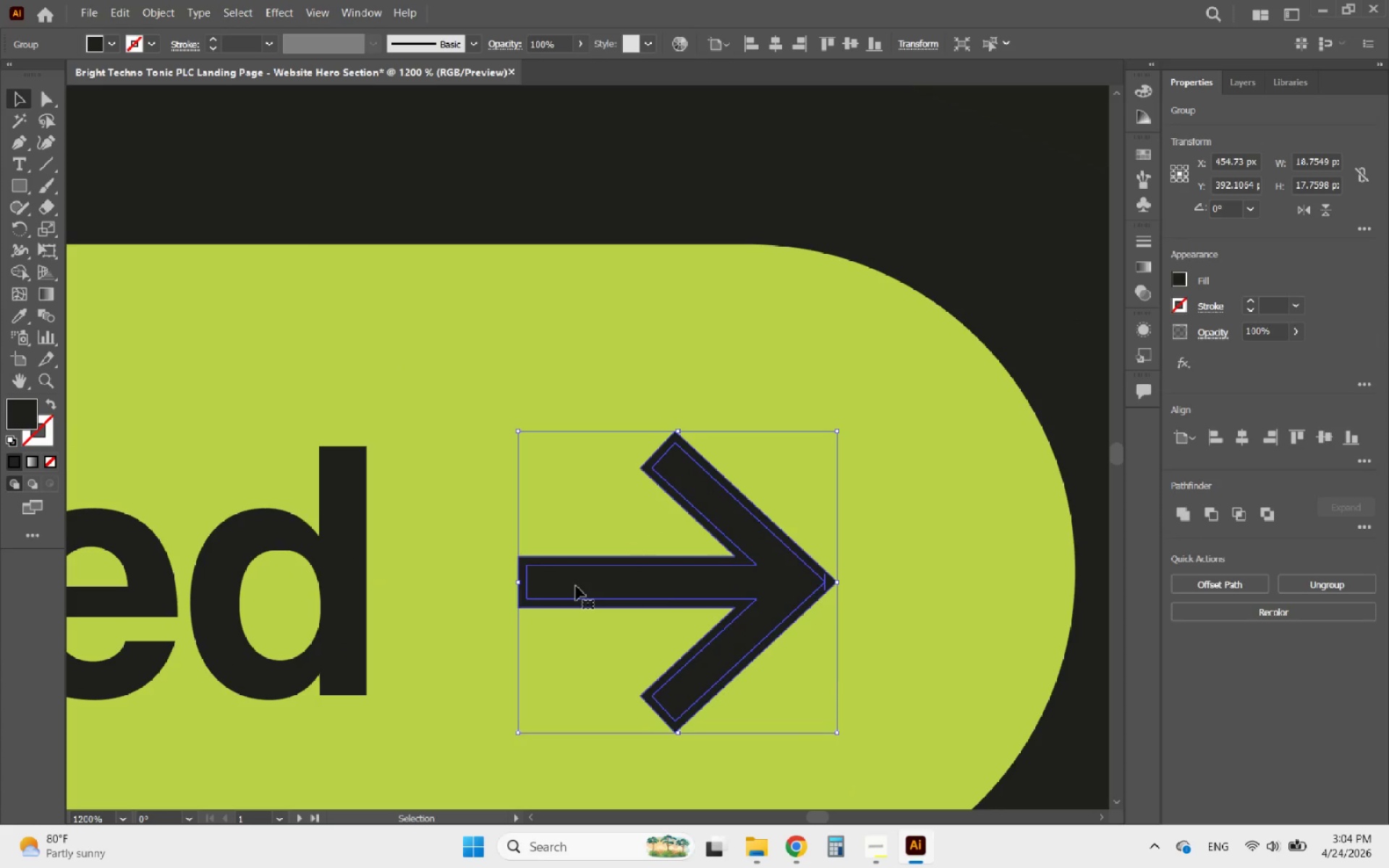 
double_click([576, 586])
 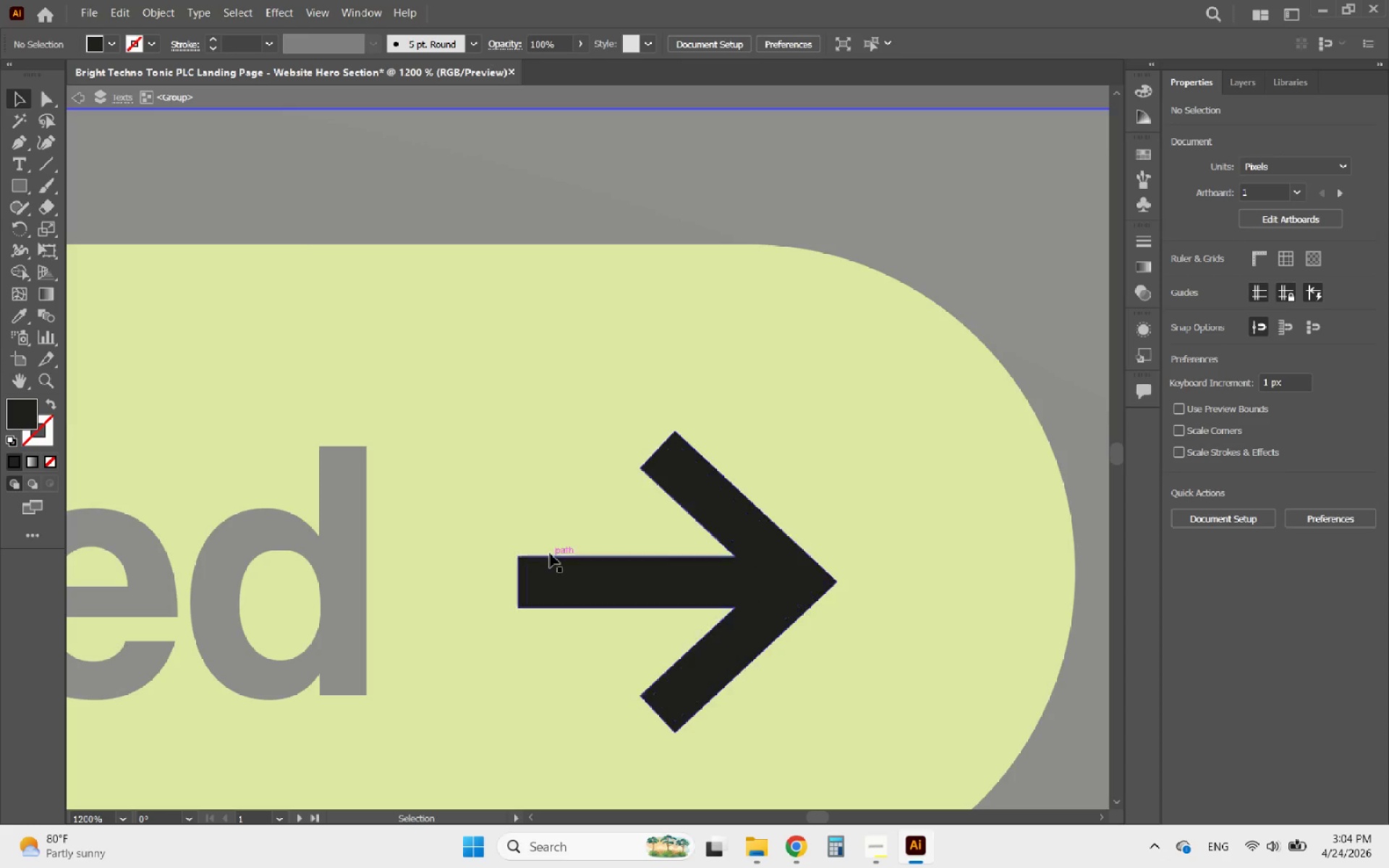 
triple_click([550, 553])
 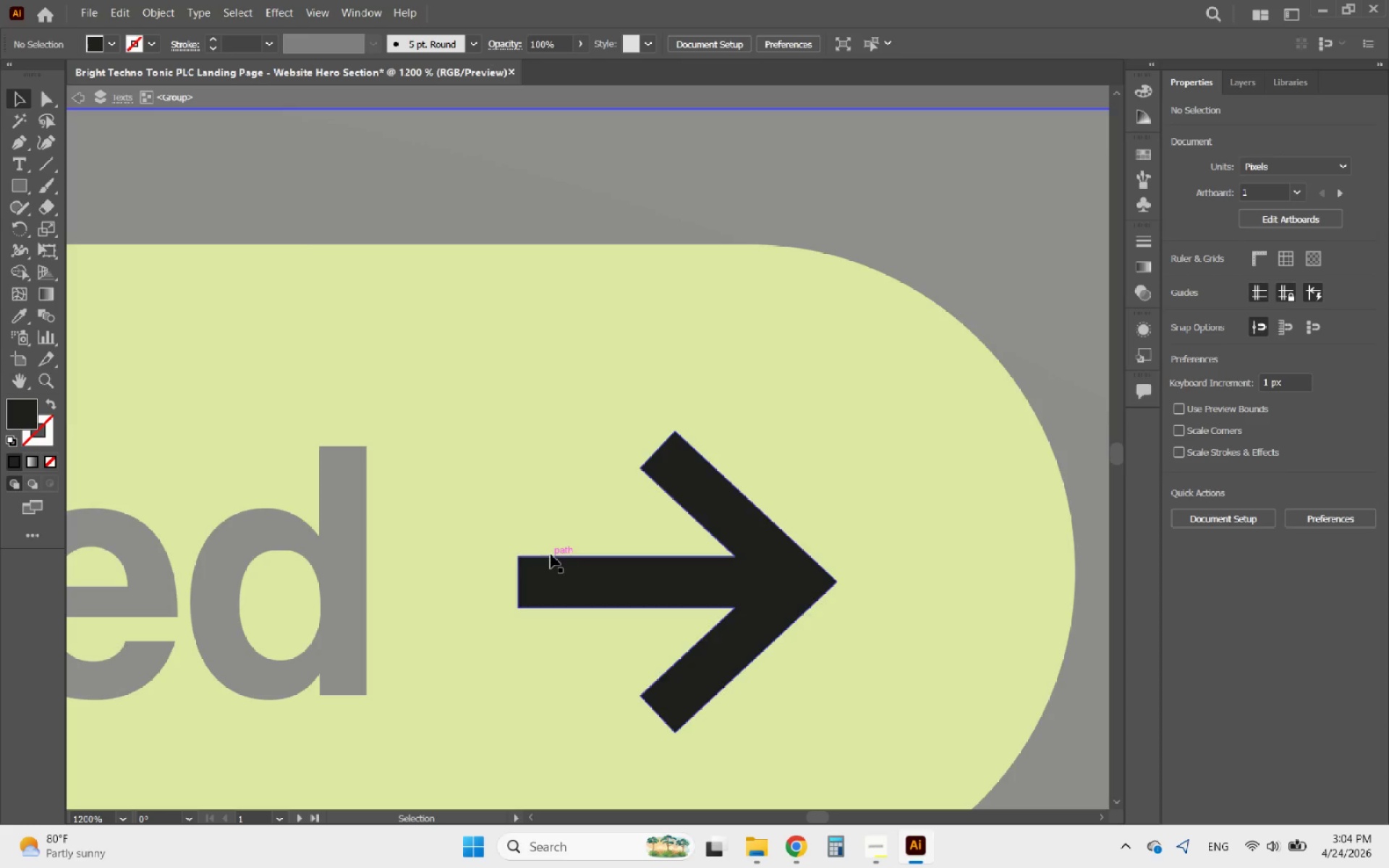 
left_click([551, 554])
 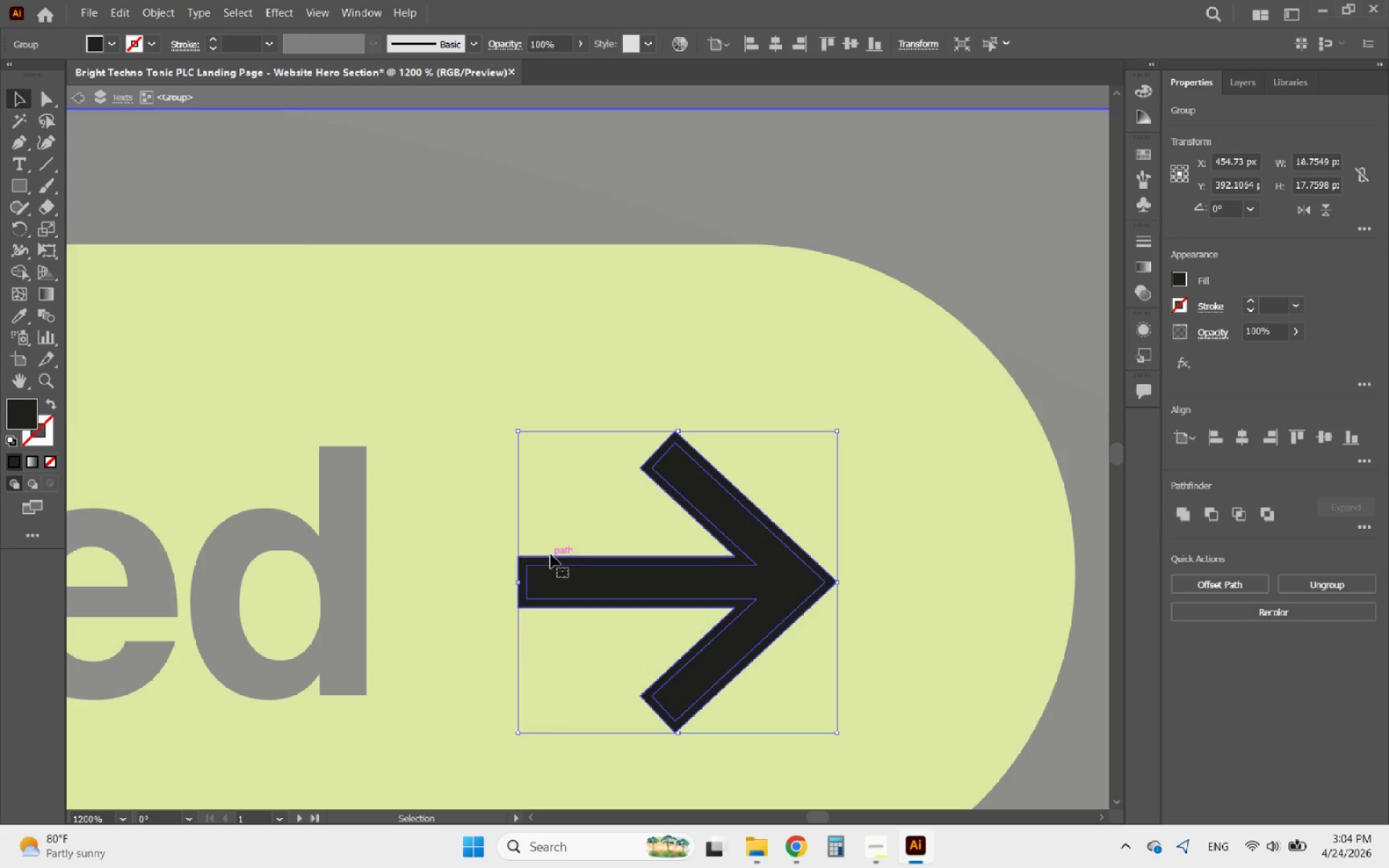 
double_click([551, 554])
 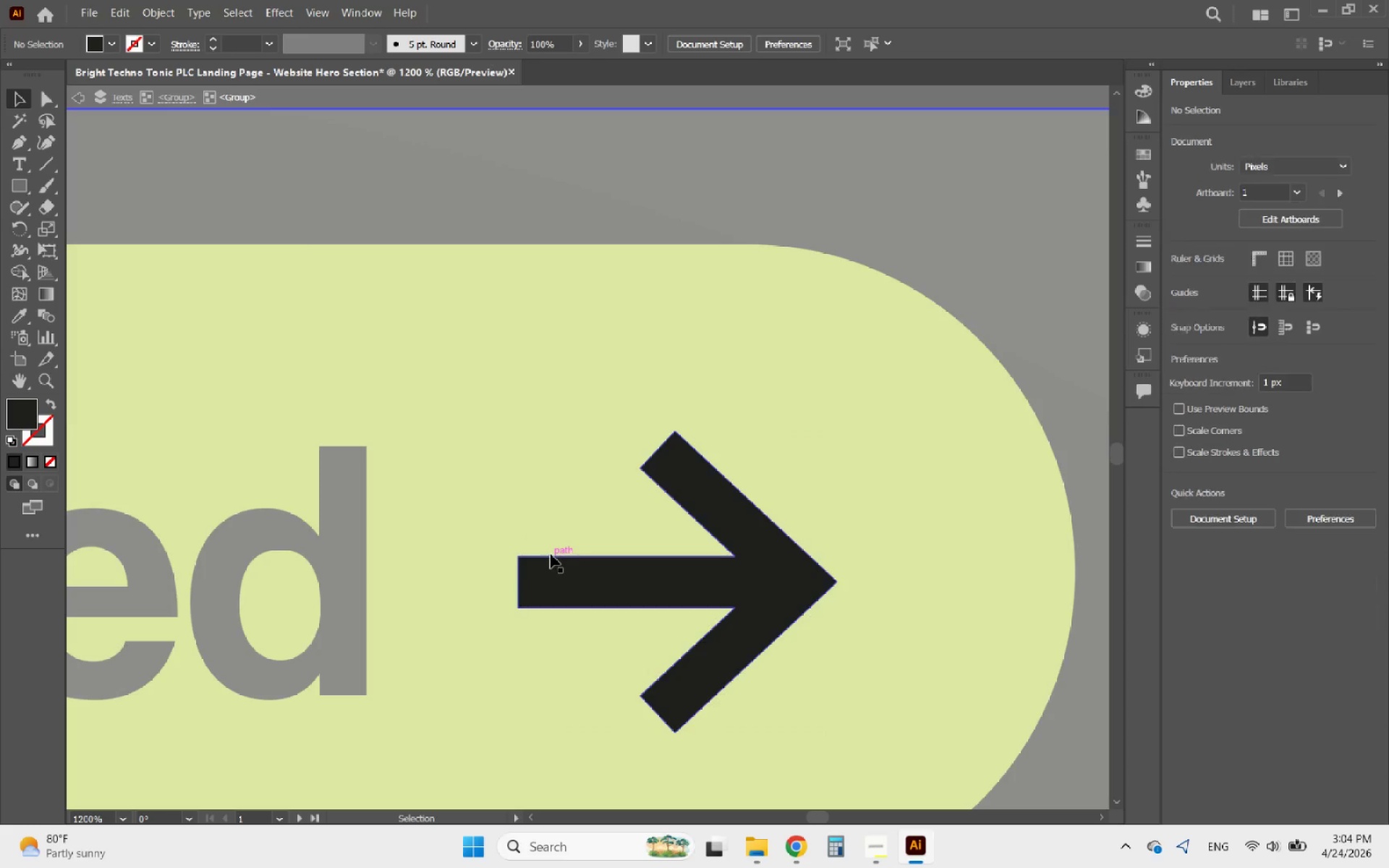 
triple_click([551, 554])
 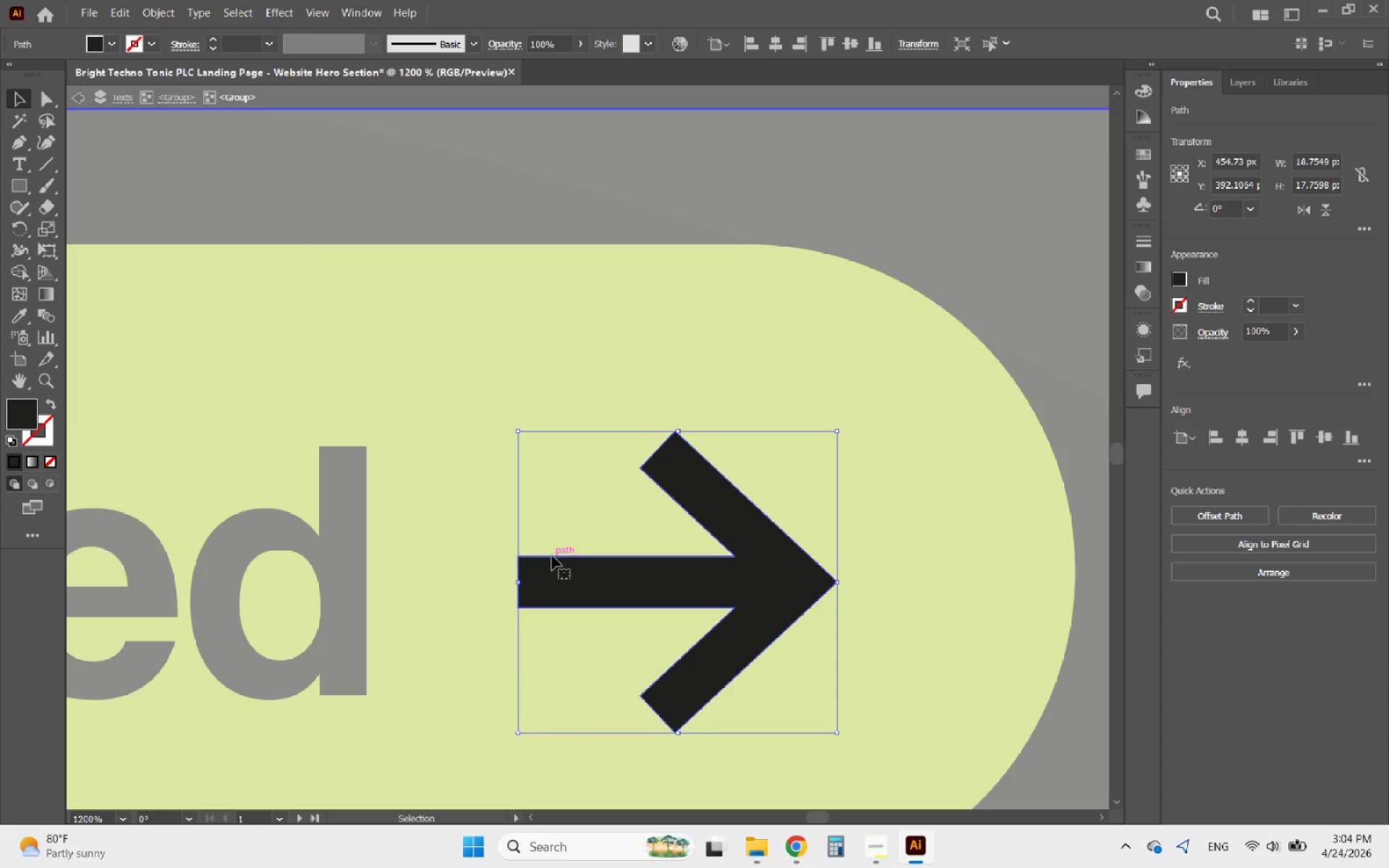 
key(Delete)
 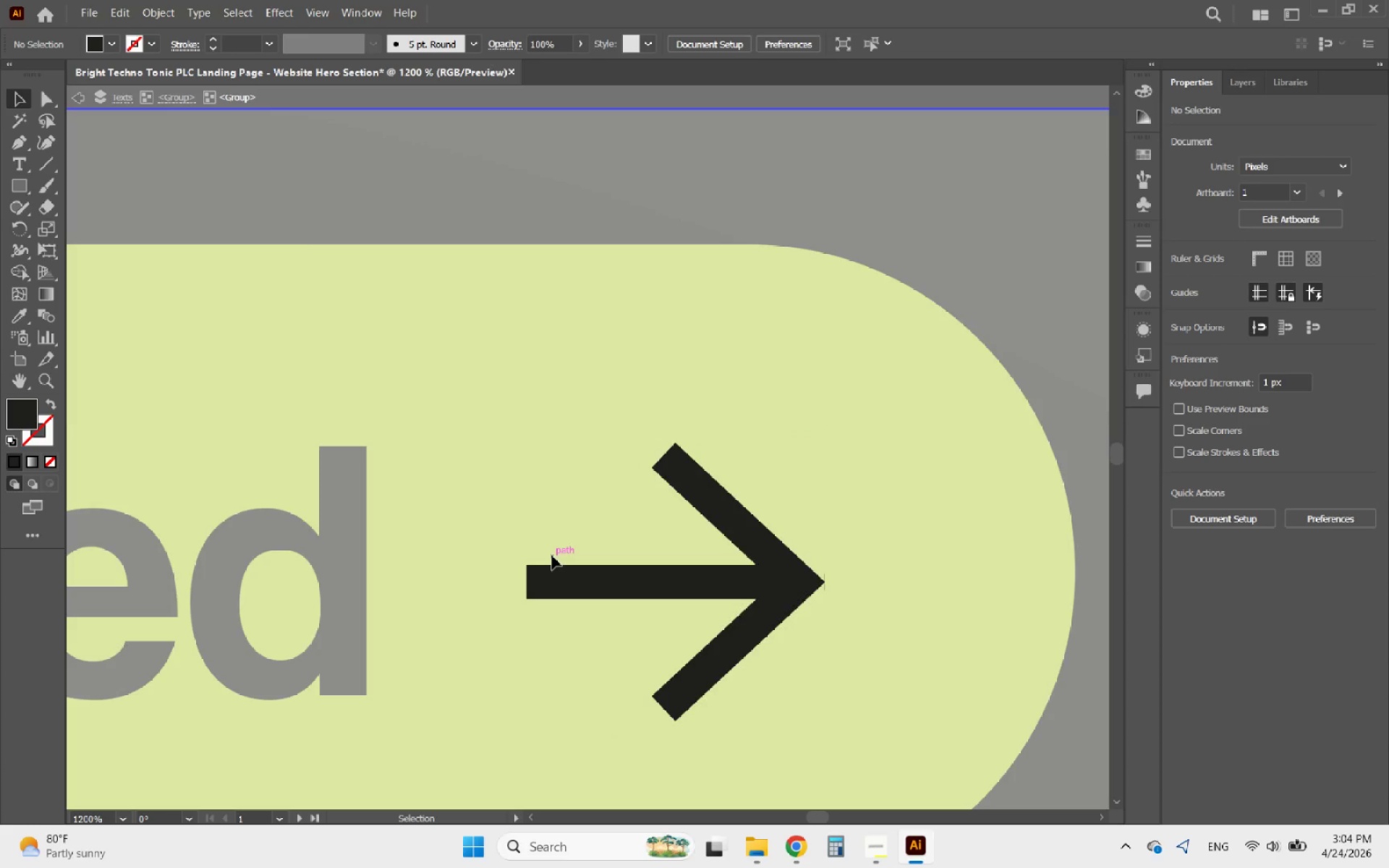 
double_click([552, 556])
 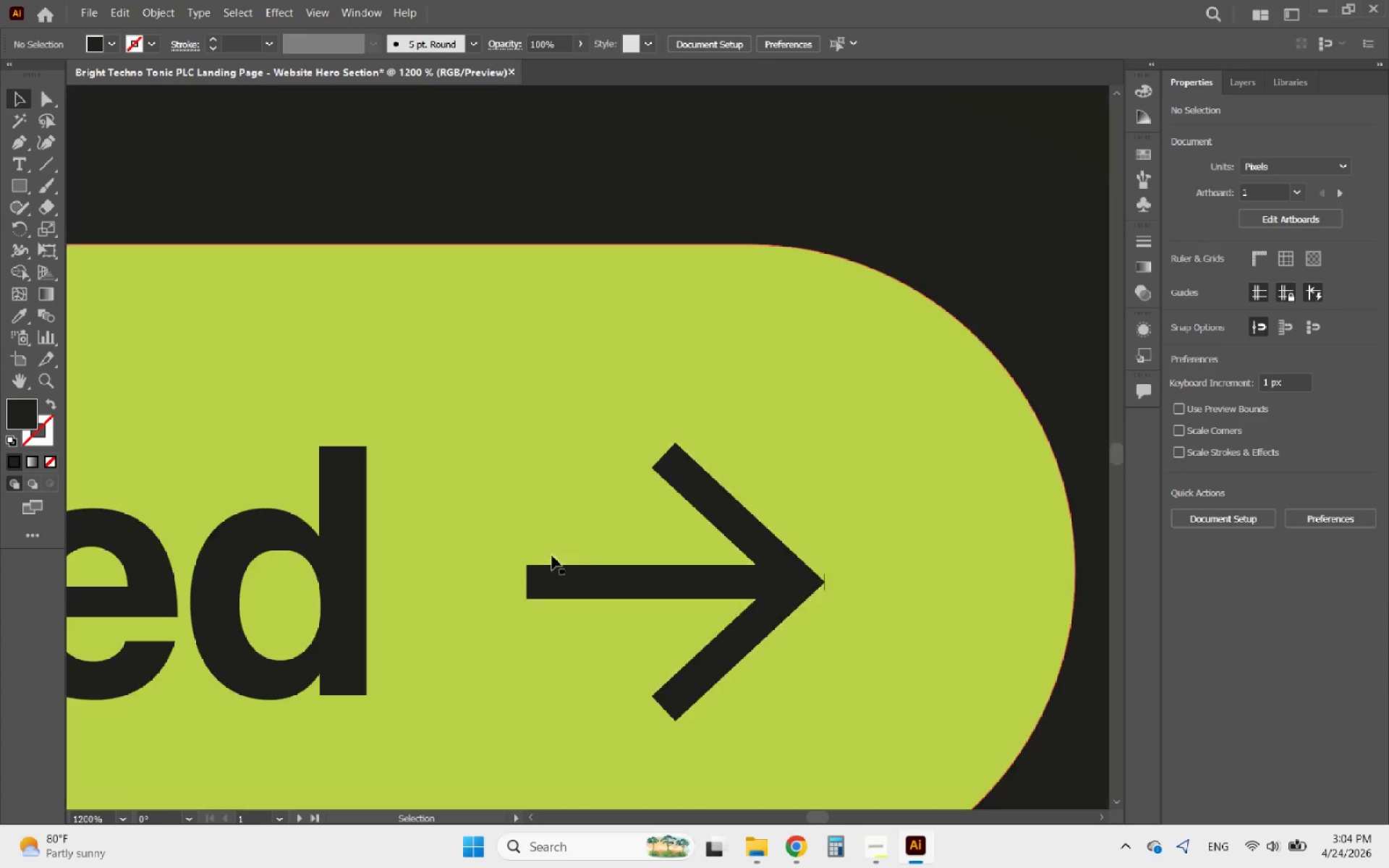 
hold_key(key=AltLeft, duration=0.8)
scroll: coordinate [765, 526], scroll_direction: down, amount: 5.0
 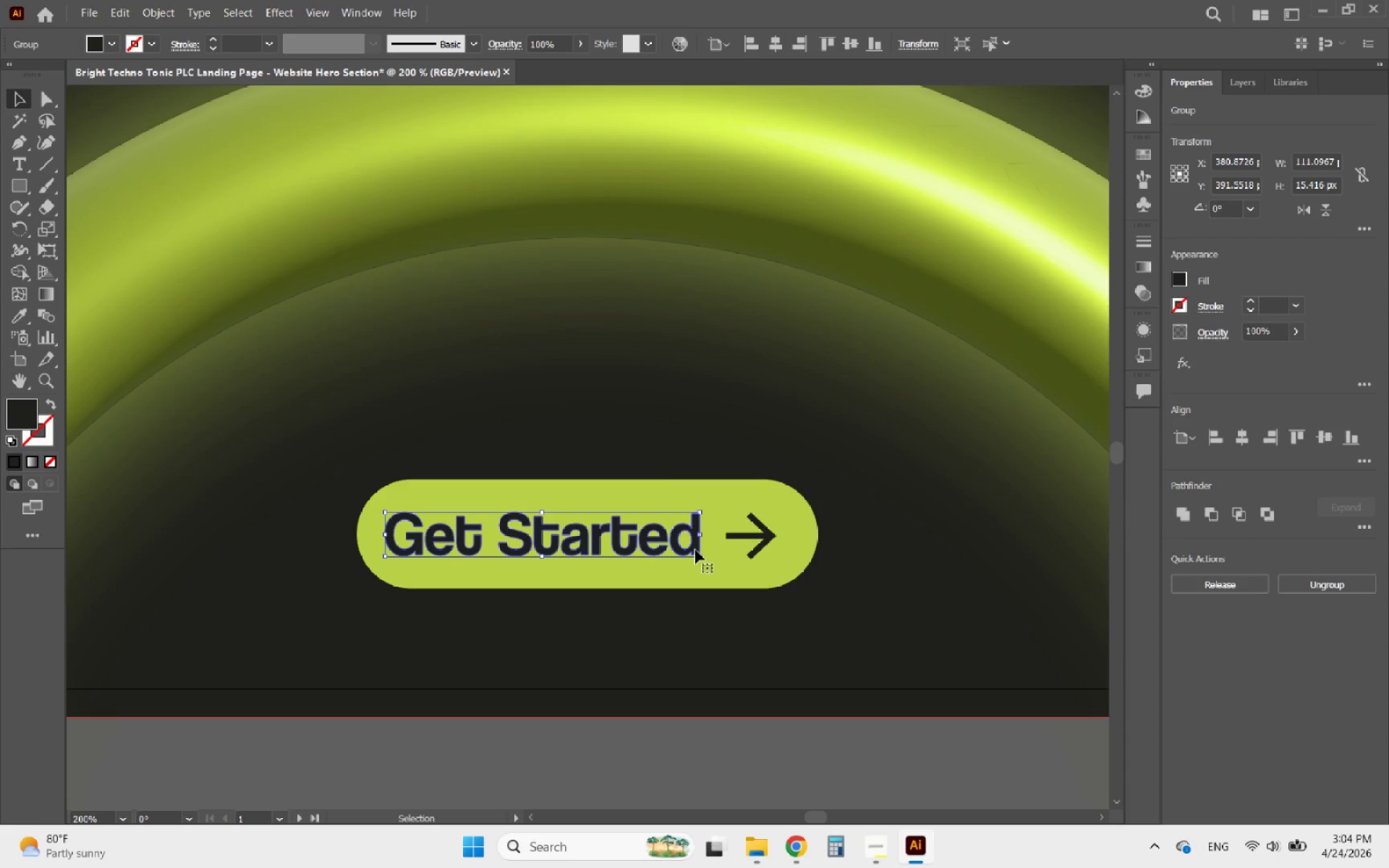 
hold_key(key=ShiftLeft, duration=0.41)
left_click([755, 536])
 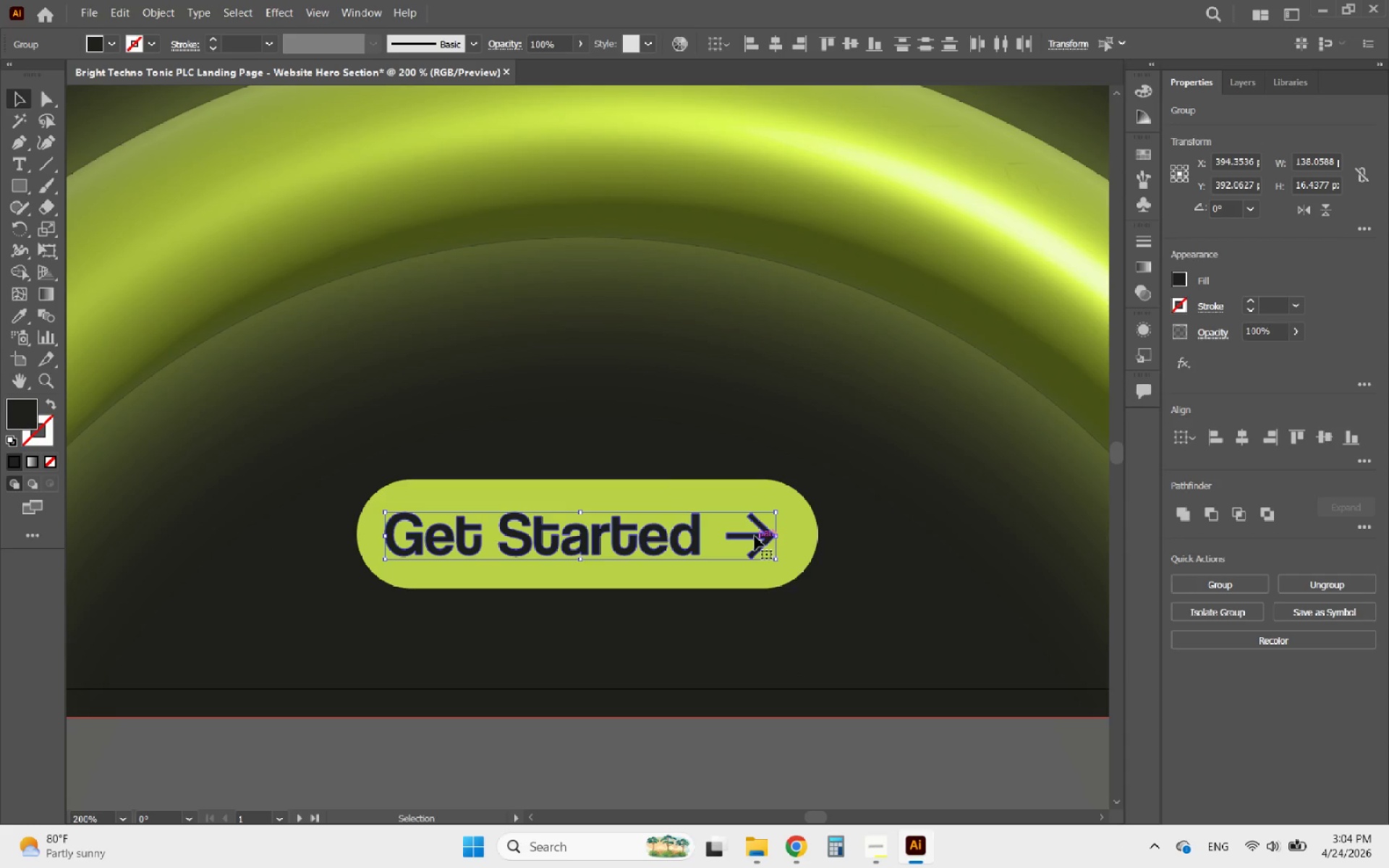 
key(ArrowRight)
 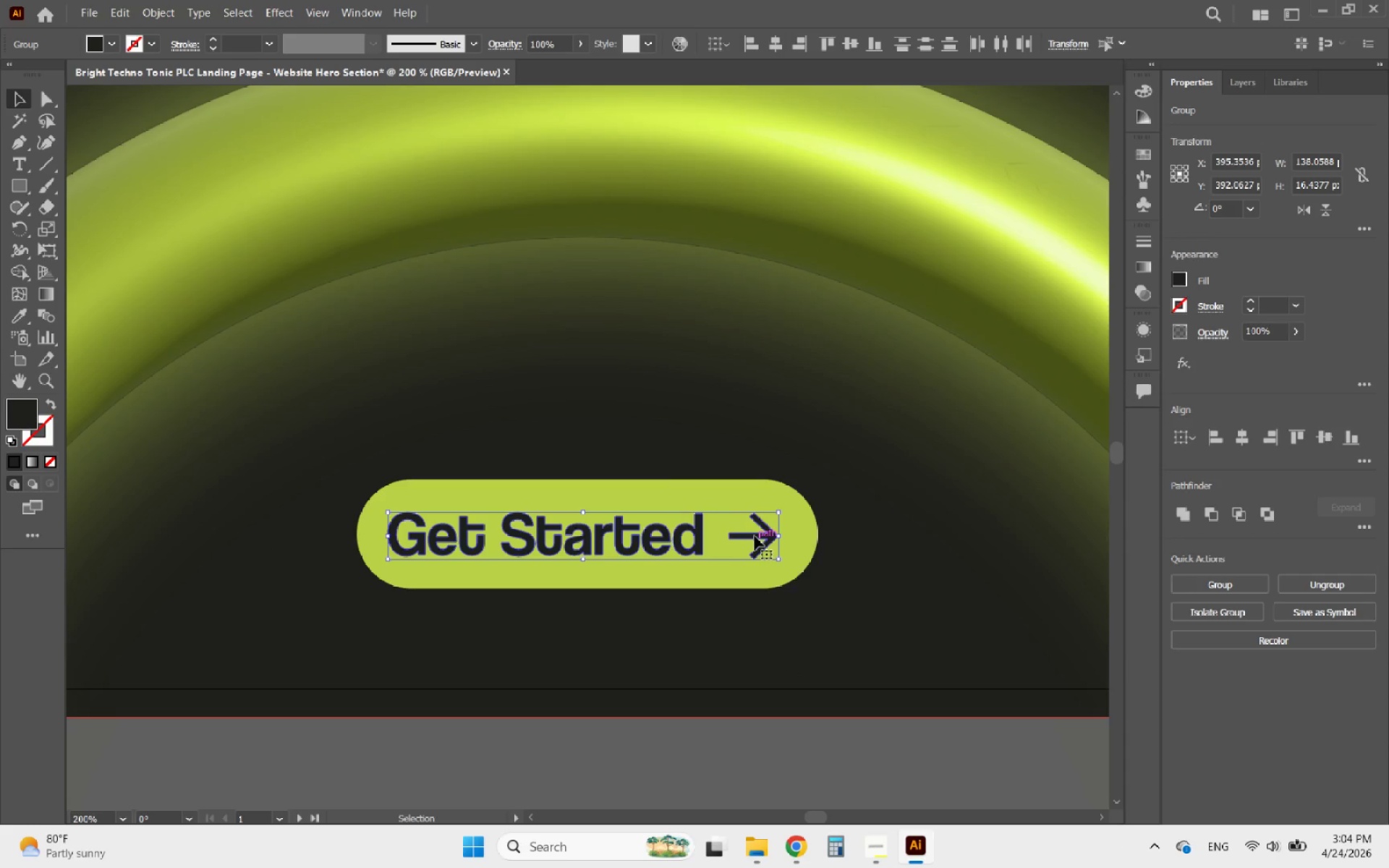 
key(ArrowRight)
 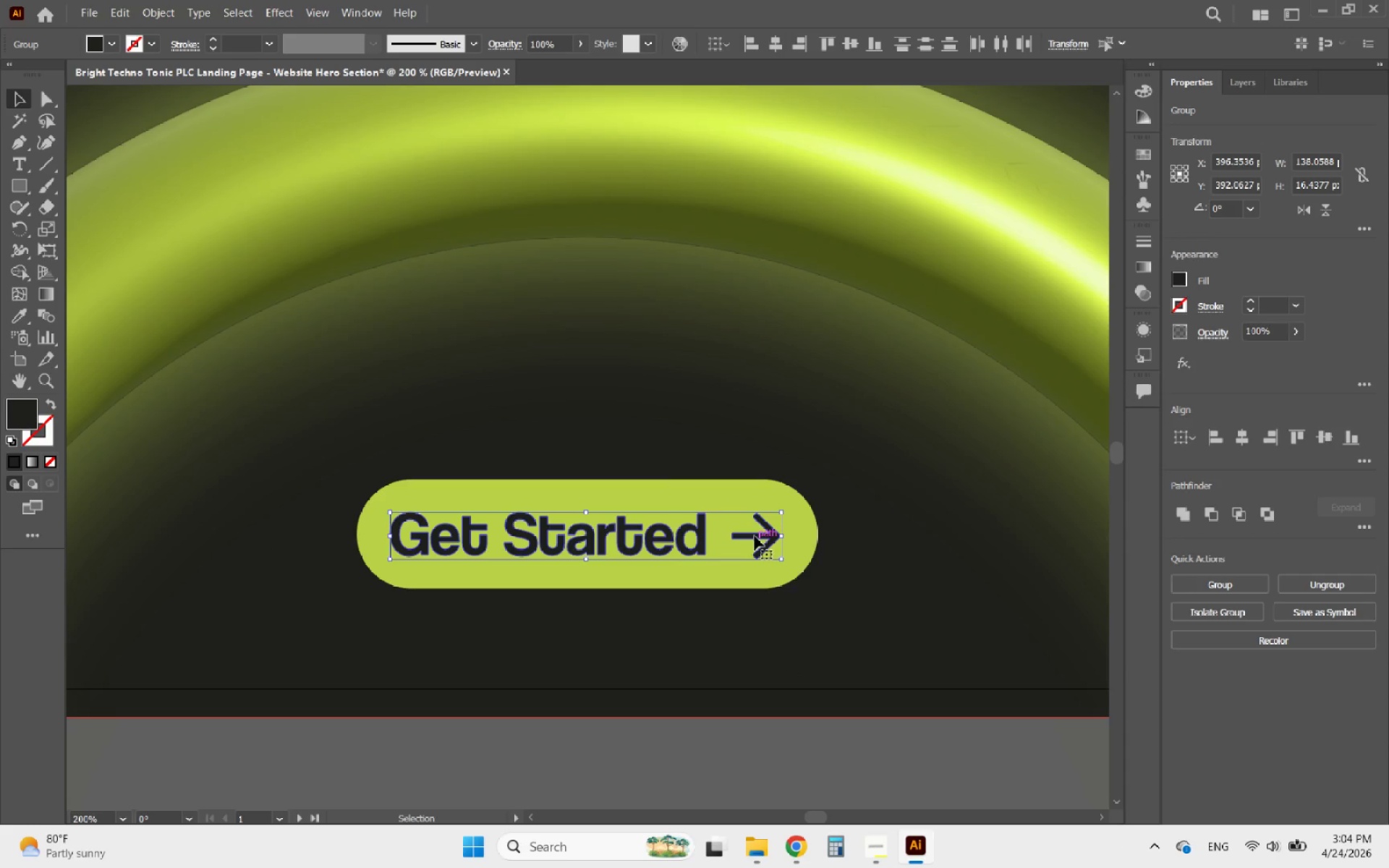 
key(ArrowRight)
 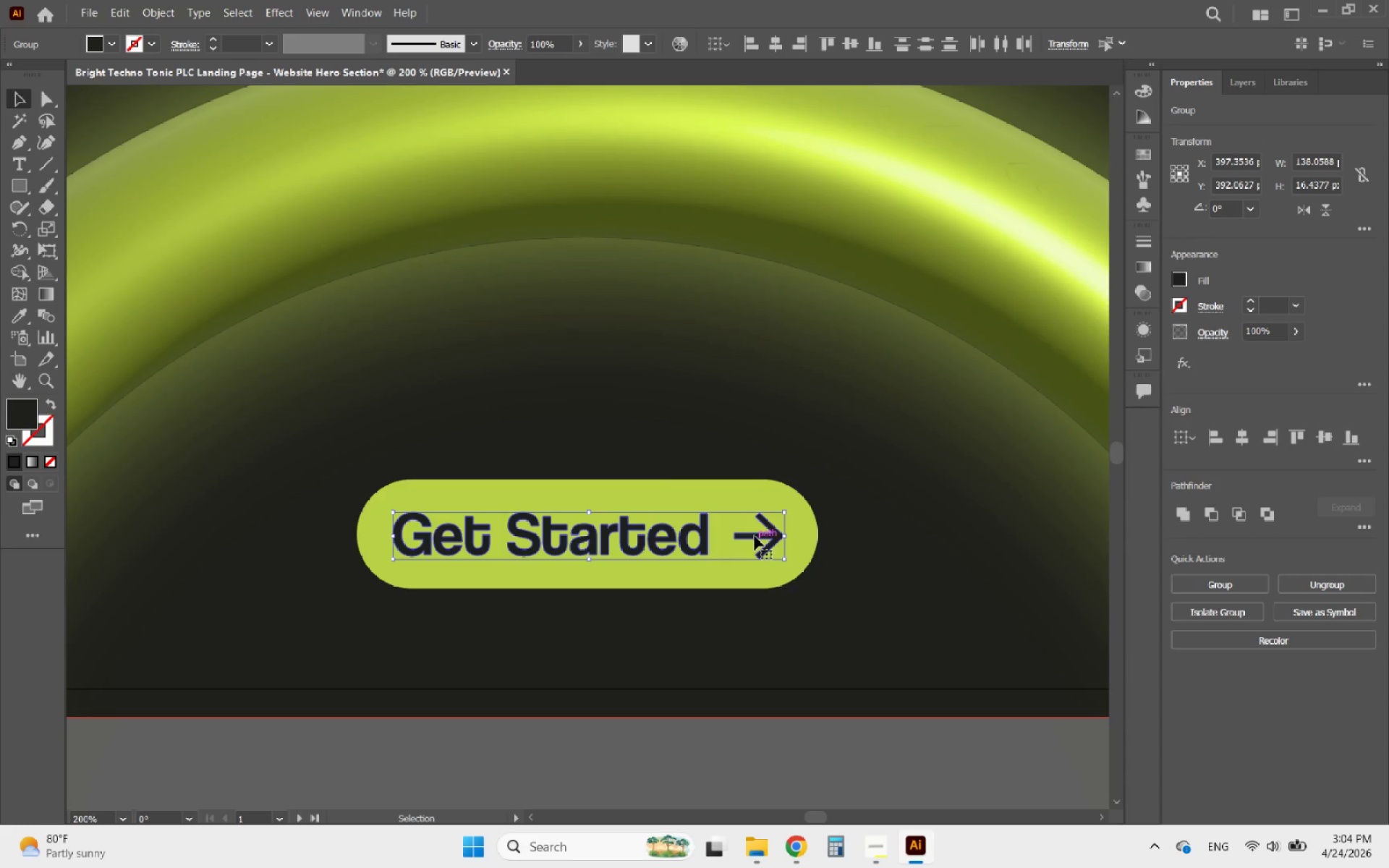 
key(ArrowLeft)
 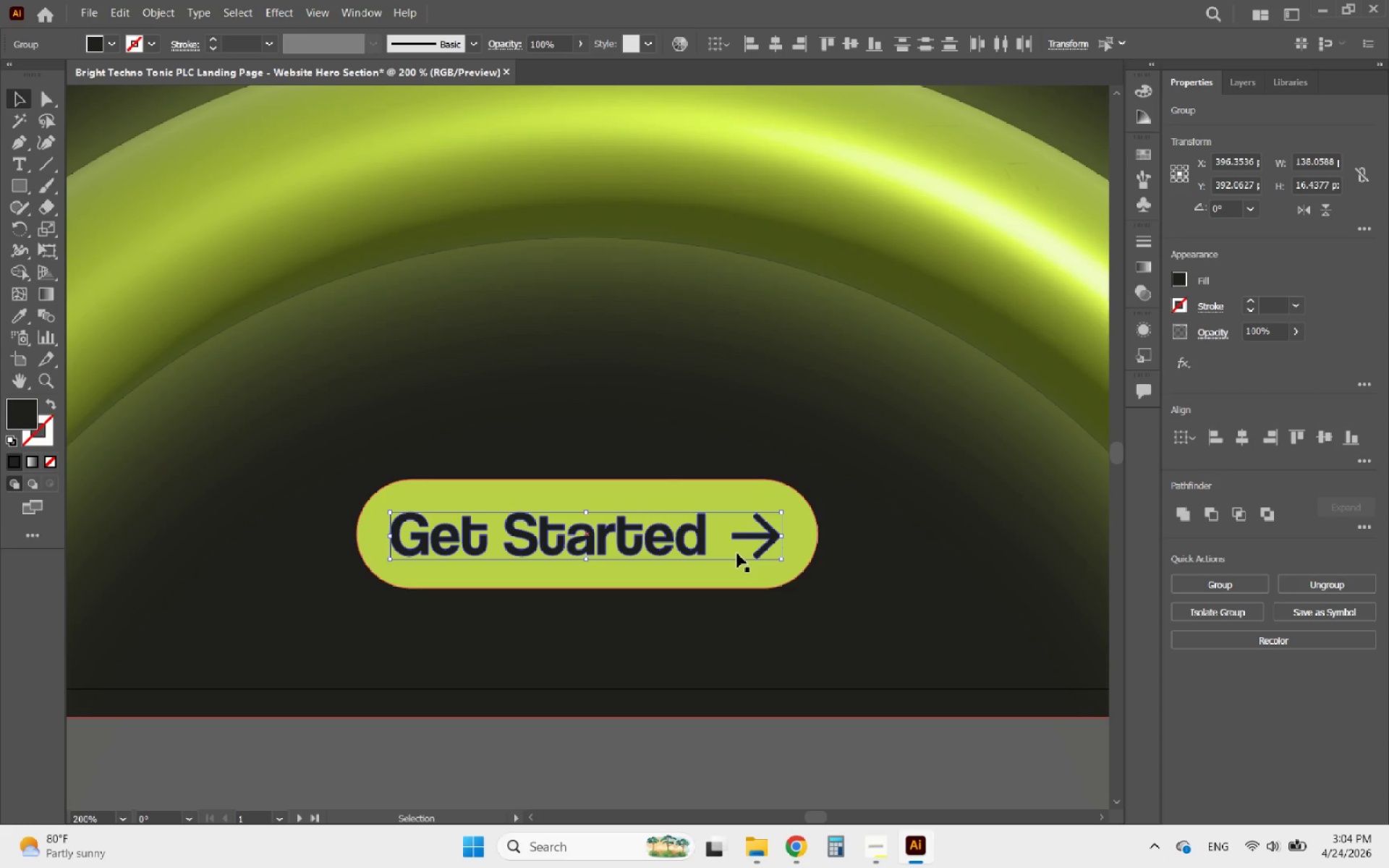 
hold_key(key=AltLeft, duration=0.44)
scroll: coordinate [765, 551], scroll_direction: down, amount: 2.0
 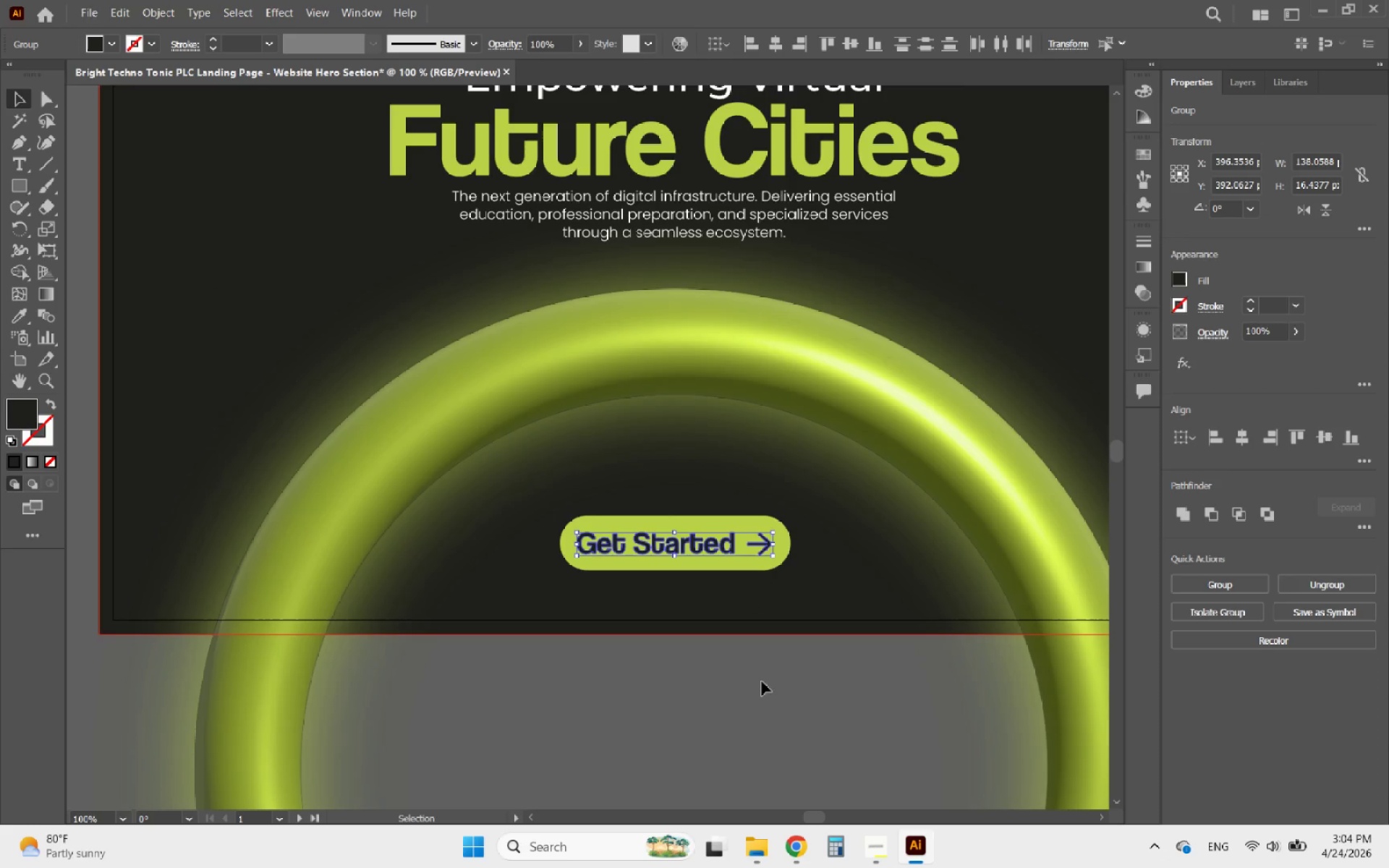 
key(Alt+AltLeft)
 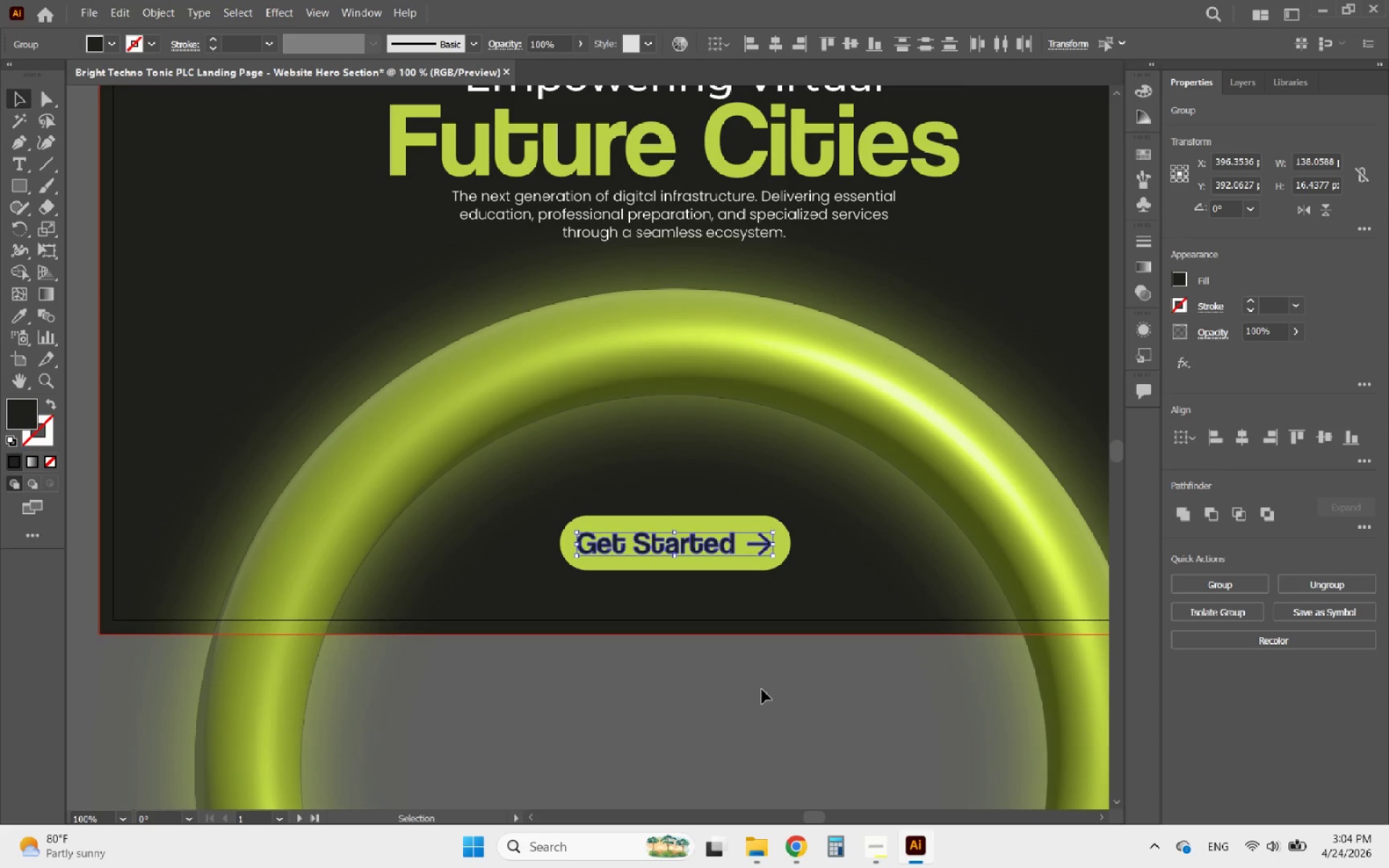 
left_click([762, 689])
 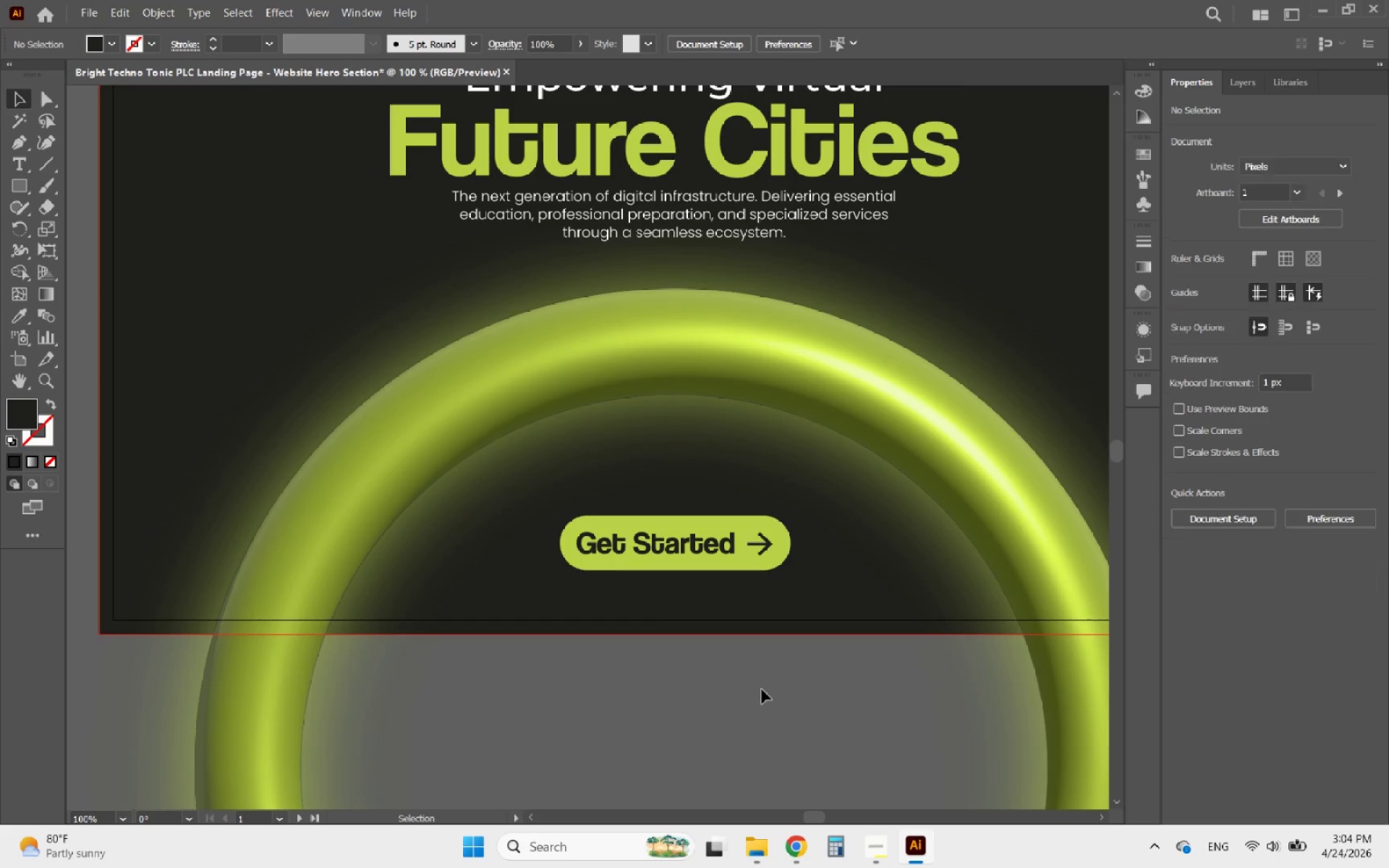 
hold_key(key=AltLeft, duration=1.61)
scroll: coordinate [705, 680], scroll_direction: down, amount: 3.0
 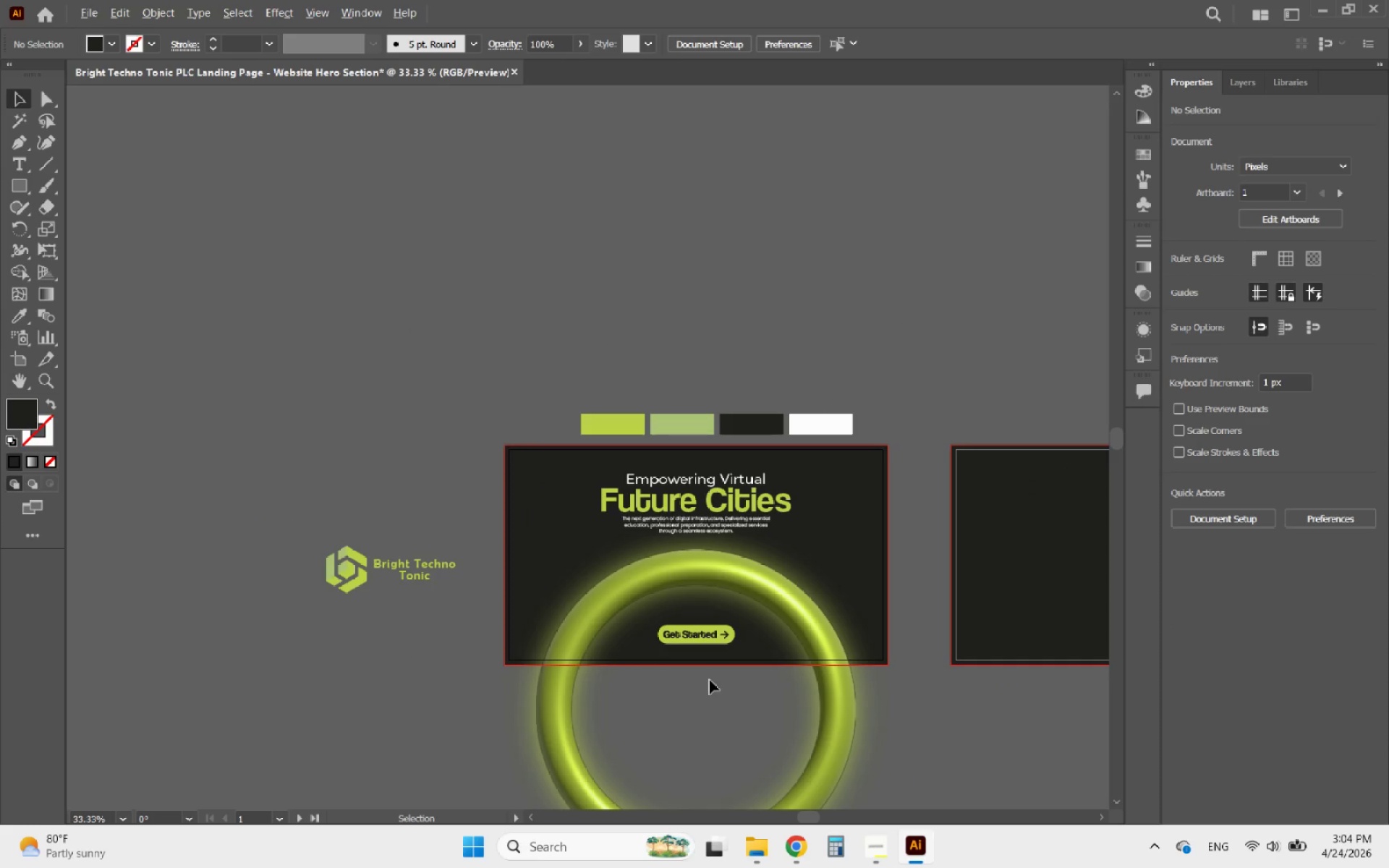 
scroll: coordinate [713, 641], scroll_direction: up, amount: 4.0
 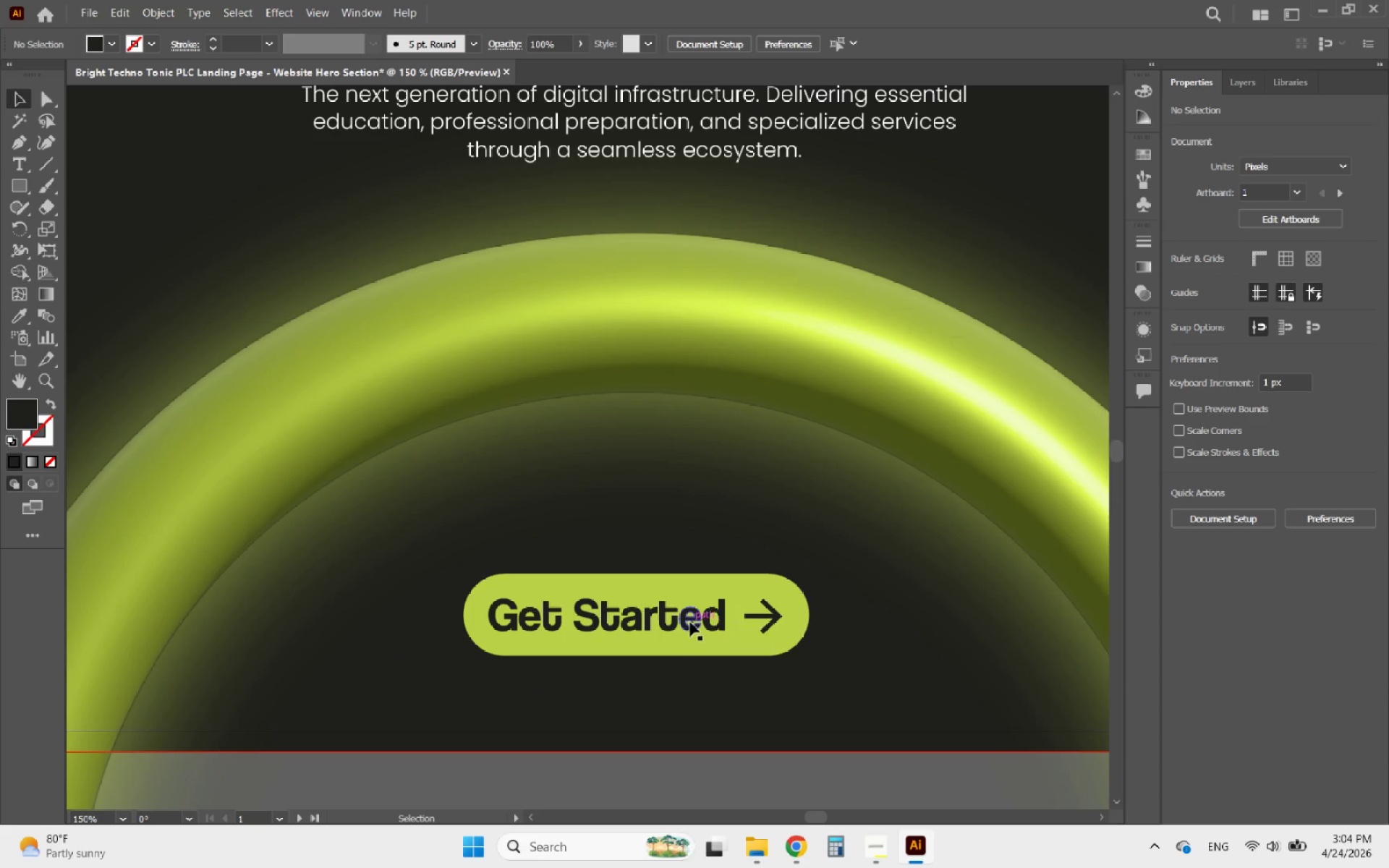 
left_click([689, 621])
 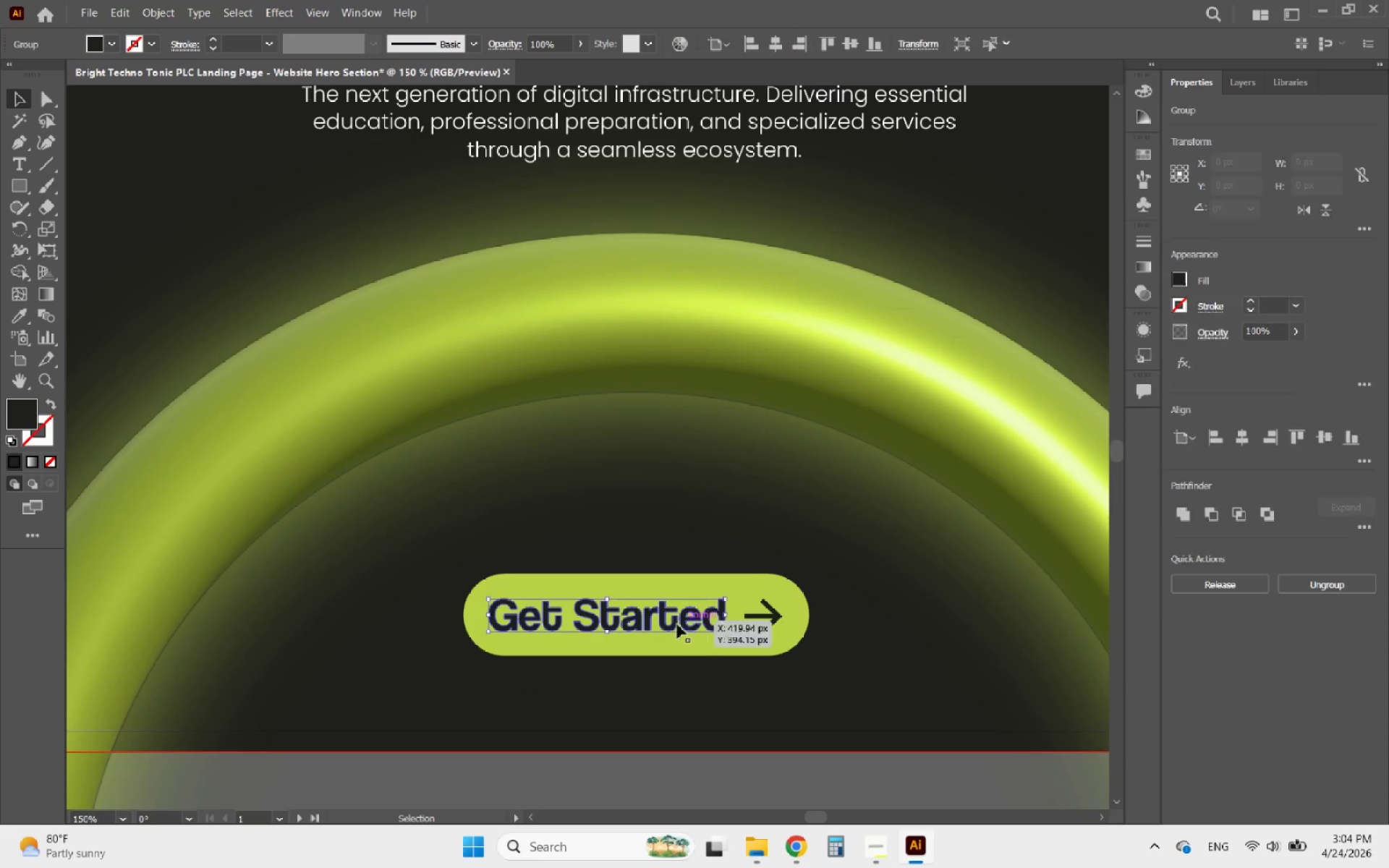 
hold_key(key=AltLeft, duration=0.42)
scroll: coordinate [630, 642], scroll_direction: up, amount: 2.0
 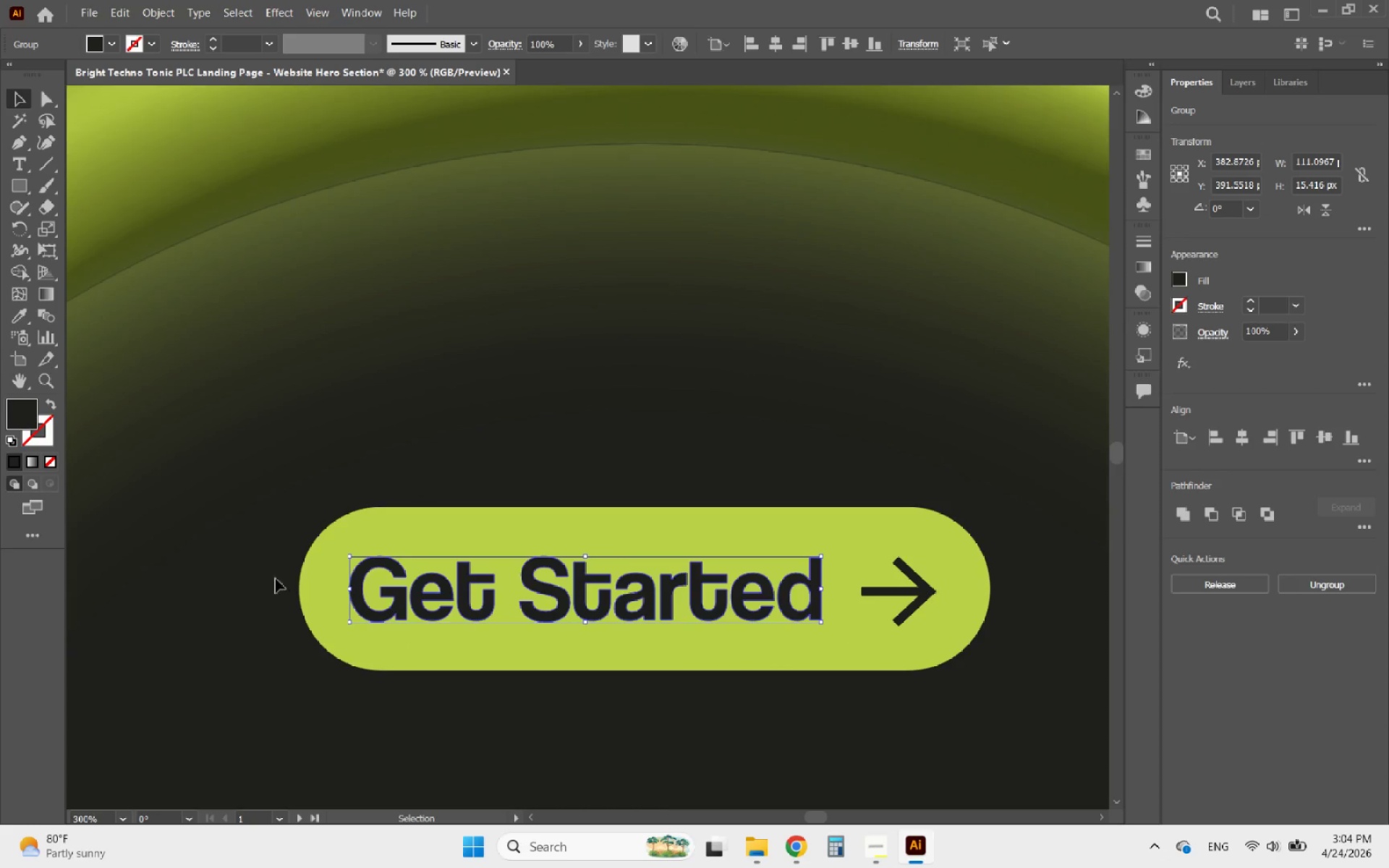 
hold_key(key=ShiftLeft, duration=2.08)
left_click_drag(start_coordinate=[349, 590], to_coordinate=[380, 590])
 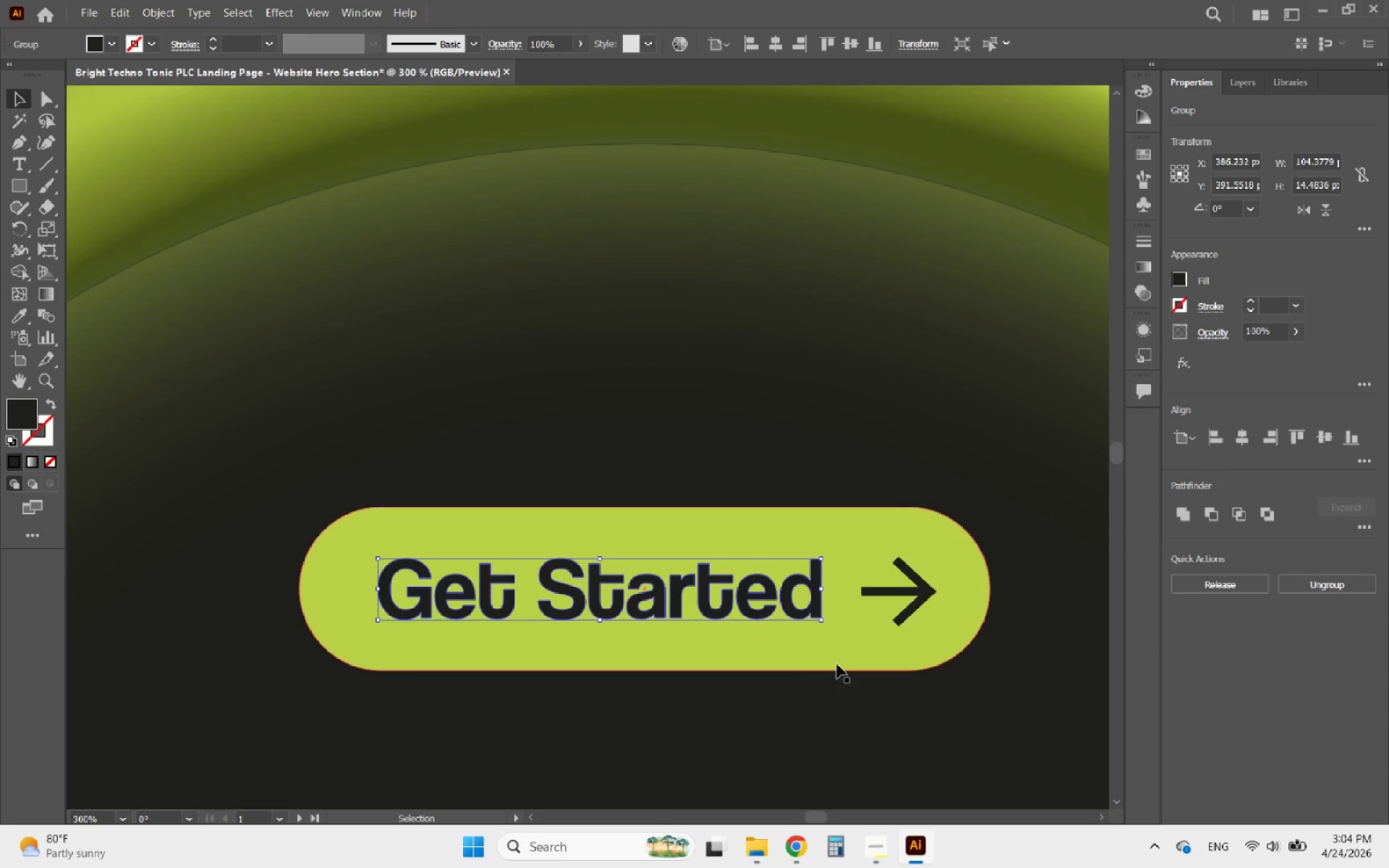 
hold_key(key=ShiftLeft, duration=0.59)
left_click([745, 655])
 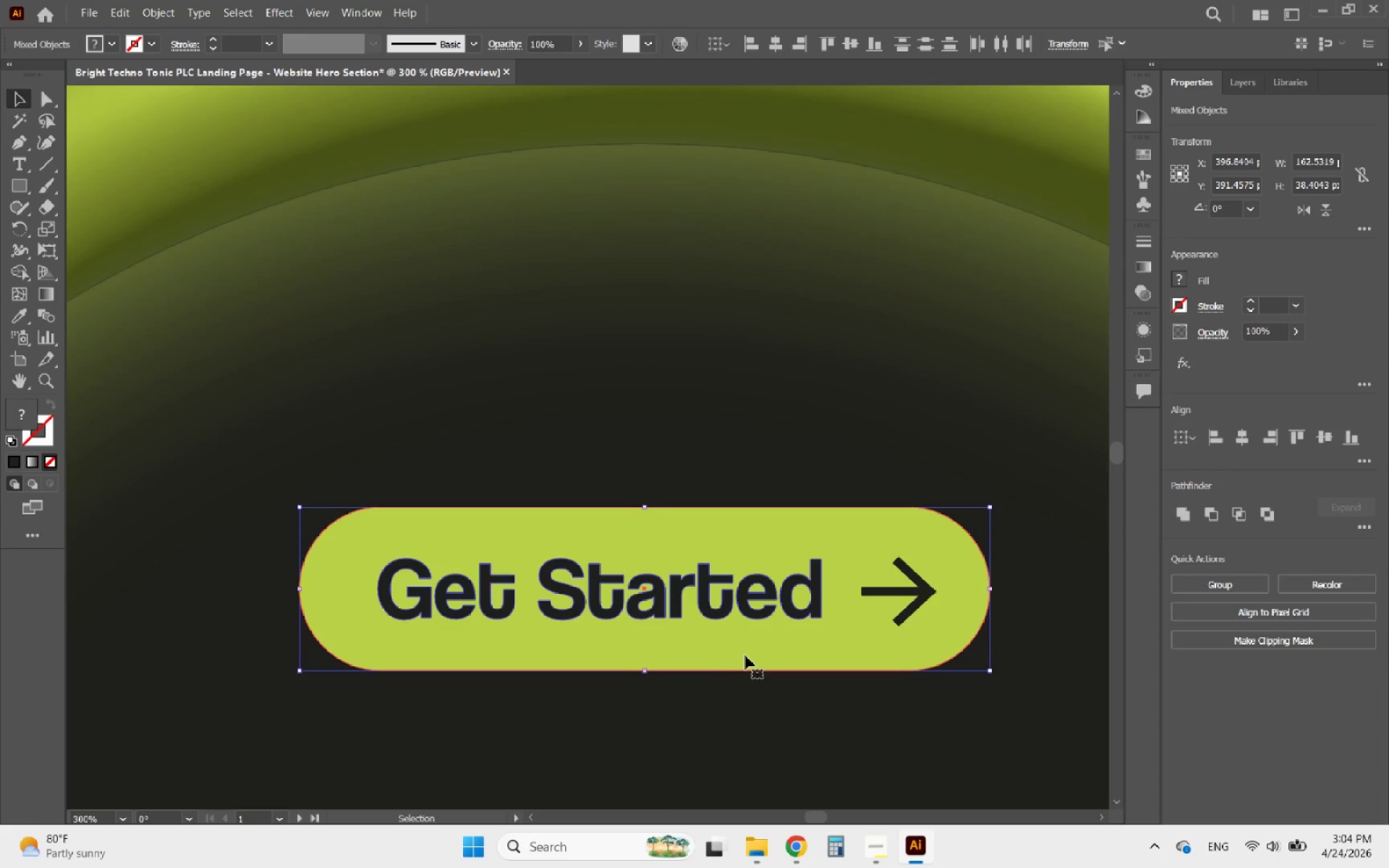 
left_click([745, 655])
 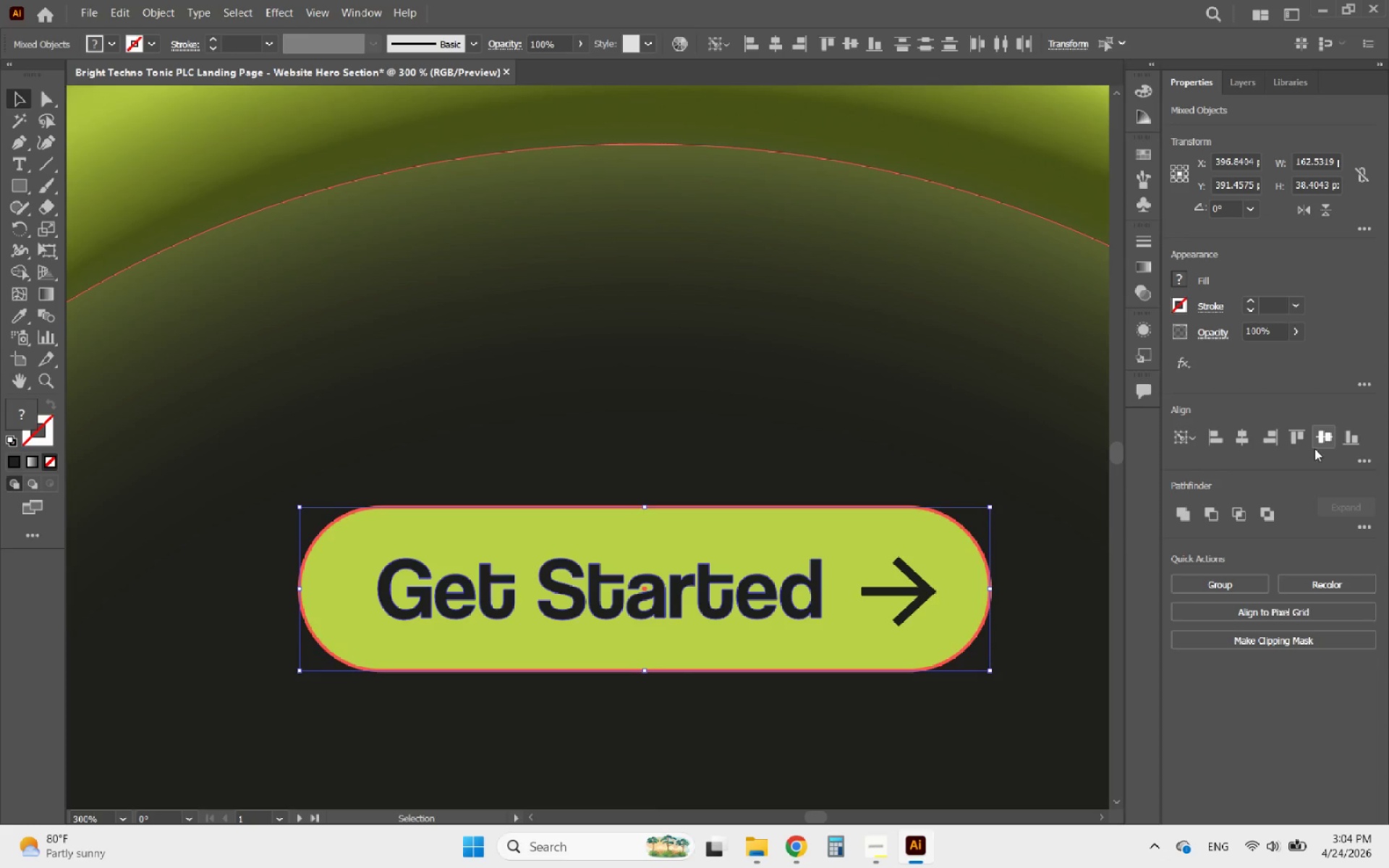 
left_click([1326, 443])
 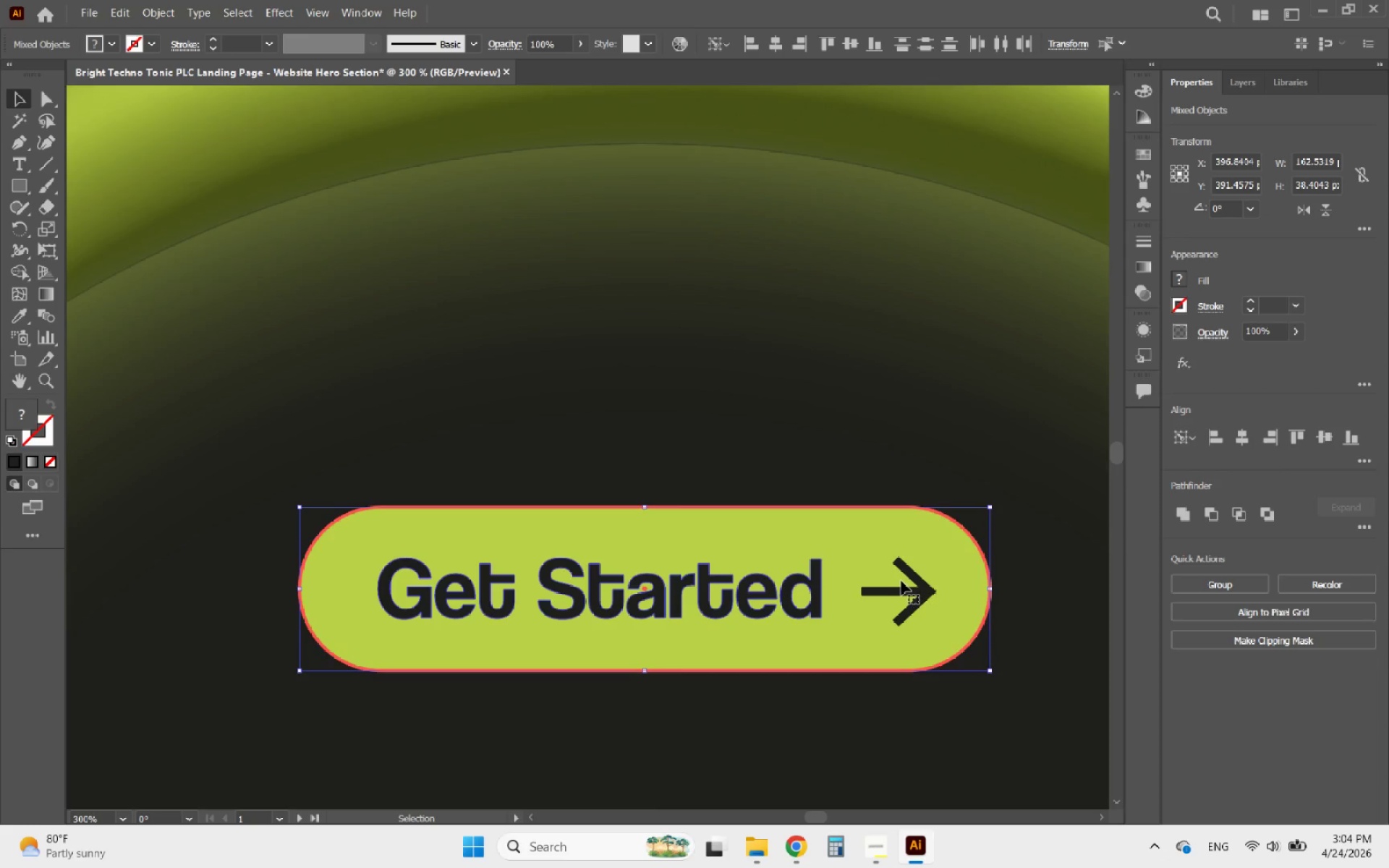 
left_click([900, 592])
 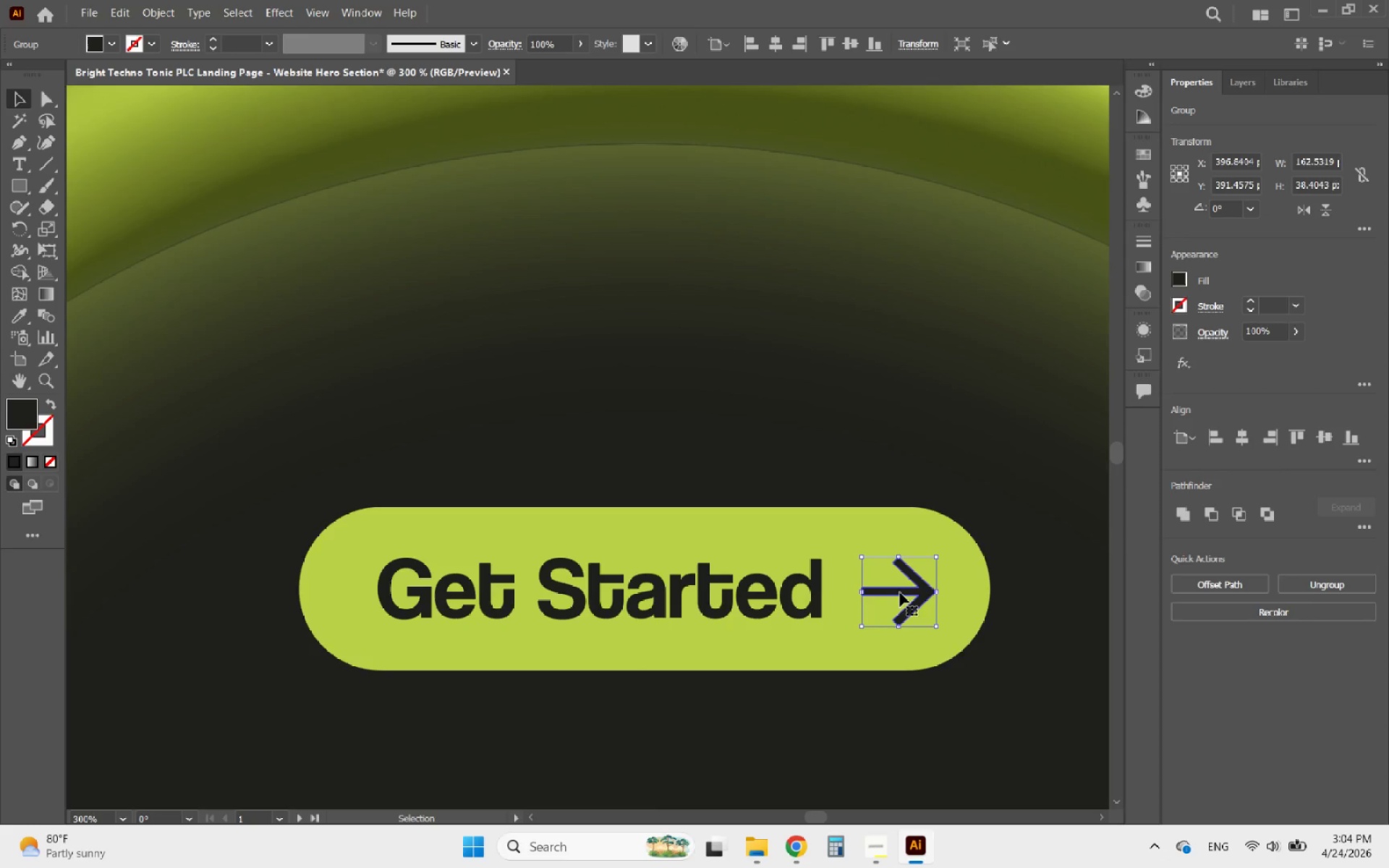 
hold_key(key=ShiftLeft, duration=0.61)
left_click([910, 528])
 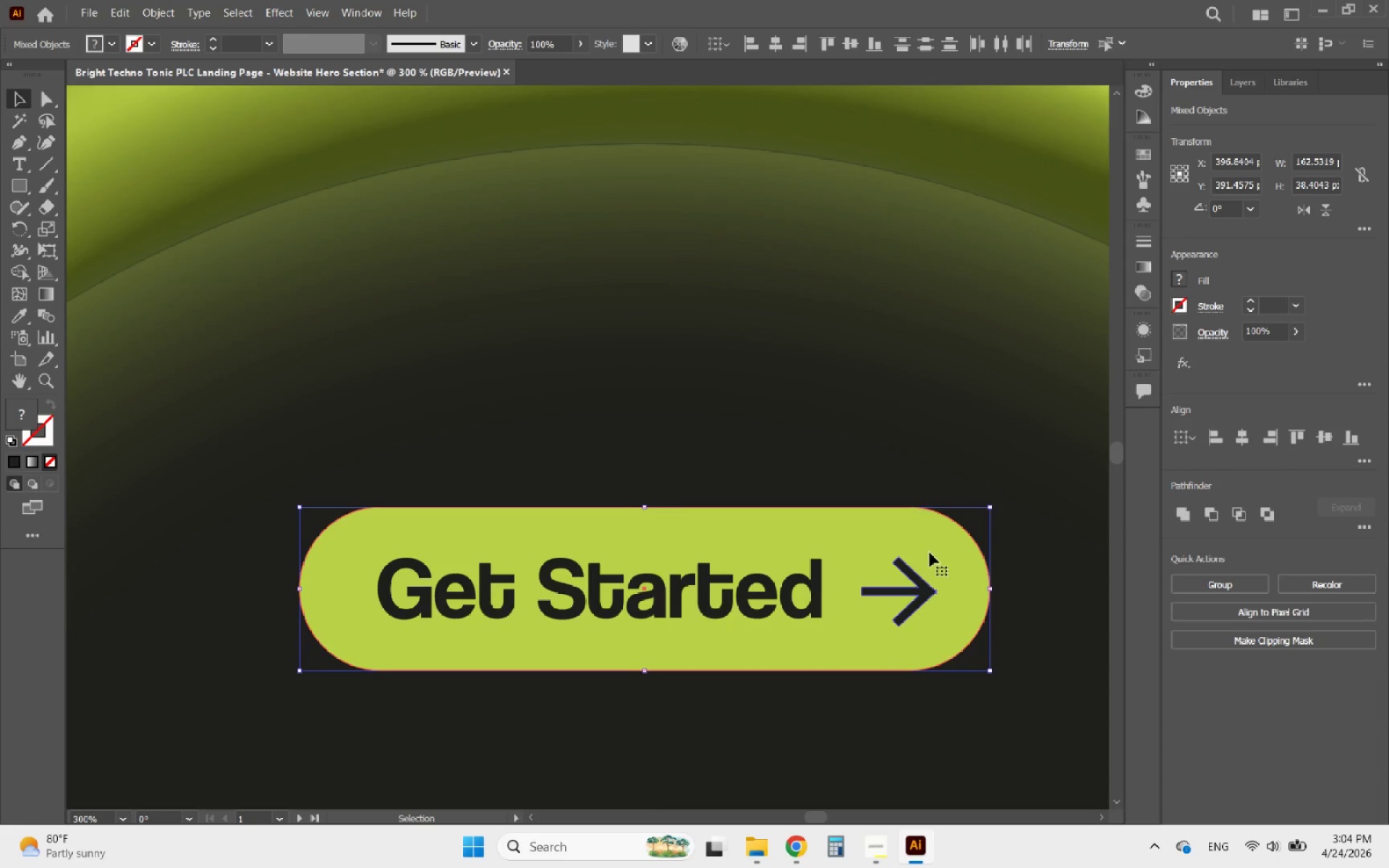 
left_click([930, 553])
 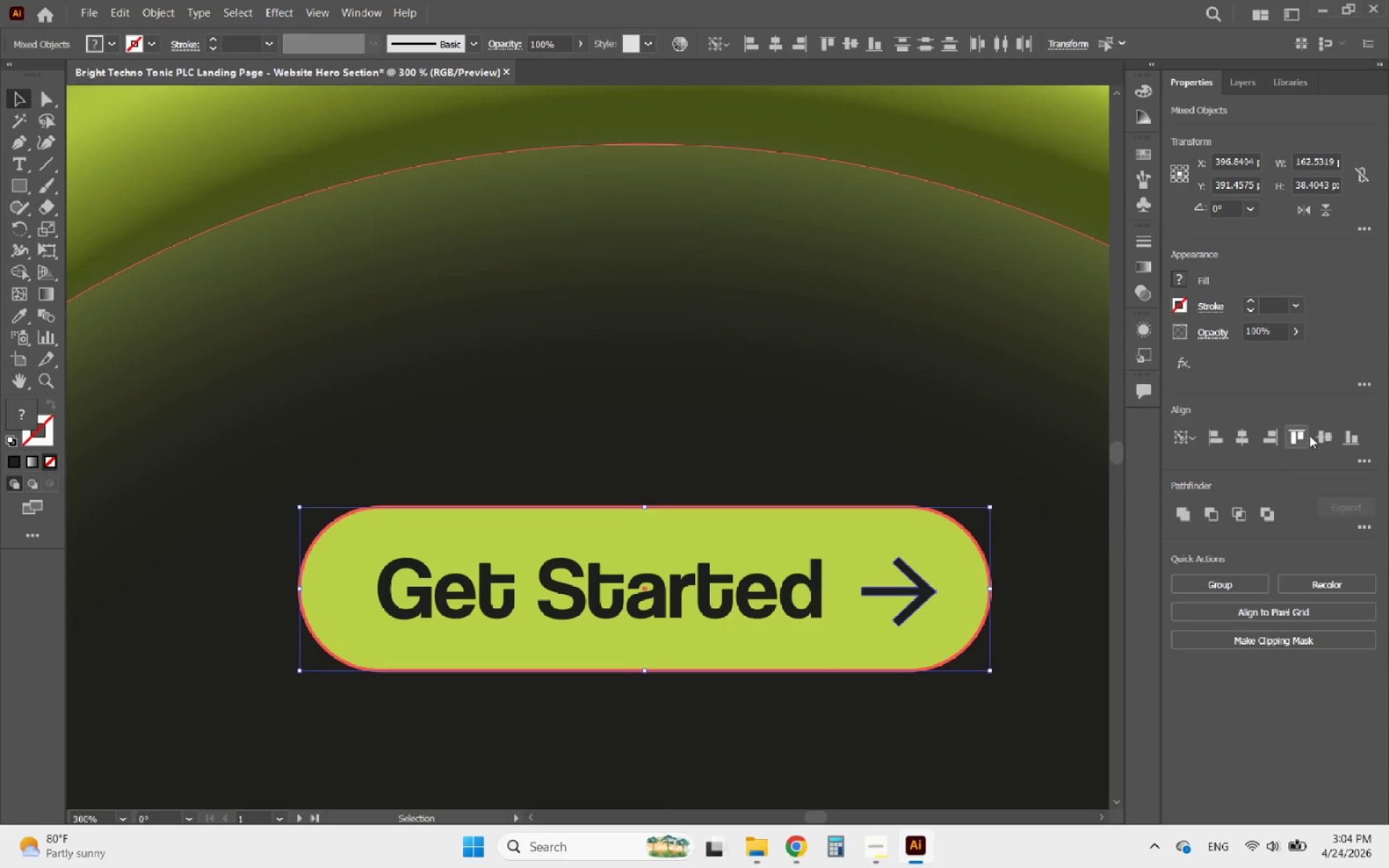 
left_click([1319, 435])
 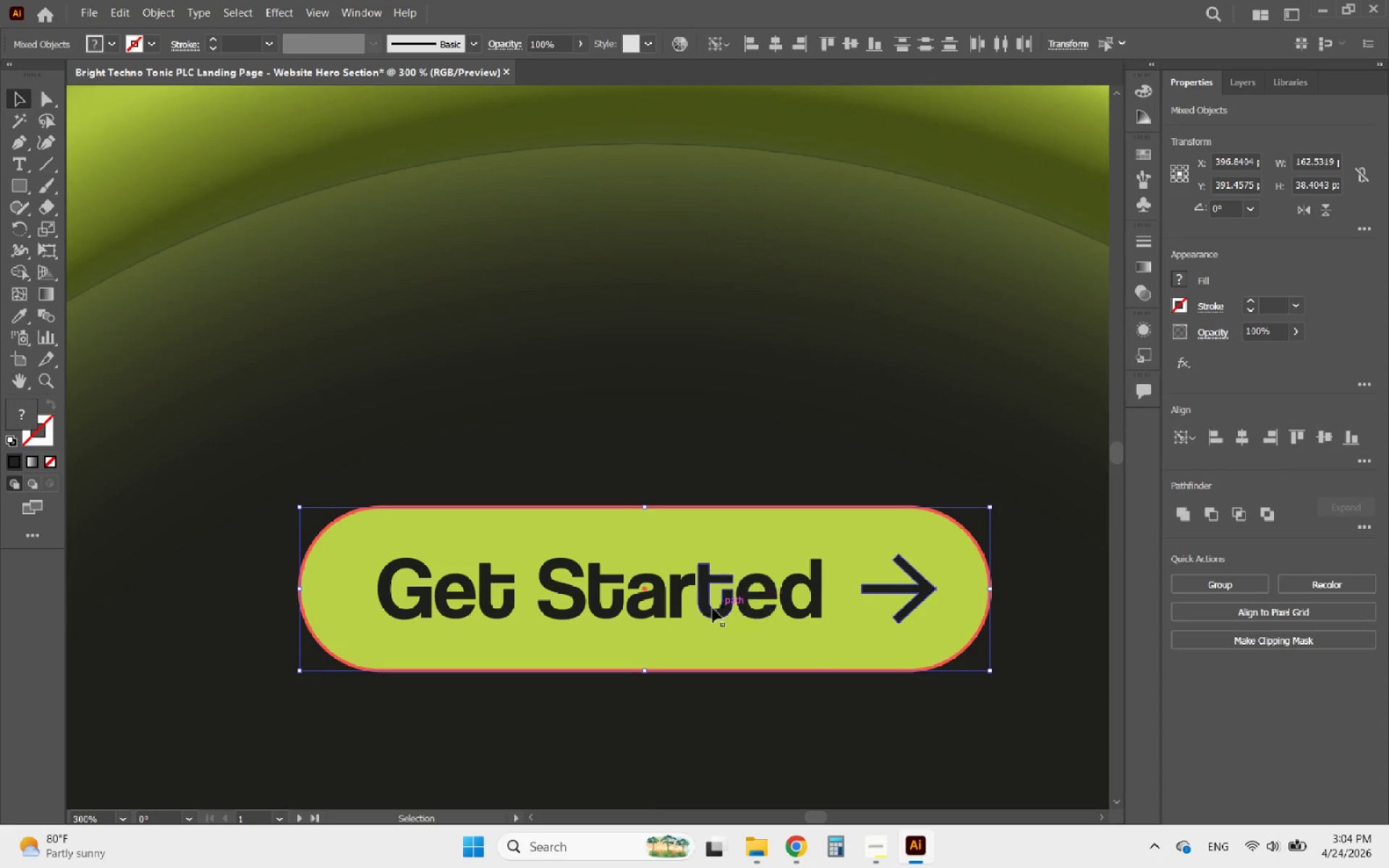 
hold_key(key=AltLeft, duration=0.45)
scroll: coordinate [616, 545], scroll_direction: down, amount: 5.0
 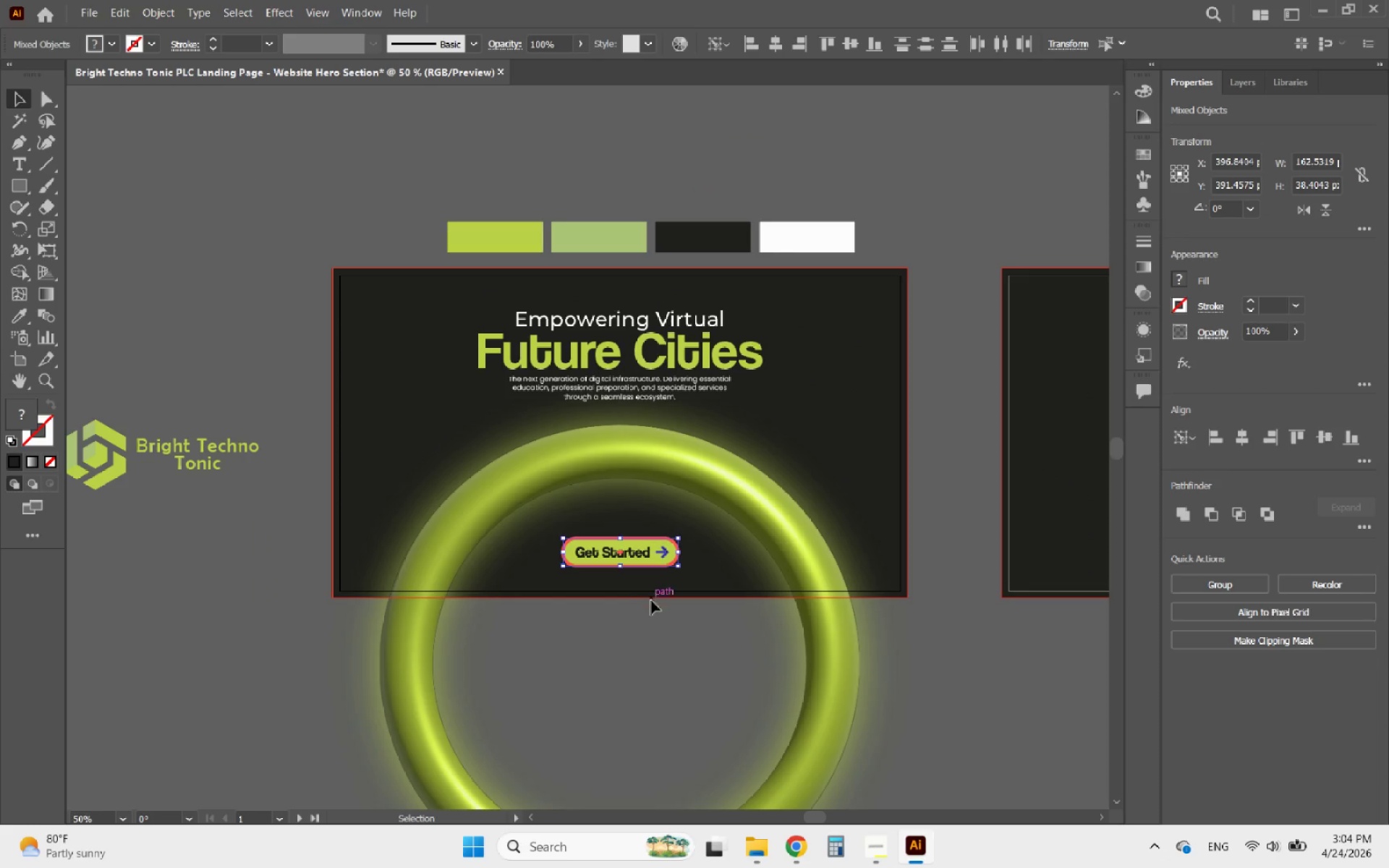 
left_click([660, 650])
 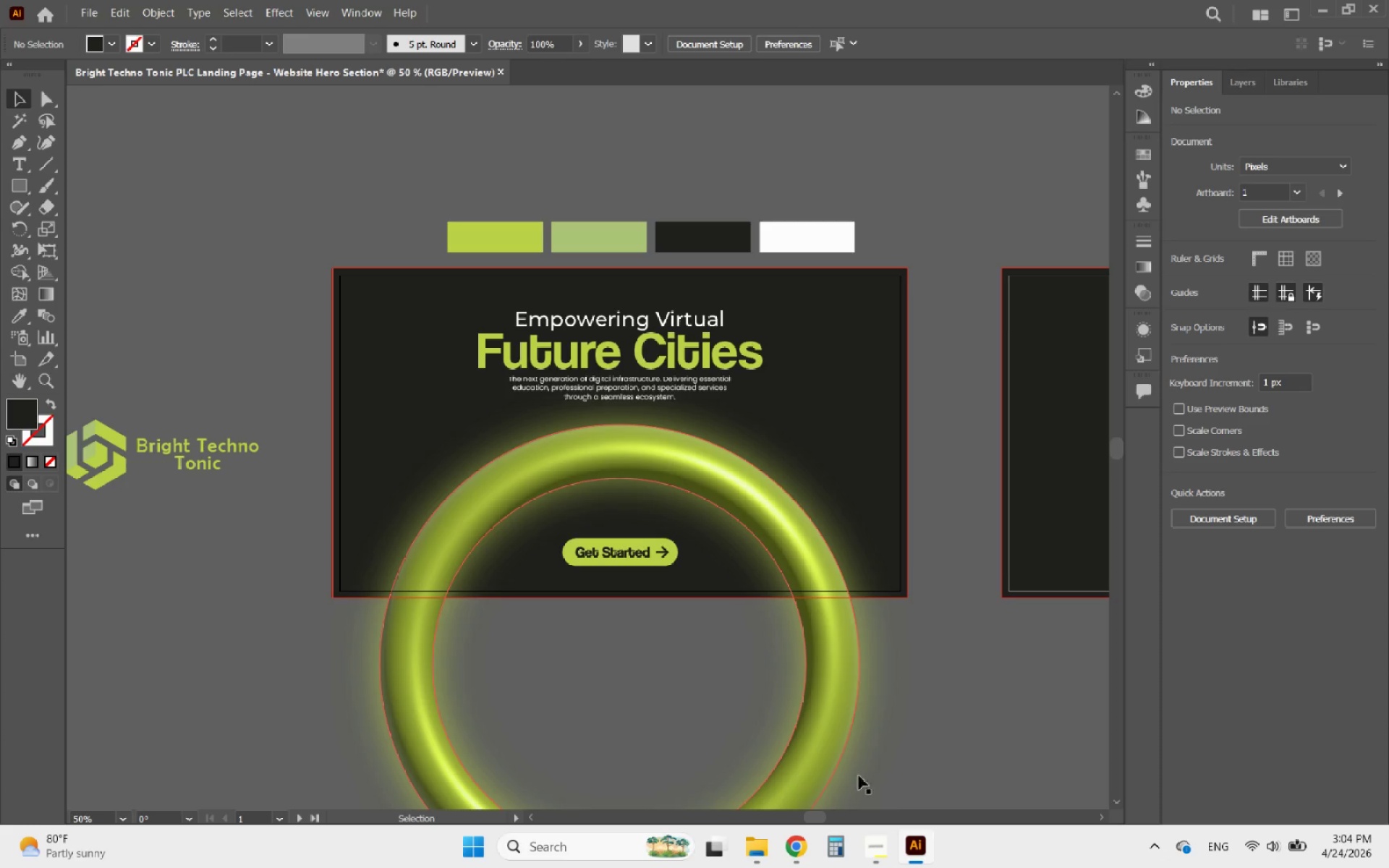 
hold_key(key=AltLeft, duration=0.77)
scroll: coordinate [366, 591], scroll_direction: down, amount: 1.0
 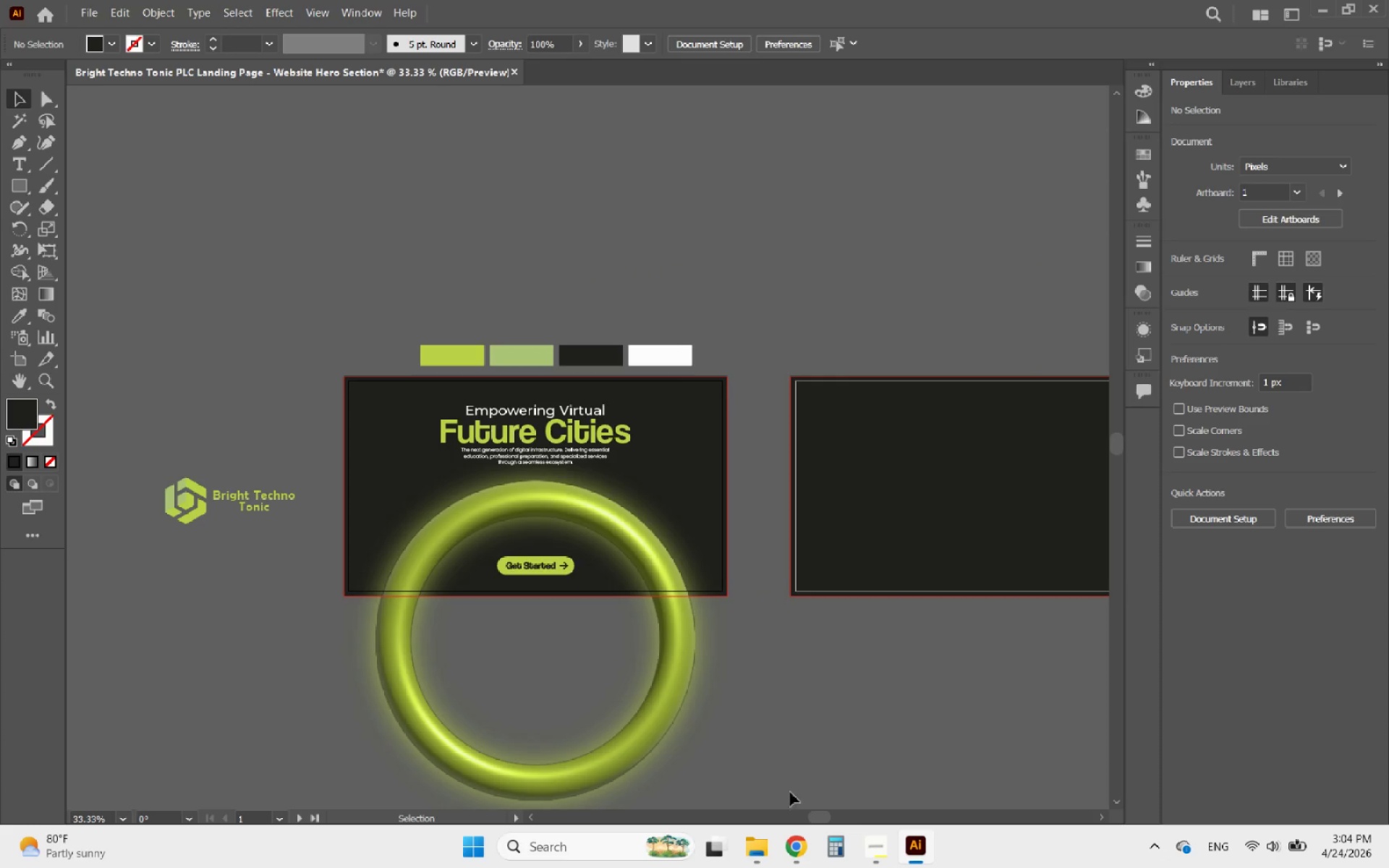 
key(Alt+AltLeft)
 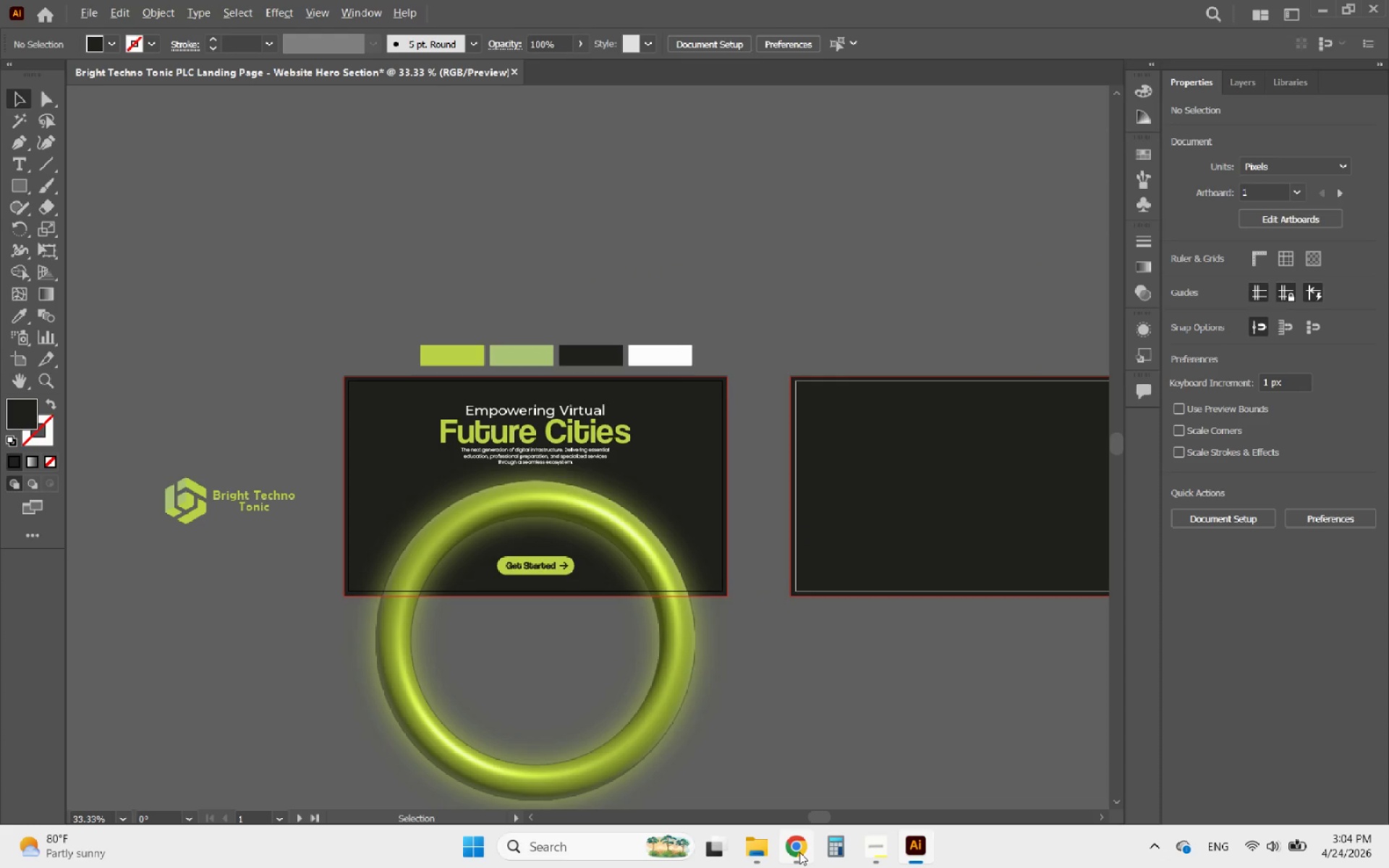 
left_click([799, 852])
 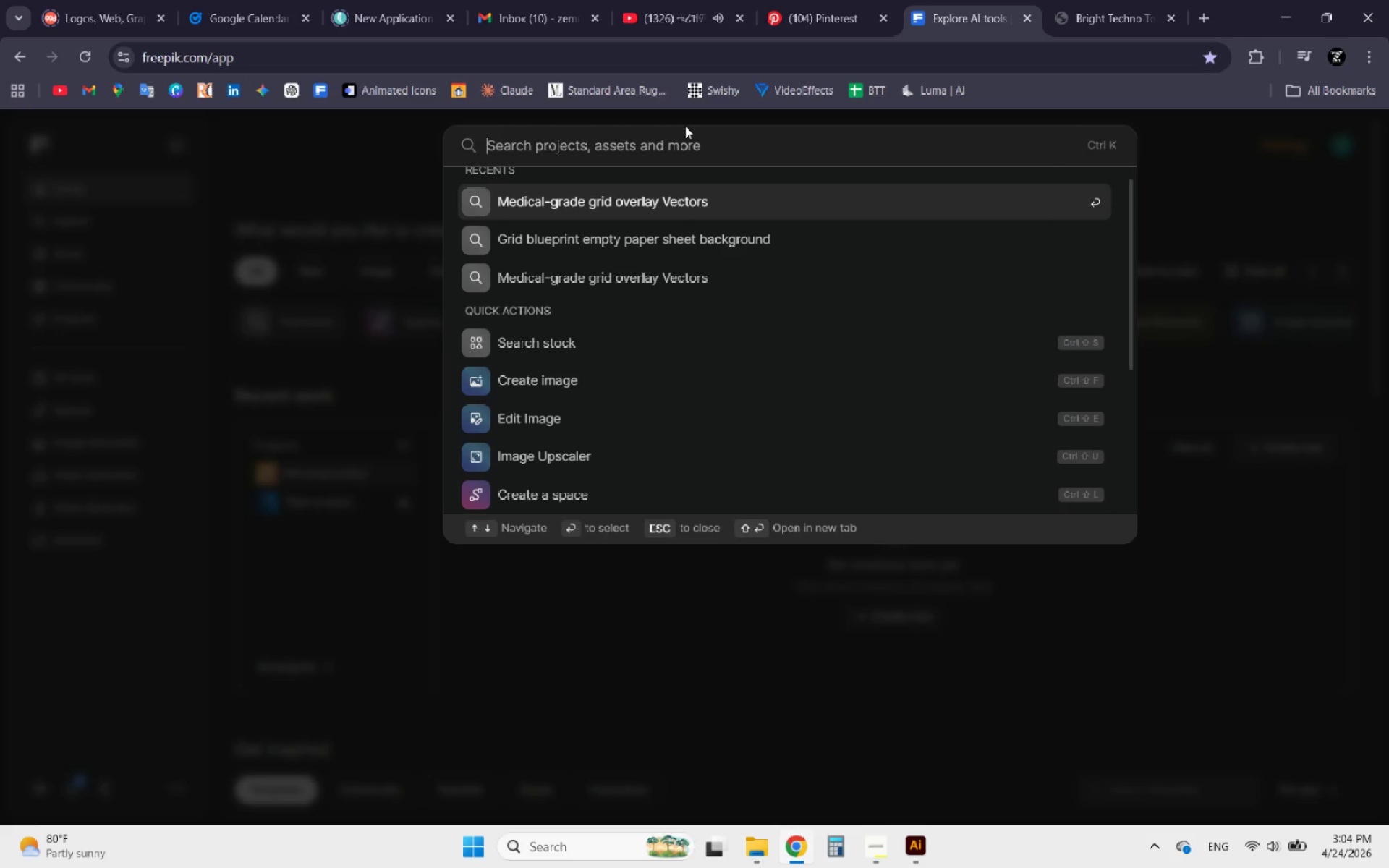 
type(charcoal p)
key(Backspace)
type(background)
 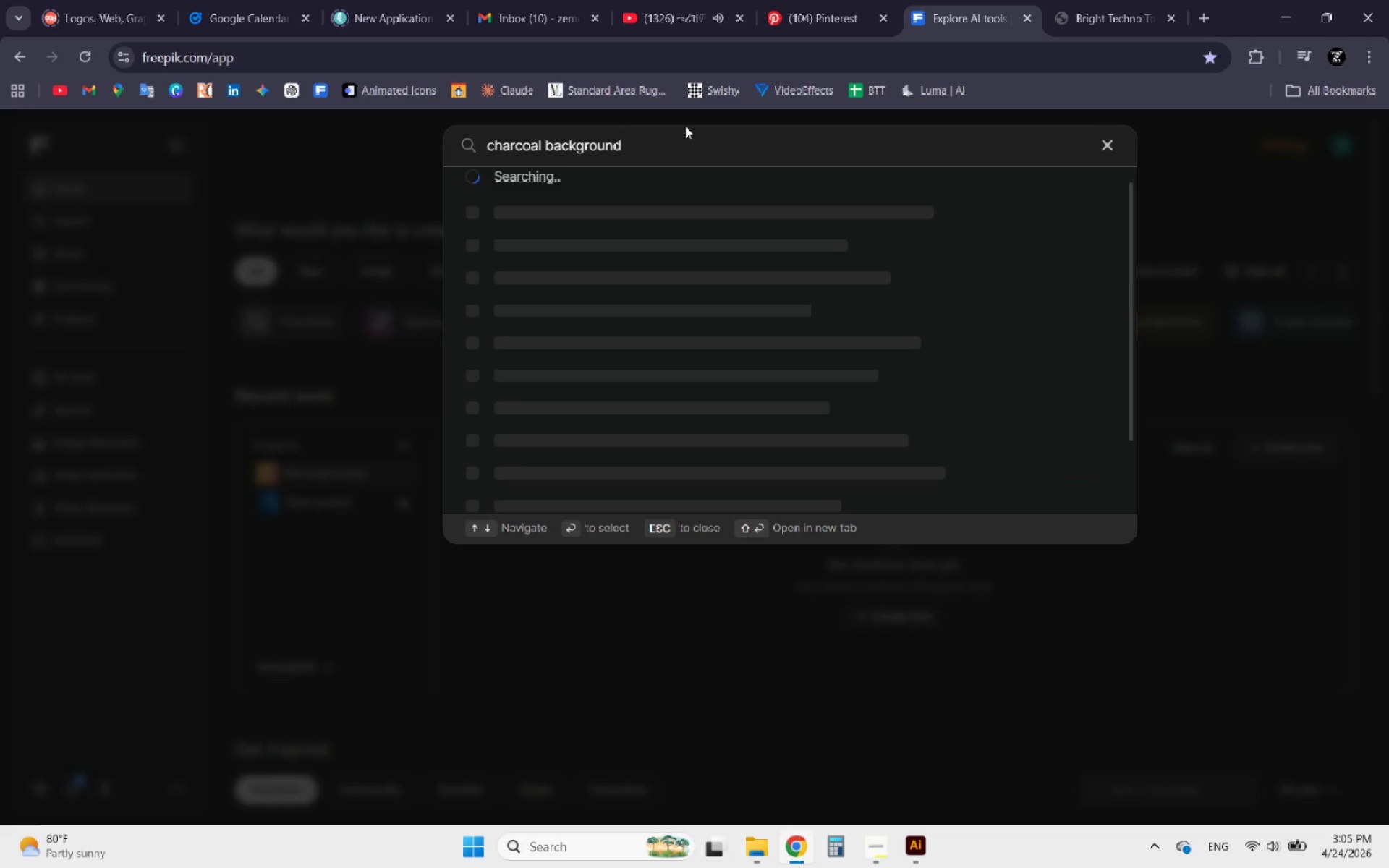 
key(Enter)
 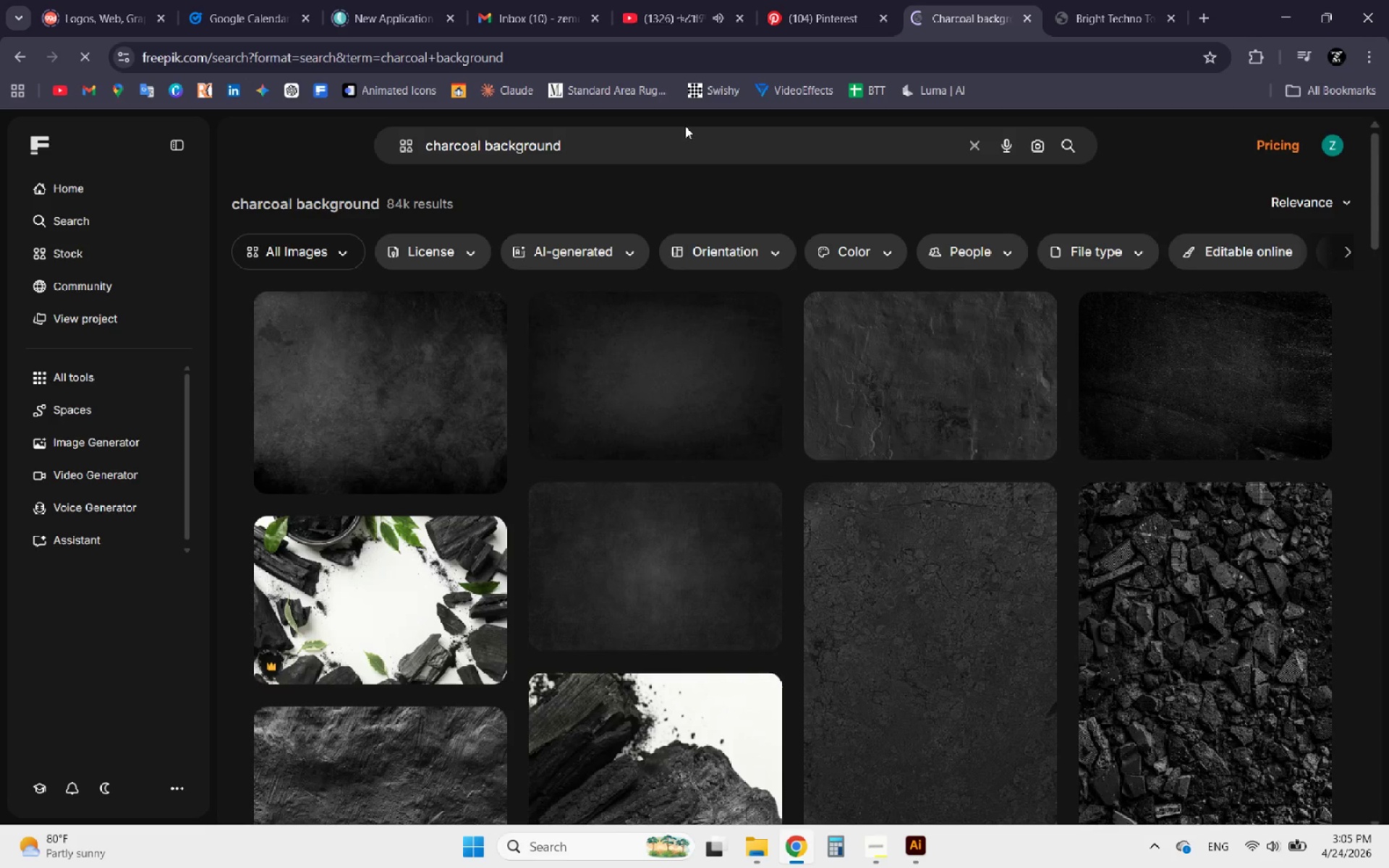 
wait(8.05)
 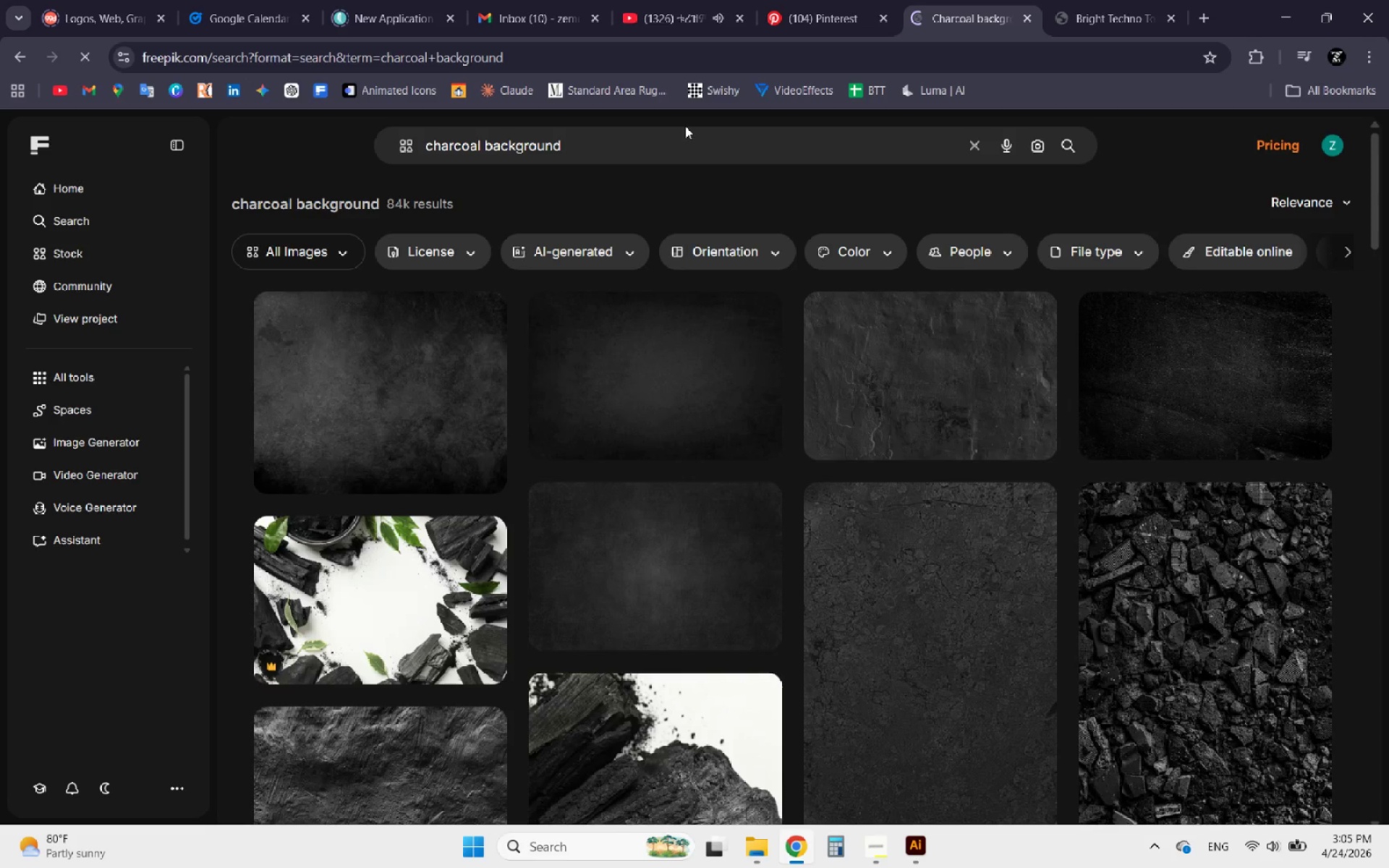 
scroll: coordinate [741, 391], scroll_direction: down, amount: 4.0
 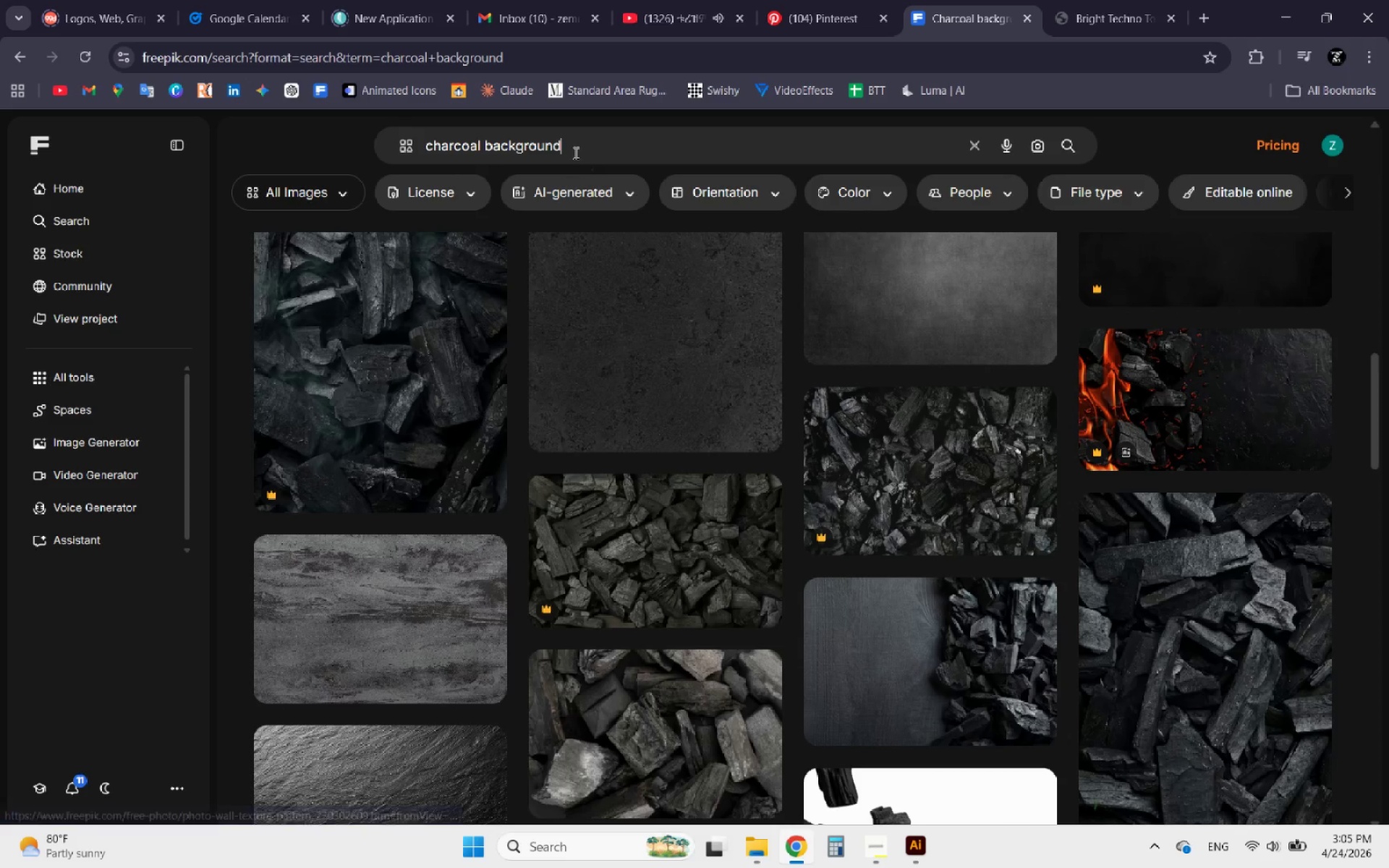 
left_click_drag(start_coordinate=[475, 149], to_coordinate=[409, 149])
 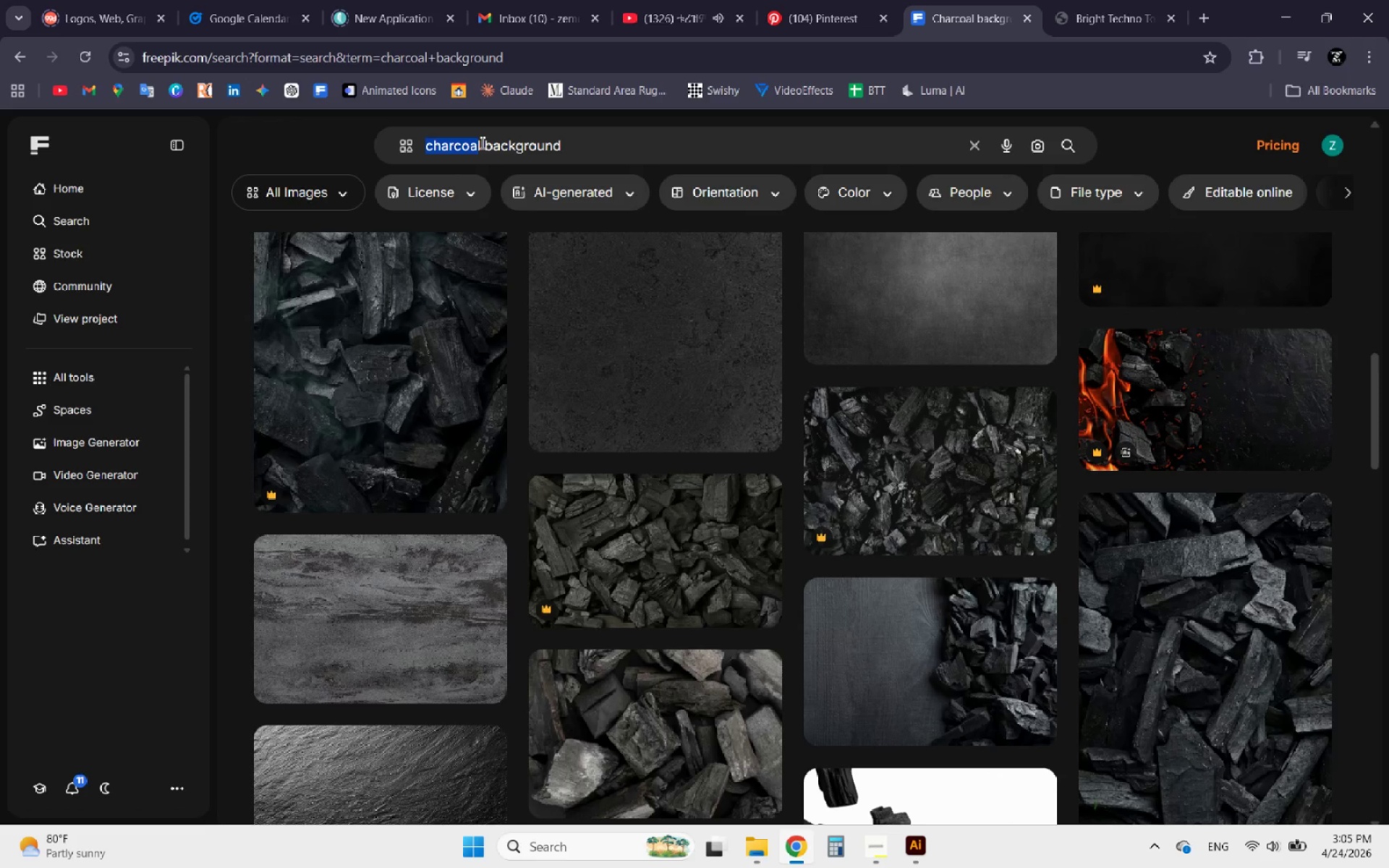 
left_click_drag(start_coordinate=[481, 142], to_coordinate=[412, 139])
 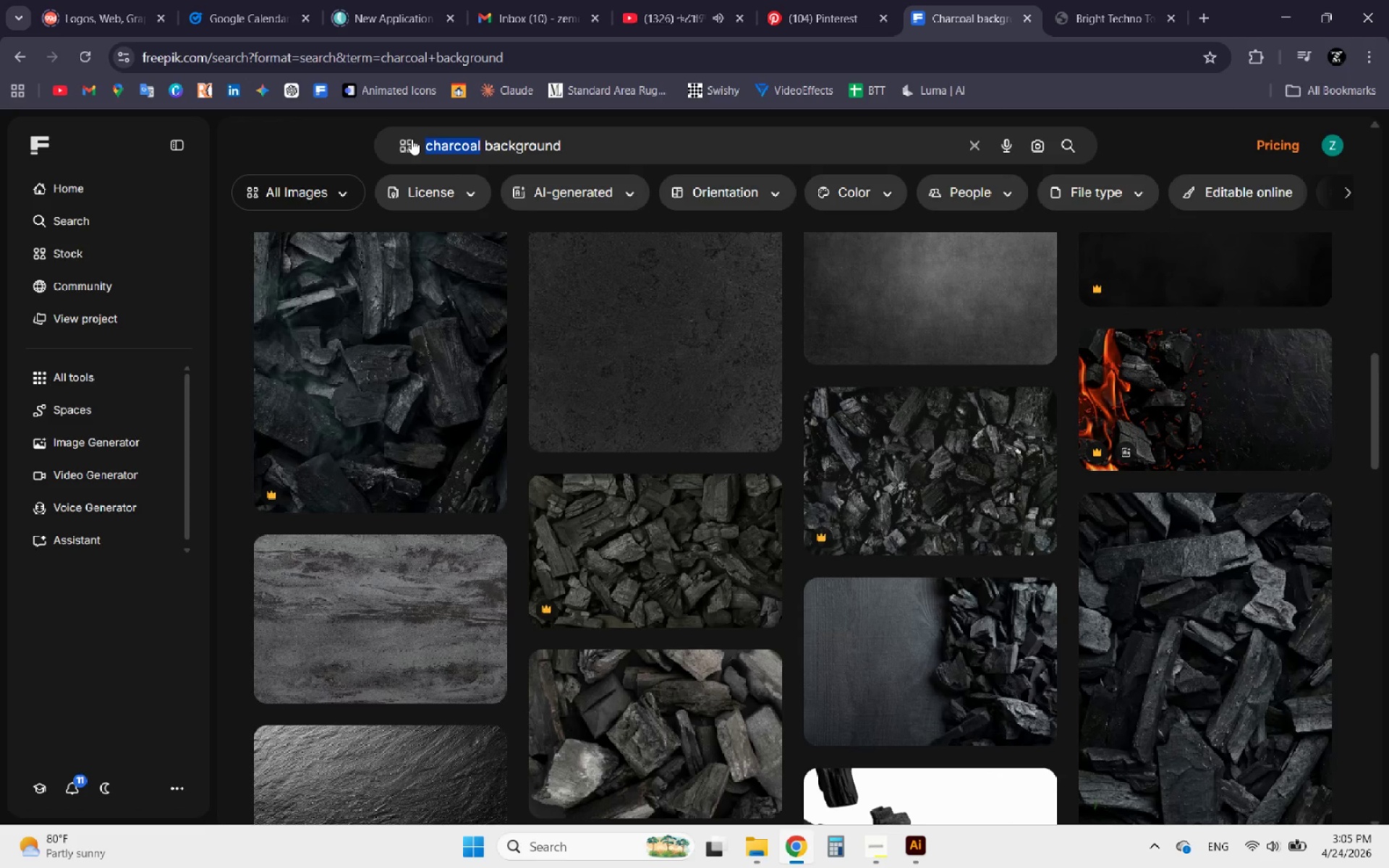 
type(black tech)
 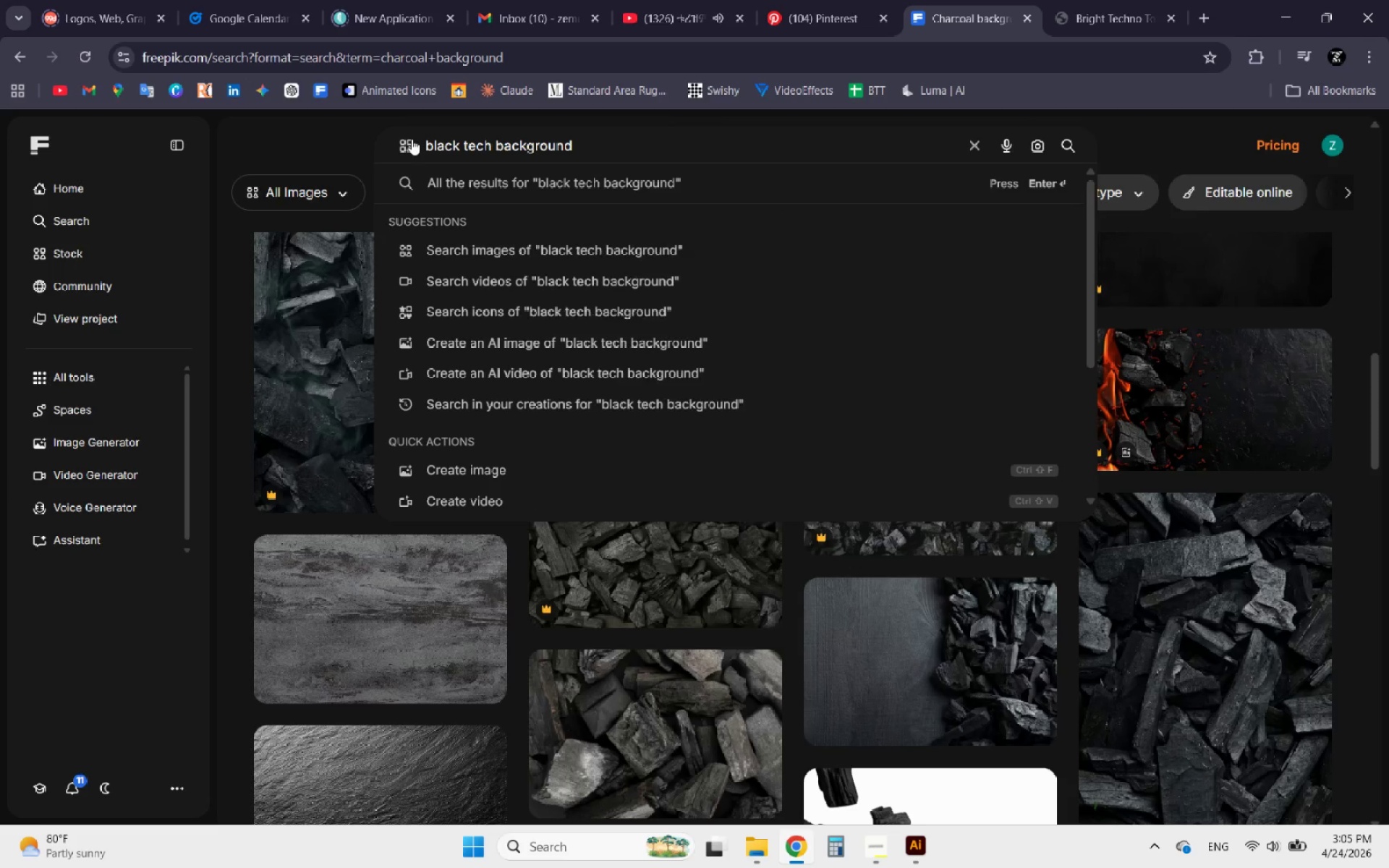 
key(Enter)
 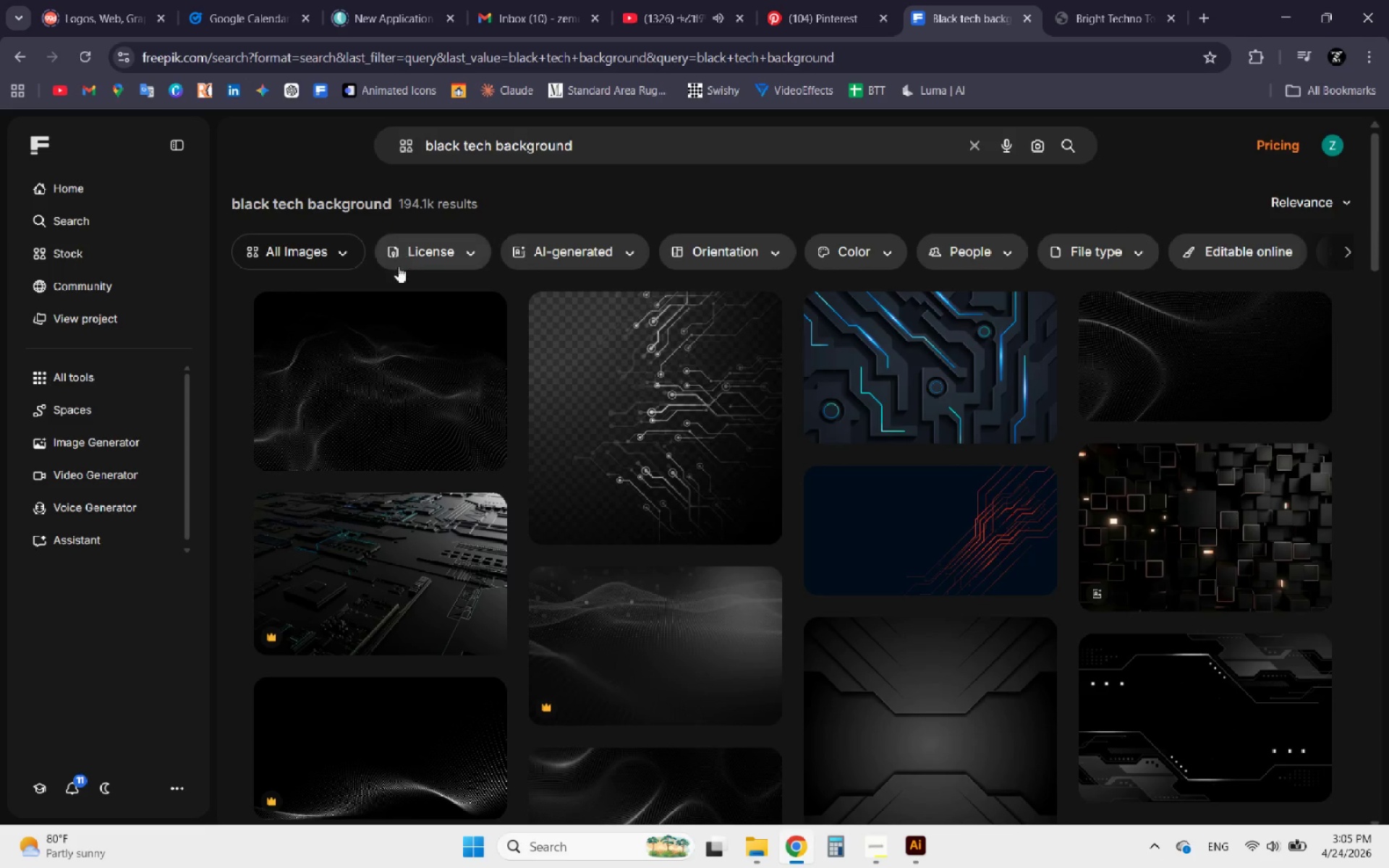 
wait(5.16)
 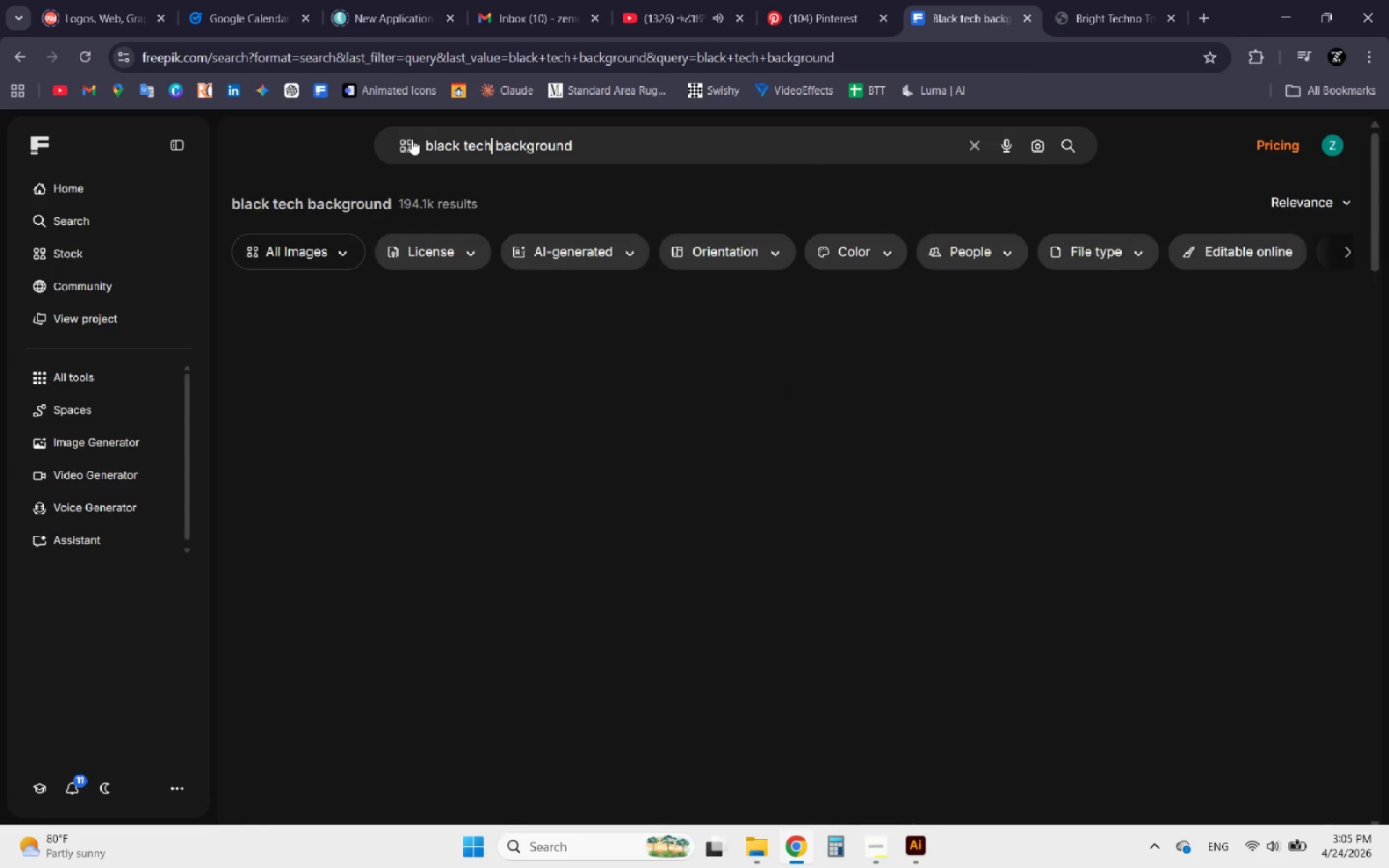 
scroll: coordinate [359, 378], scroll_direction: down, amount: 1.0
 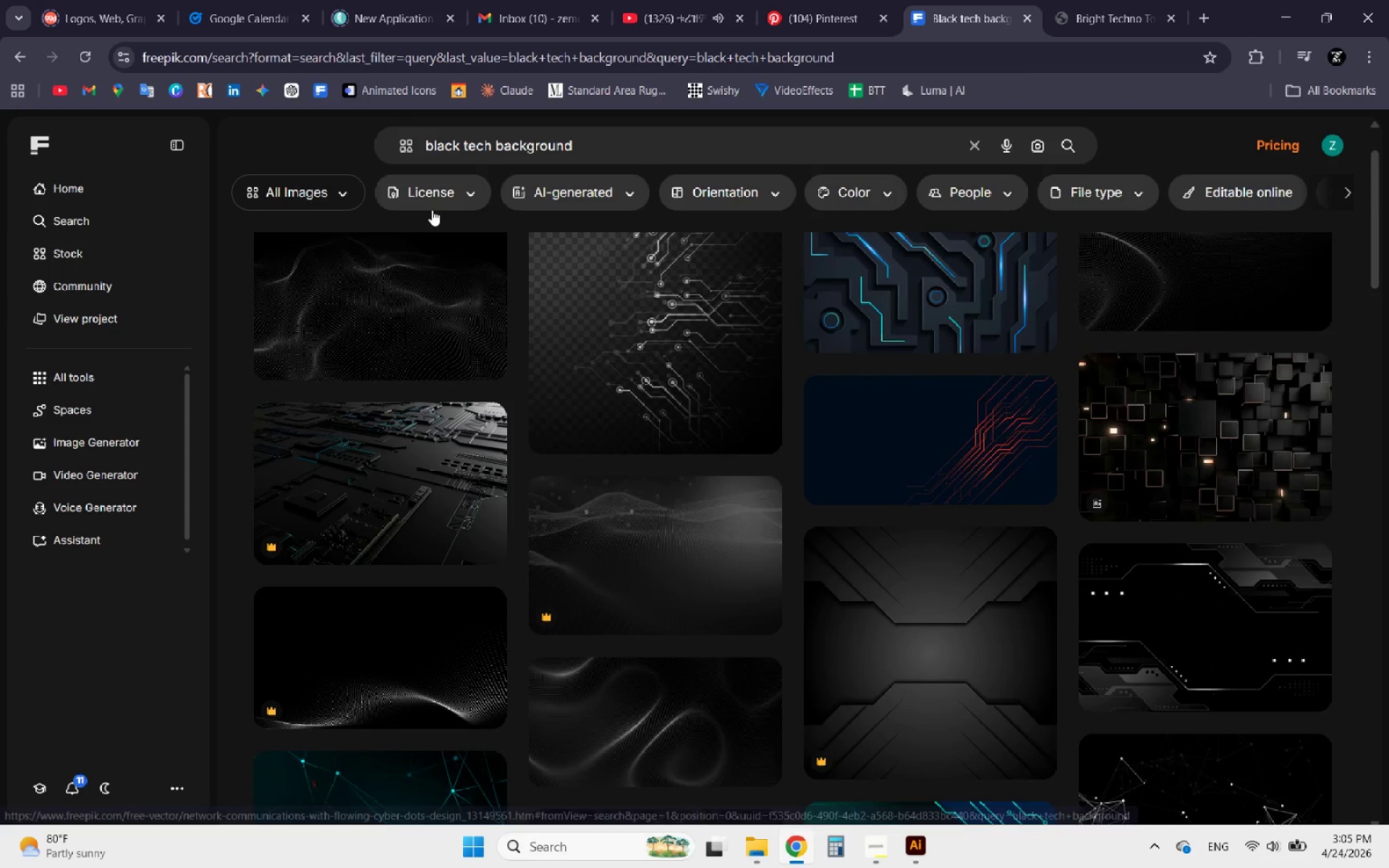 
left_click([436, 198])
 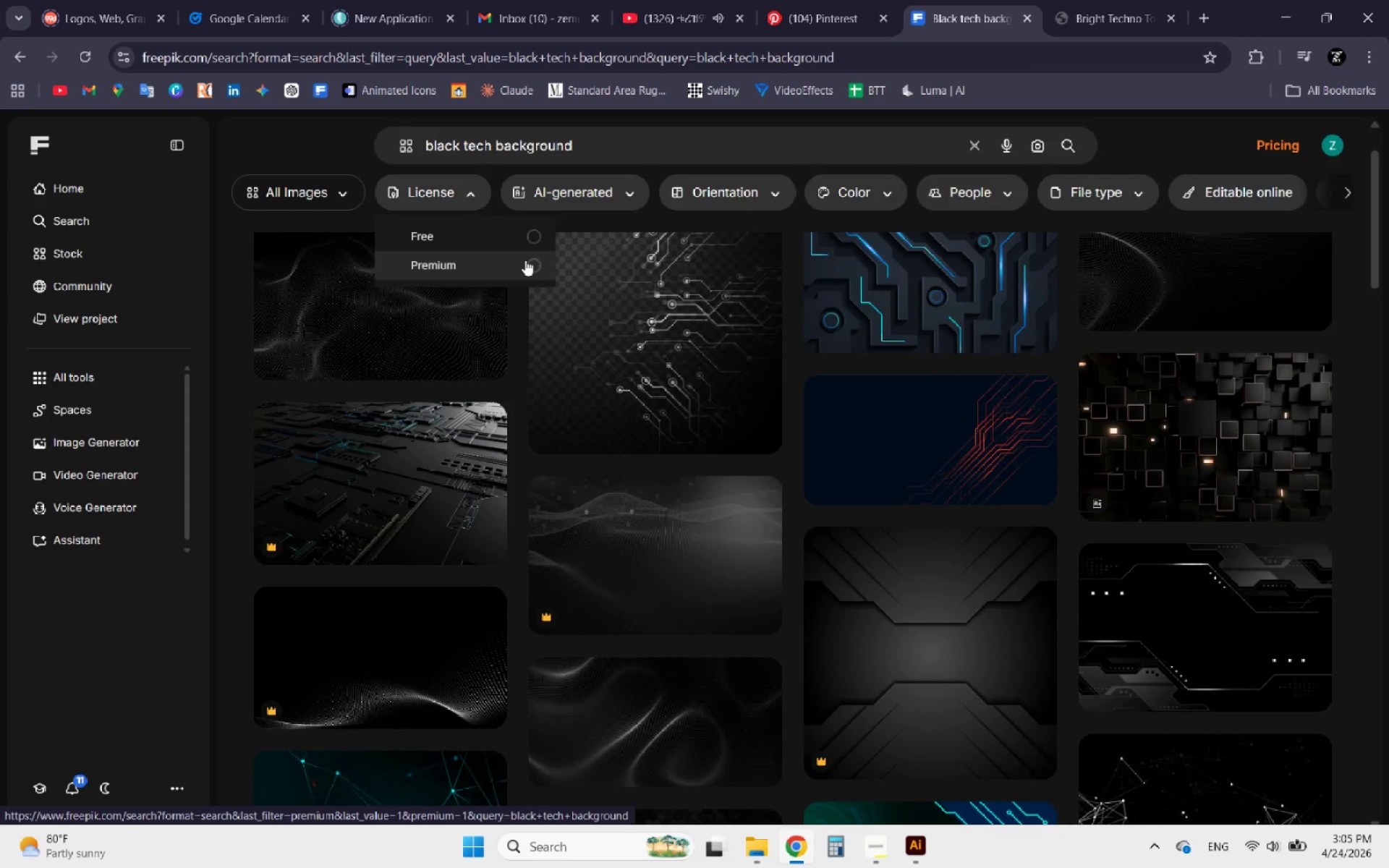 
left_click([530, 237])
 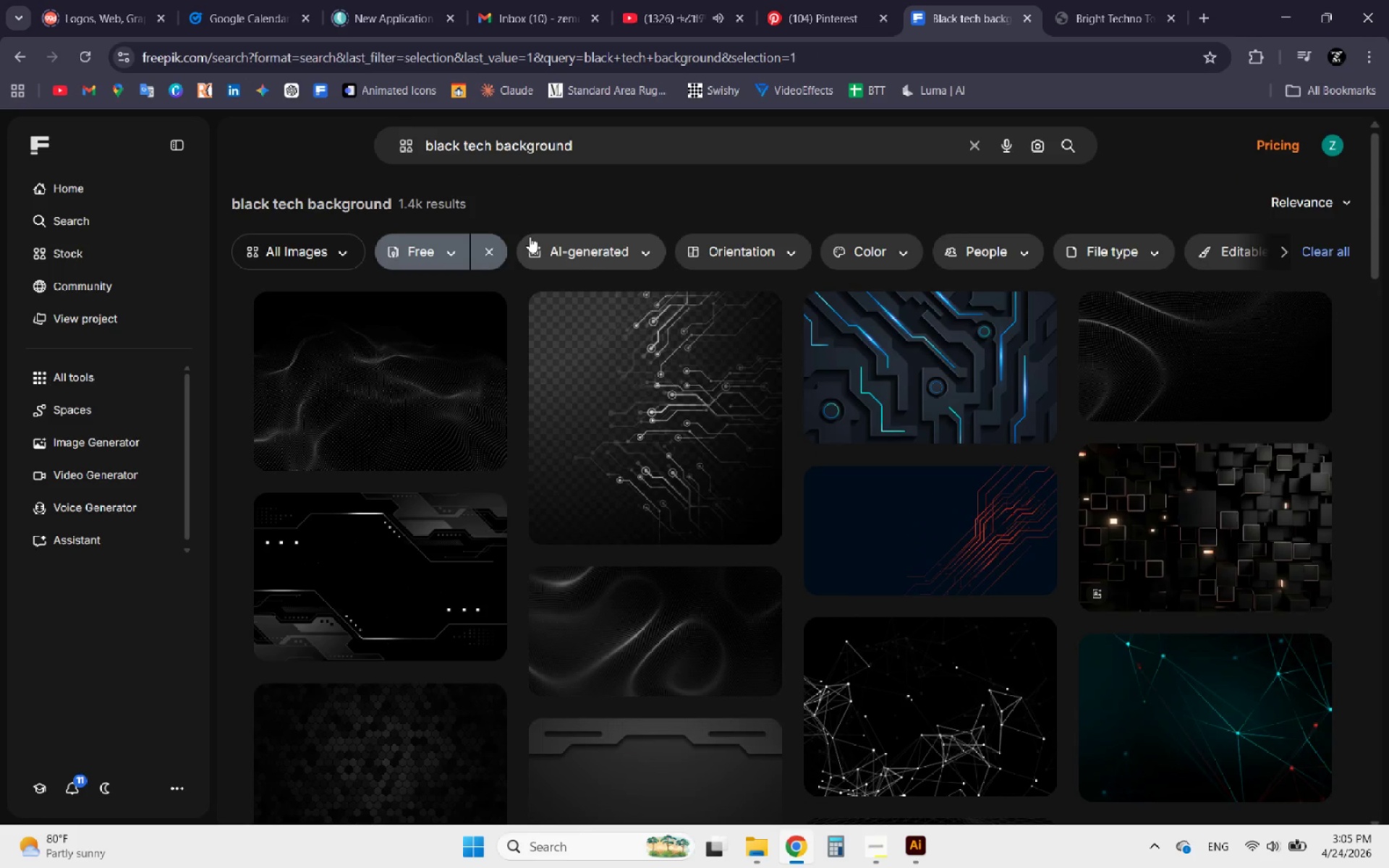 
left_click([401, 367])
 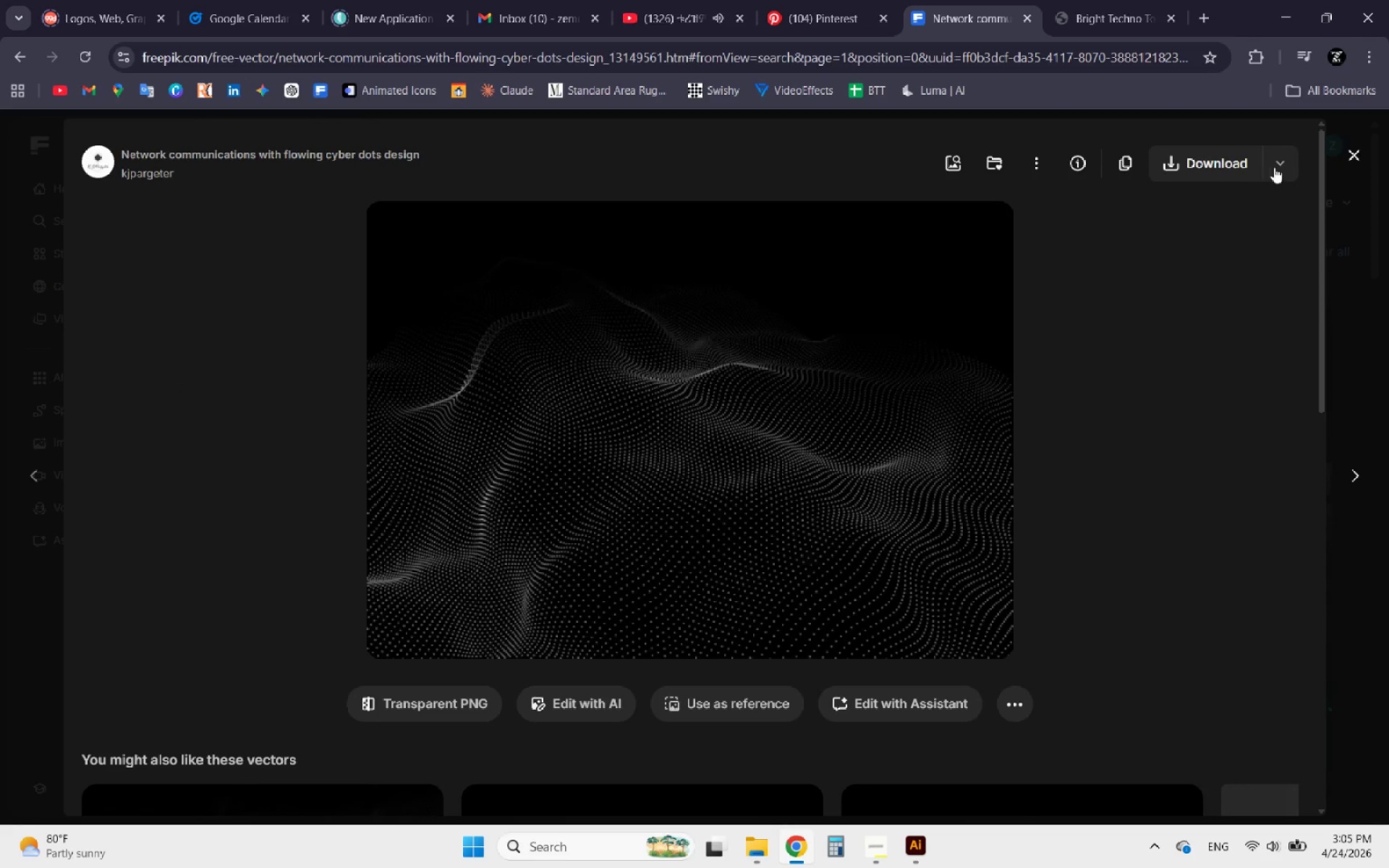 
left_click([1237, 246])
 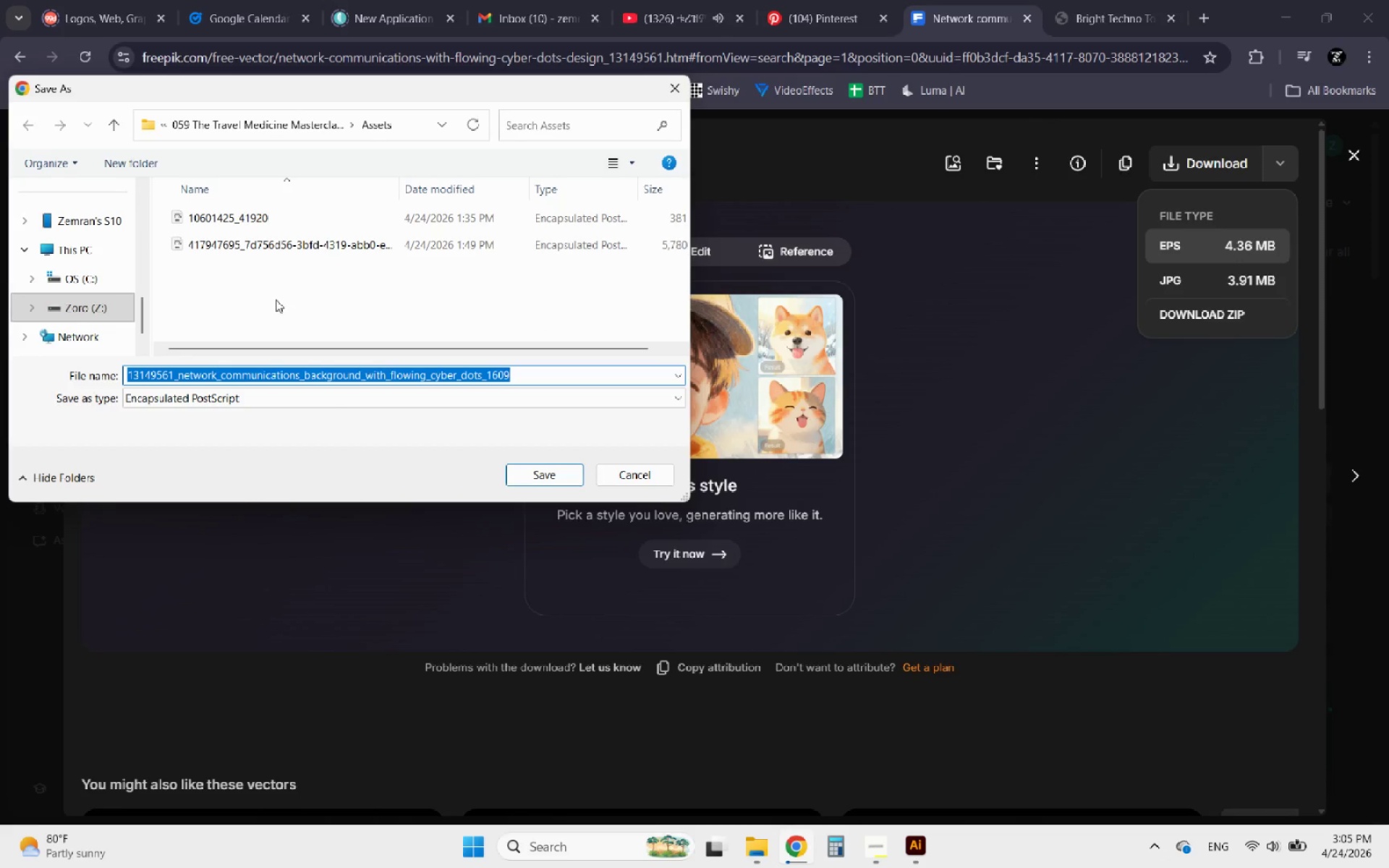 
wait(5.31)
 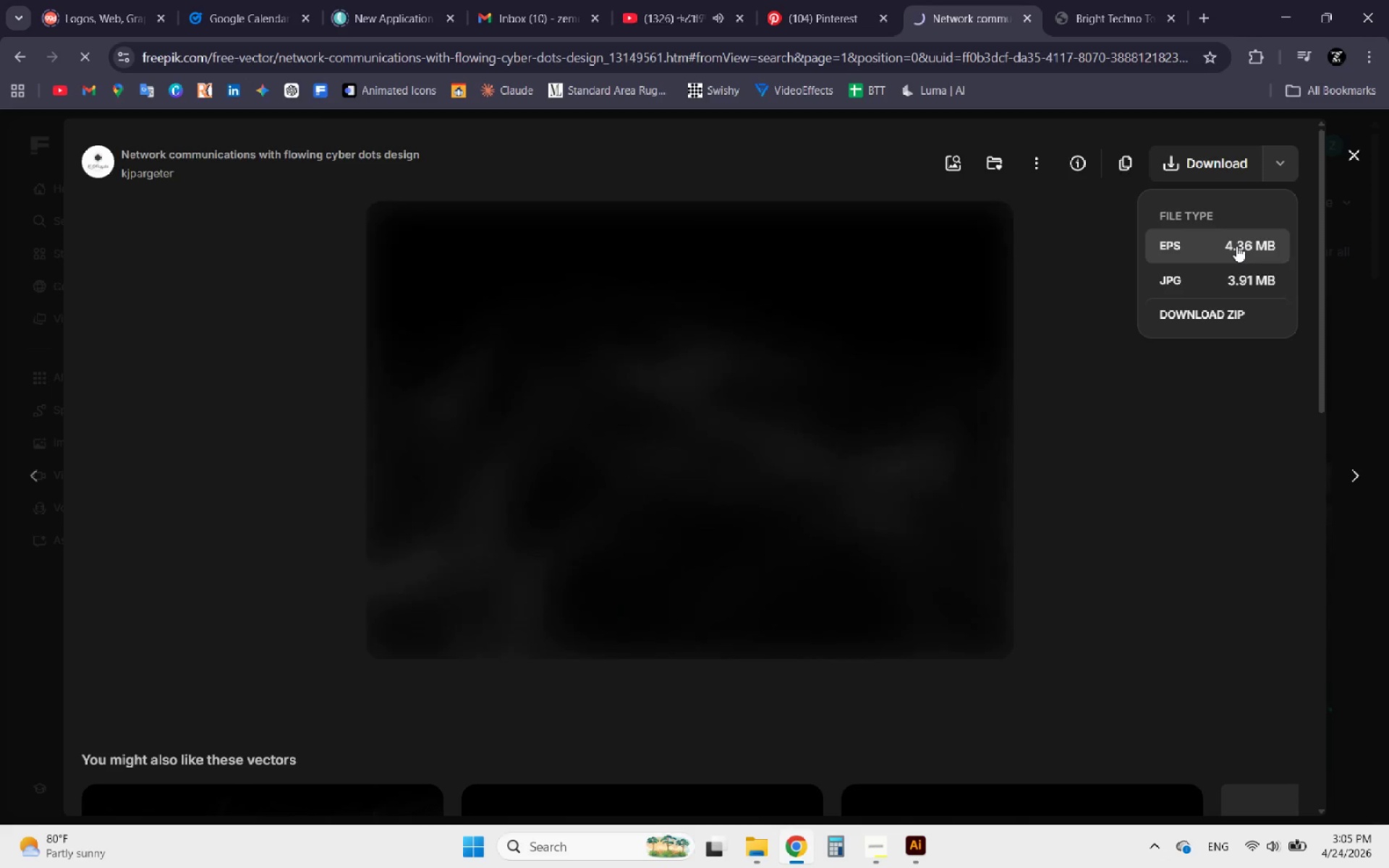 
left_click([260, 124])
 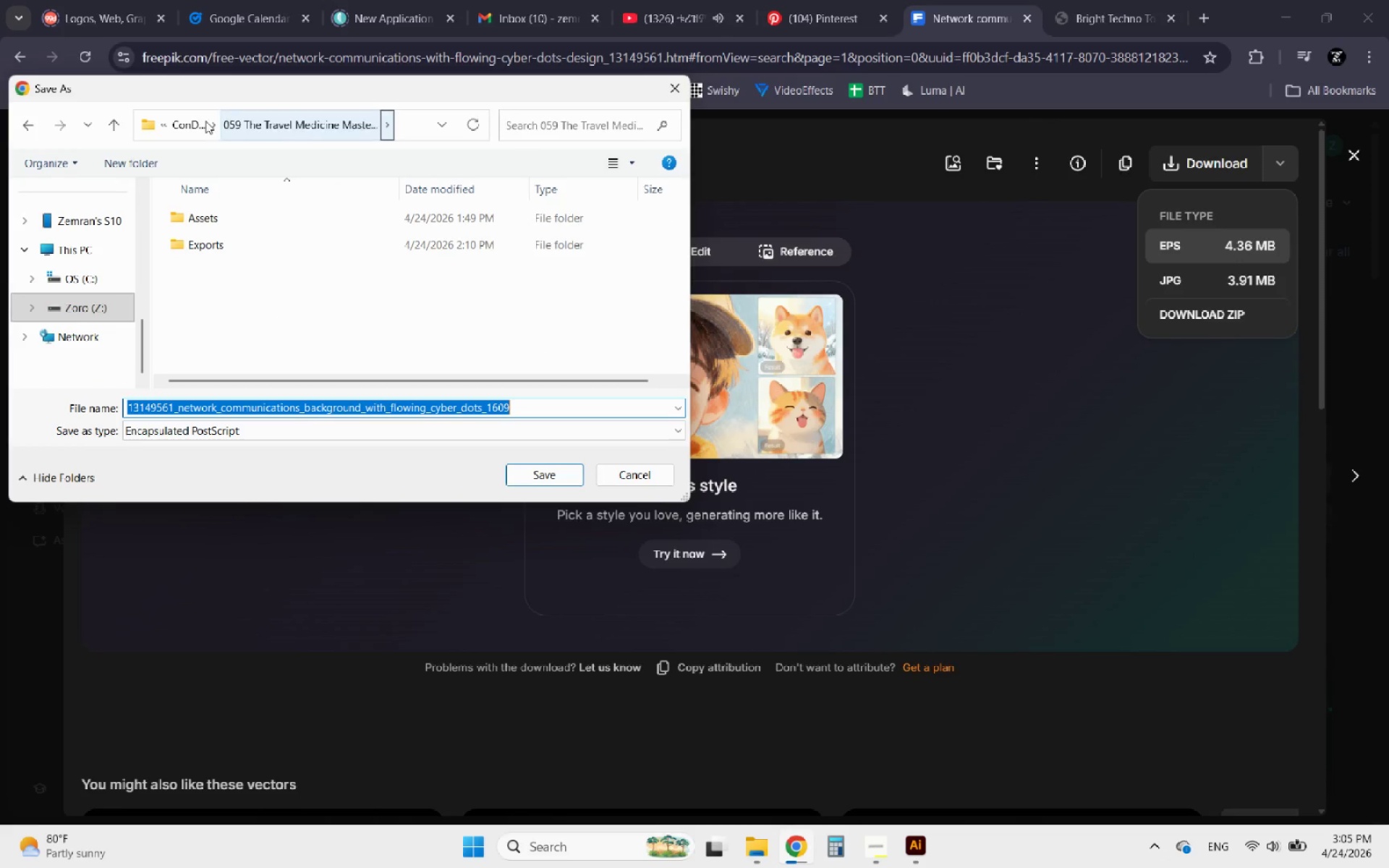 
left_click([189, 123])
 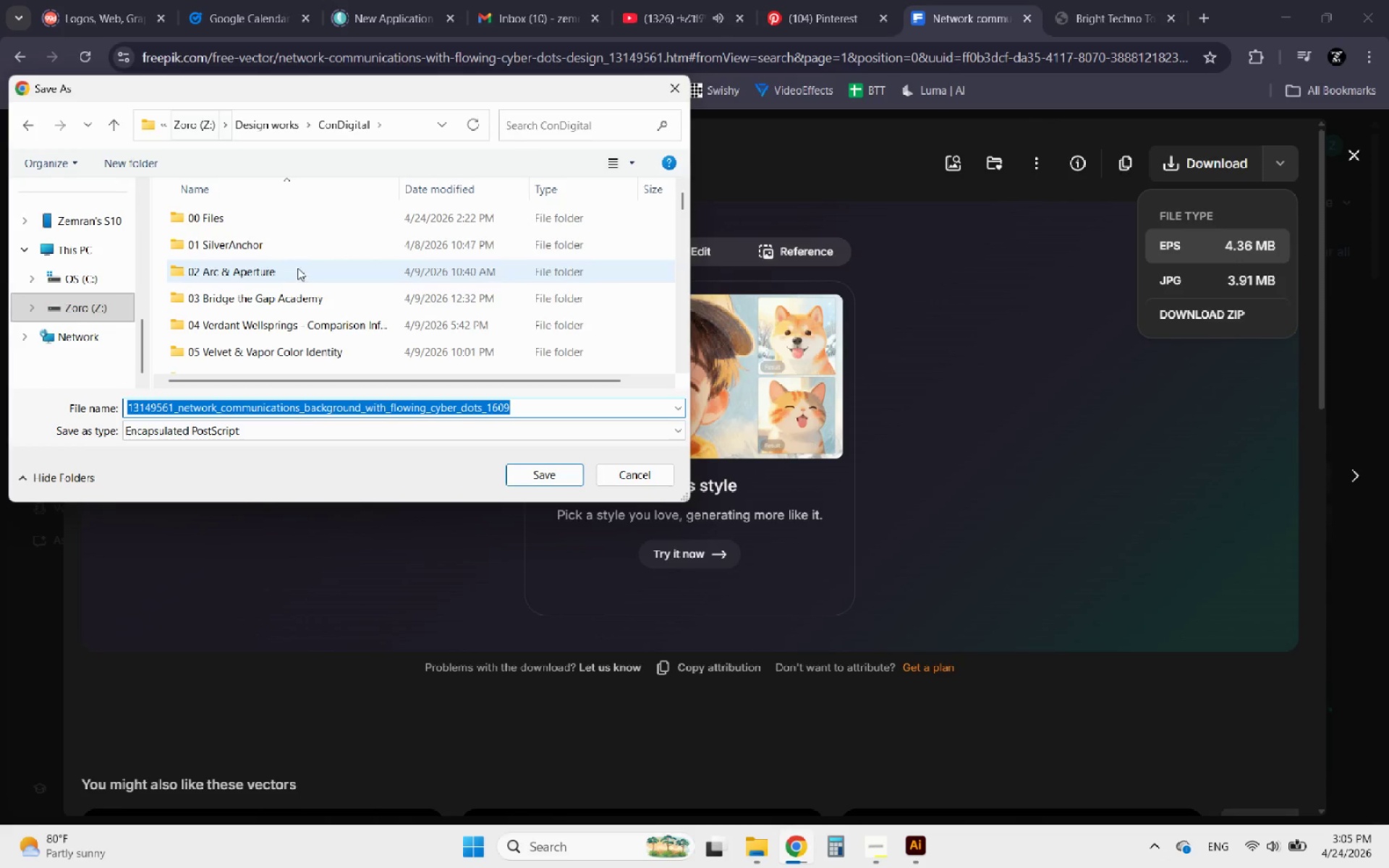 
scroll: coordinate [264, 343], scroll_direction: down, amount: 42.0
 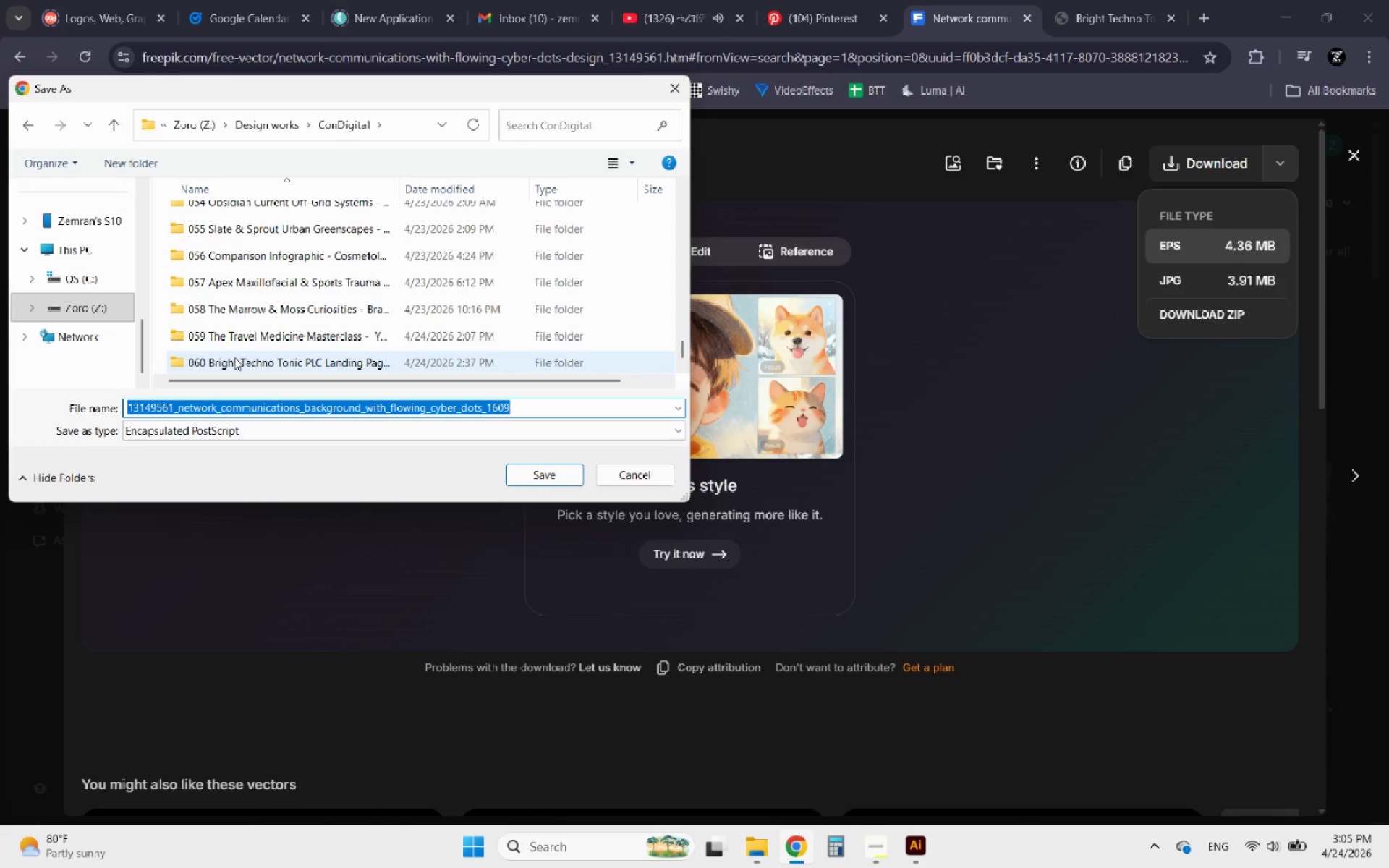 
double_click([234, 357])
 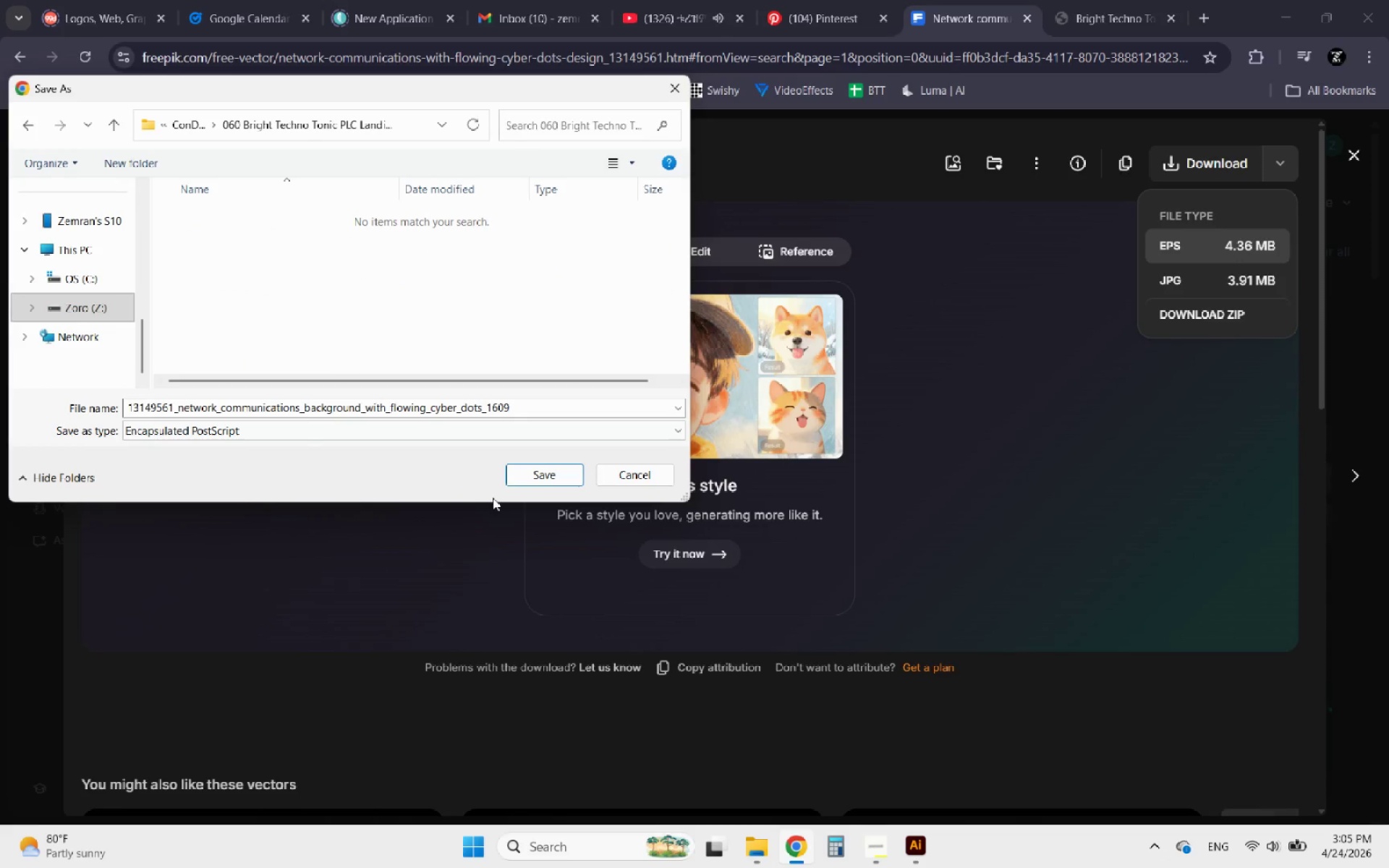 
left_click([518, 473])
 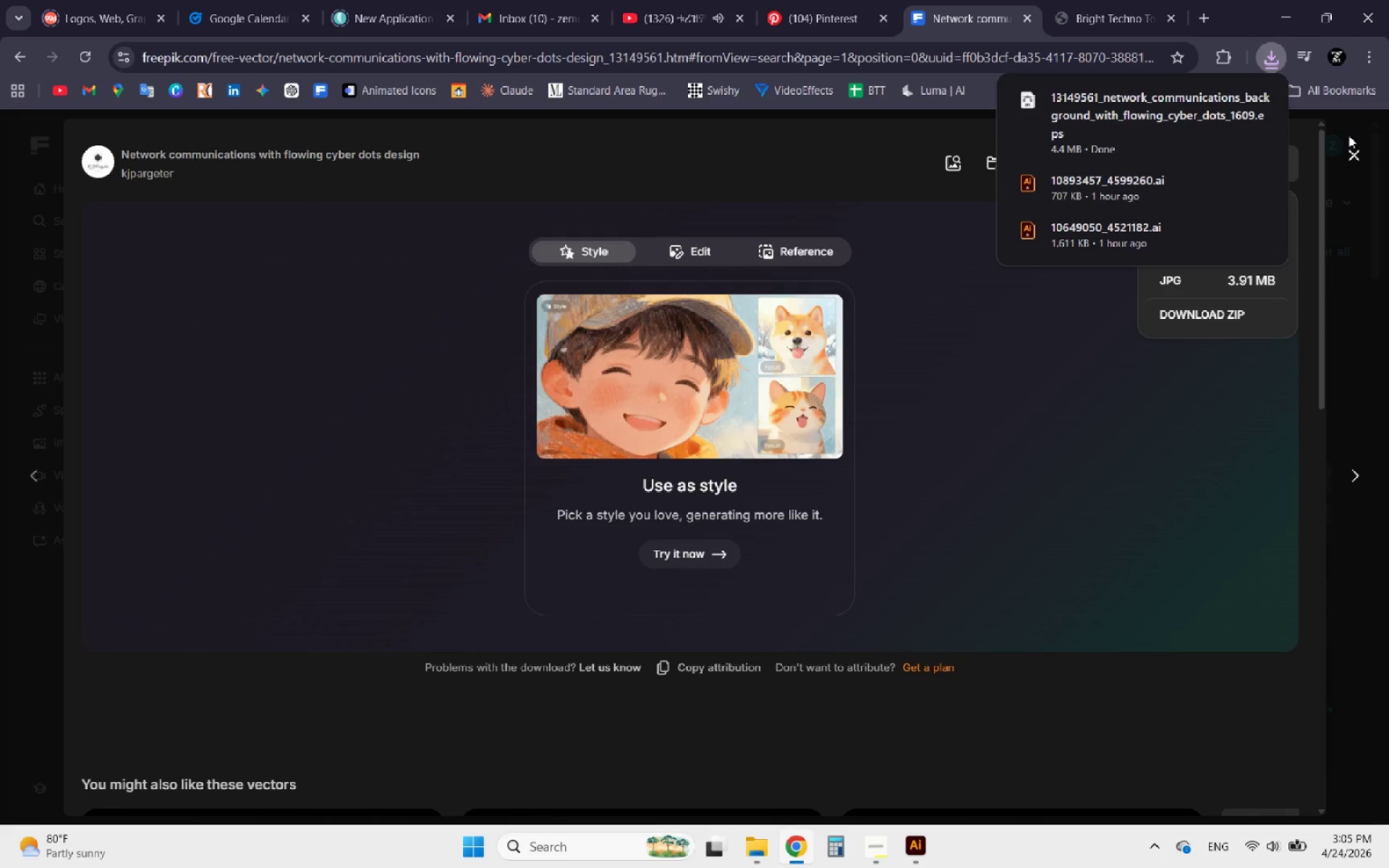 
left_click([1354, 147])
 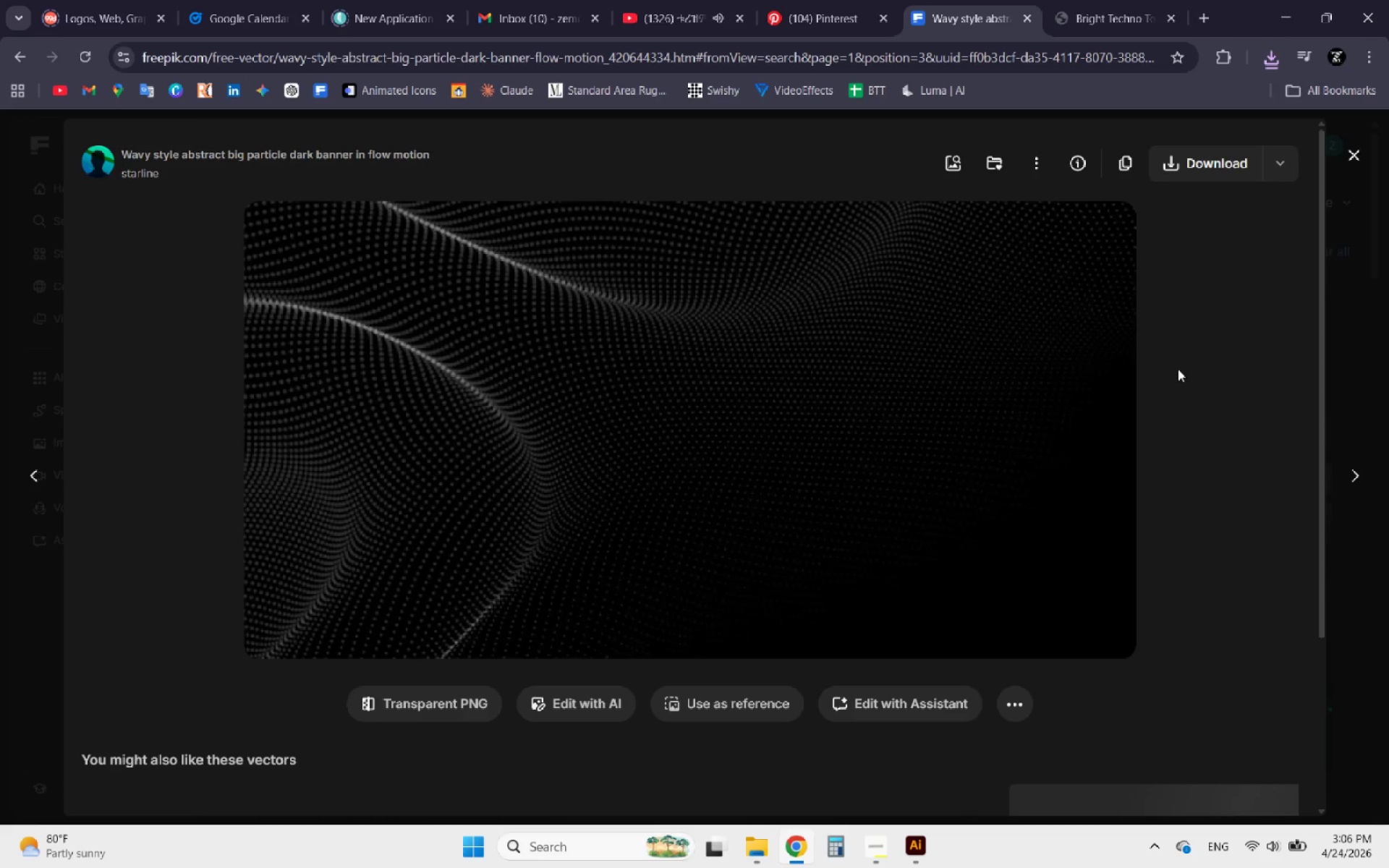 
left_click([1275, 162])
 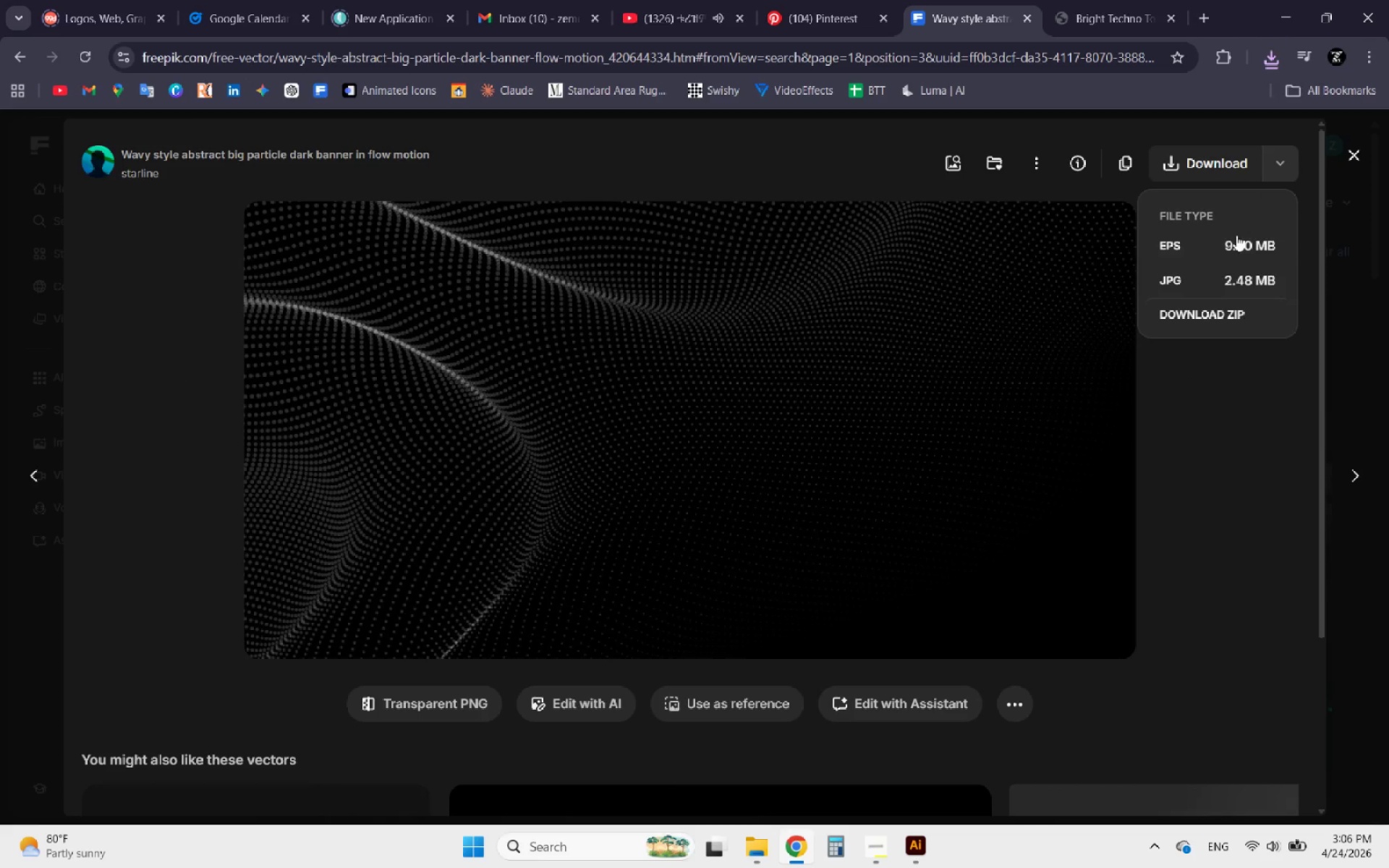 
left_click([1231, 239])
 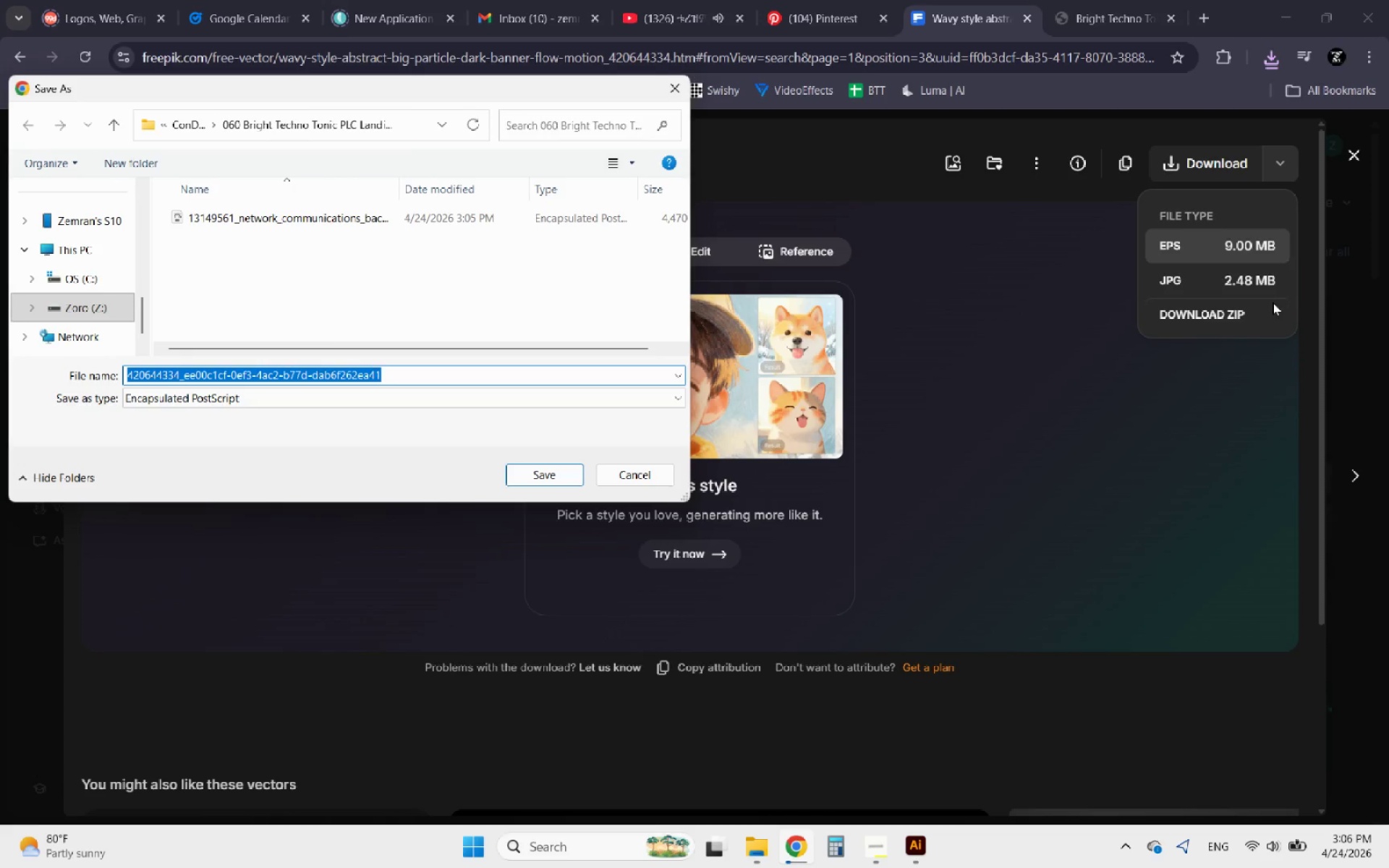 
wait(6.8)
 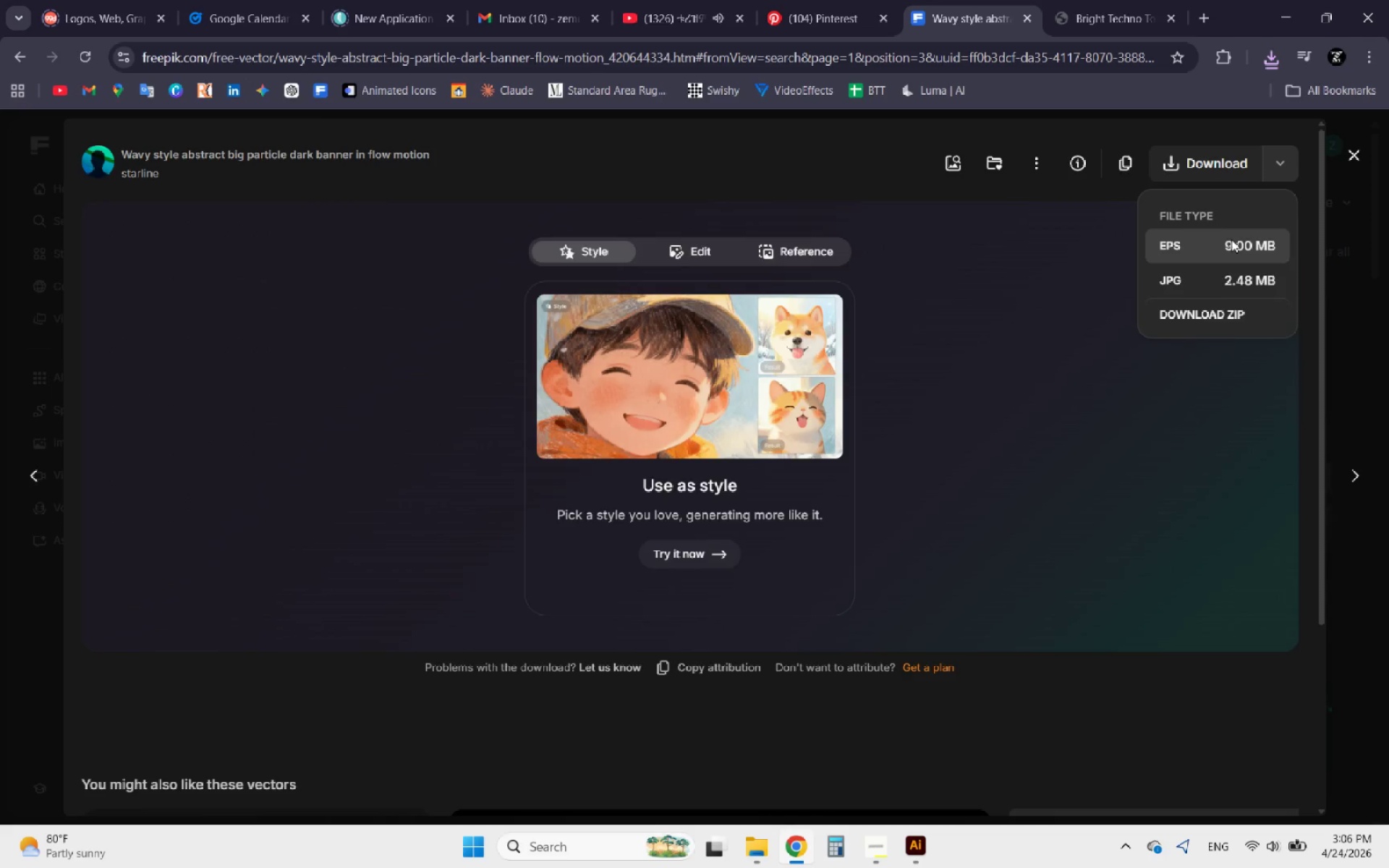 
left_click([540, 478])
 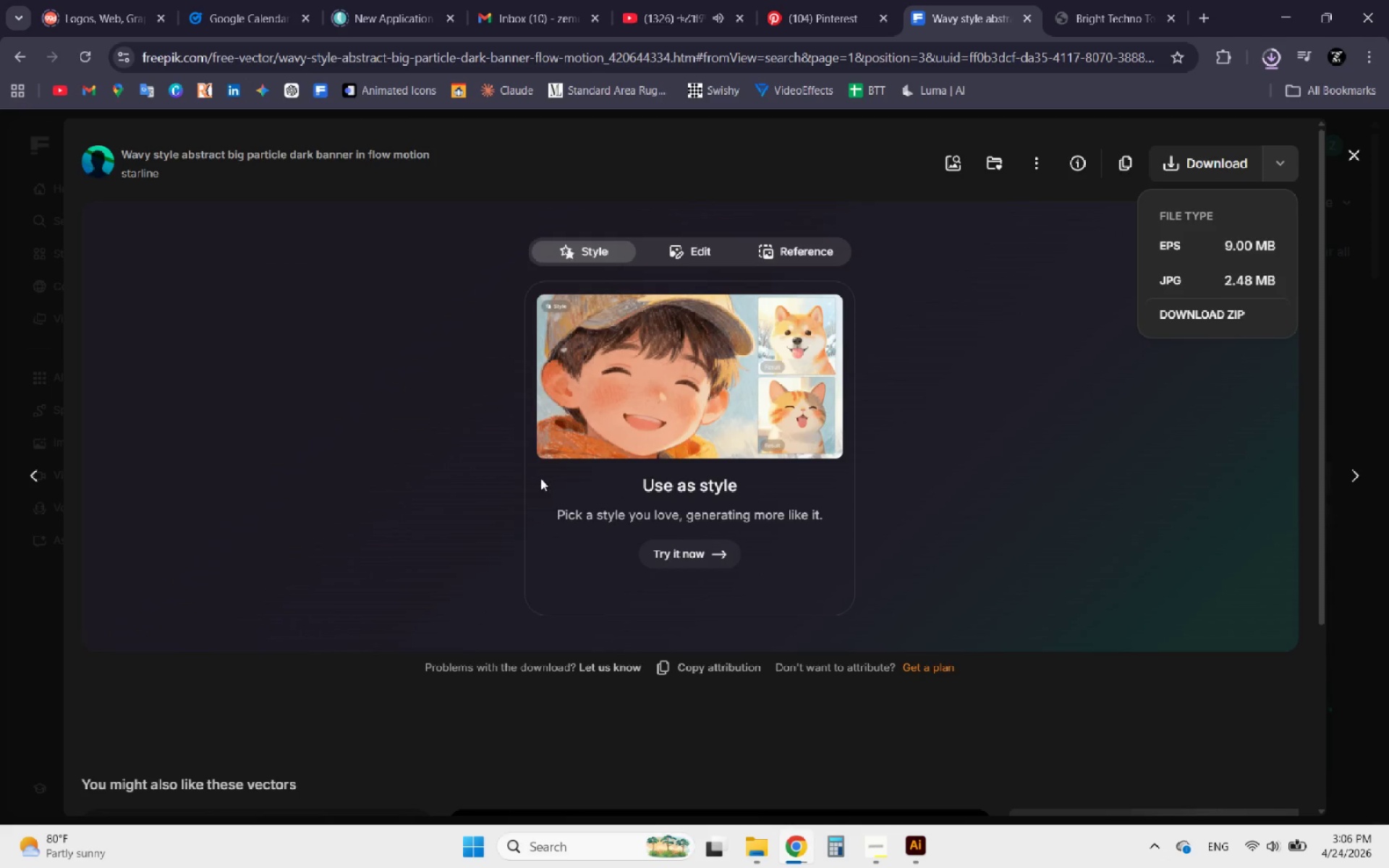 
wait(6.22)
 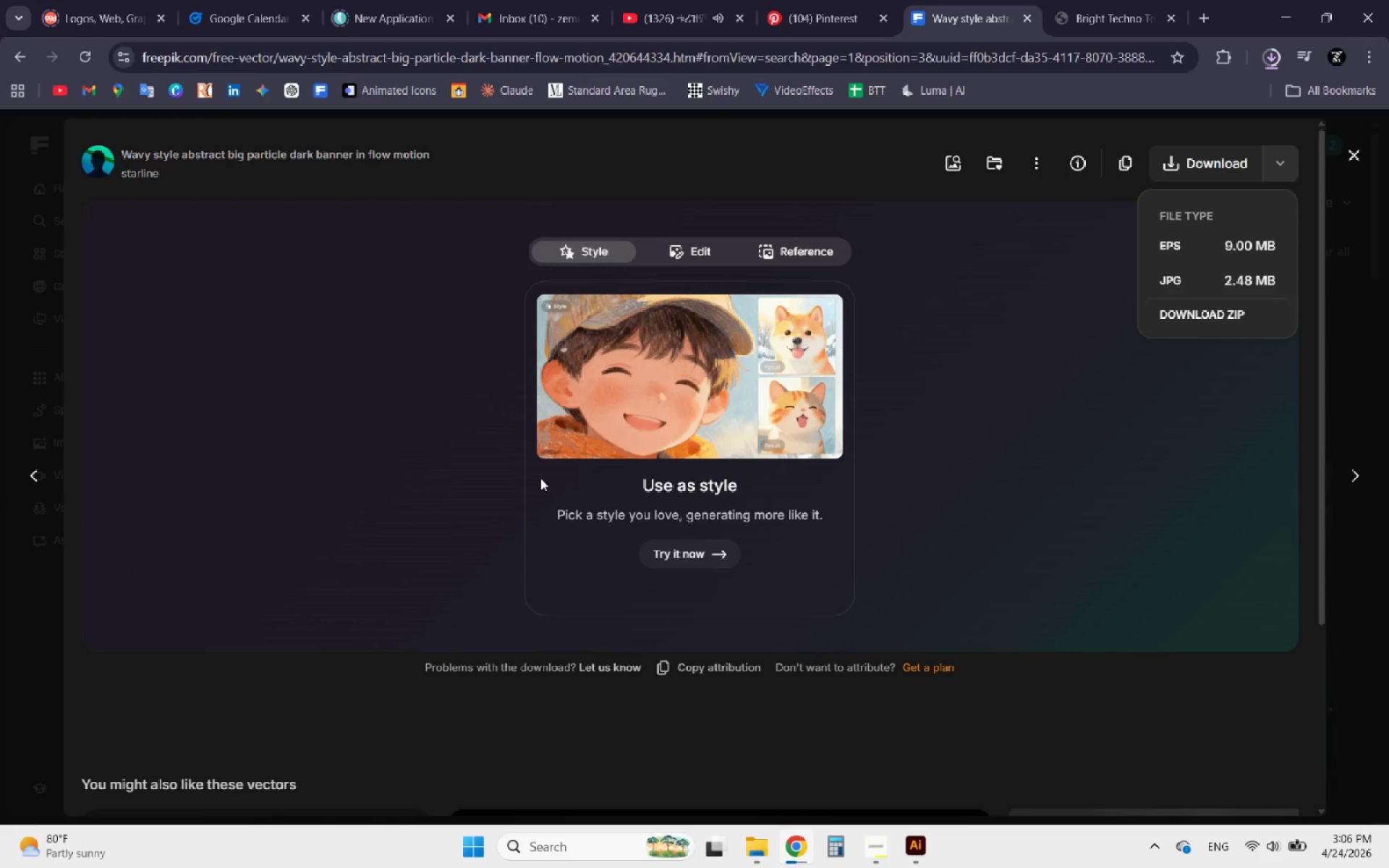 
left_click([1359, 157])
 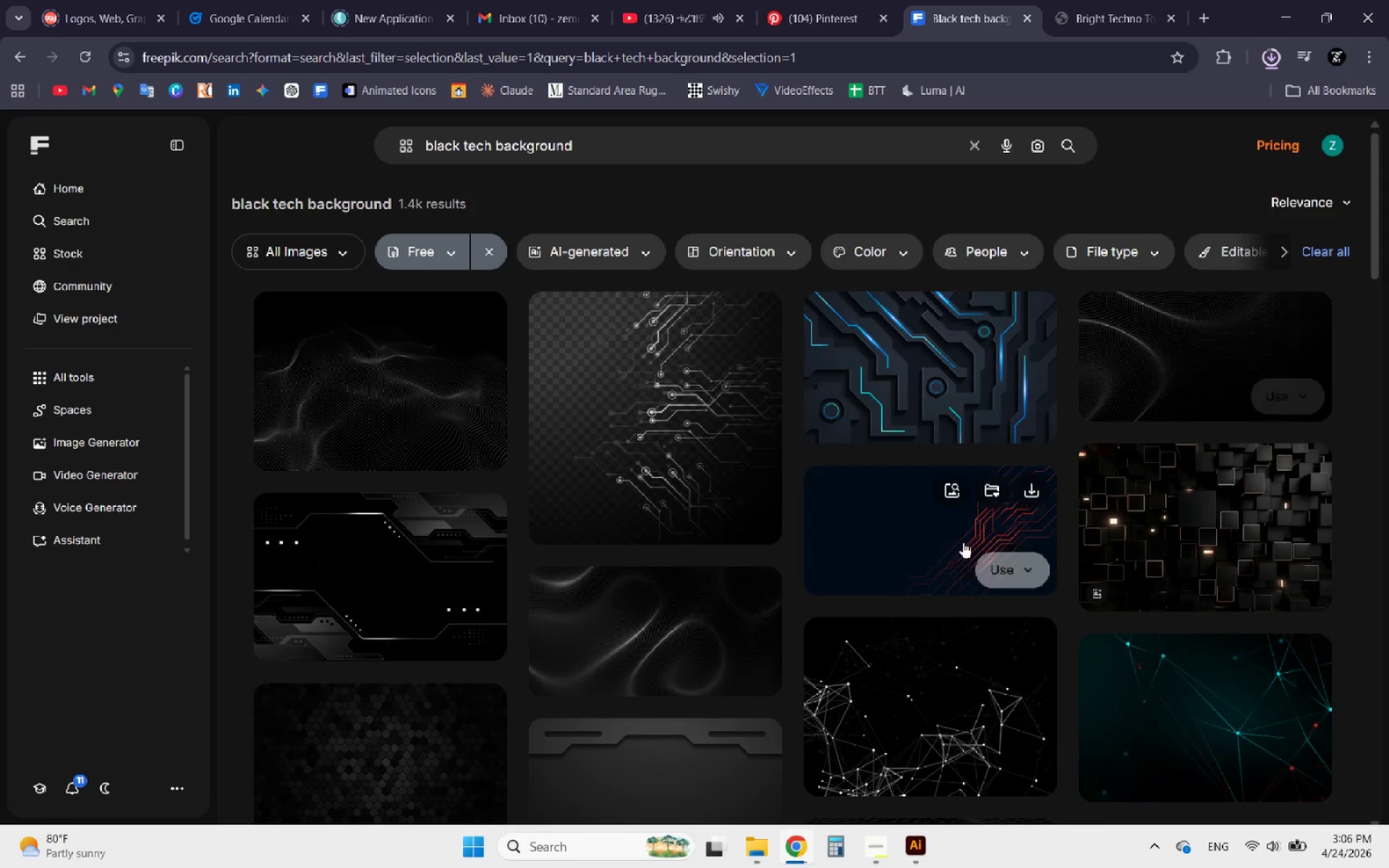 
mouse_move([700, 450])
 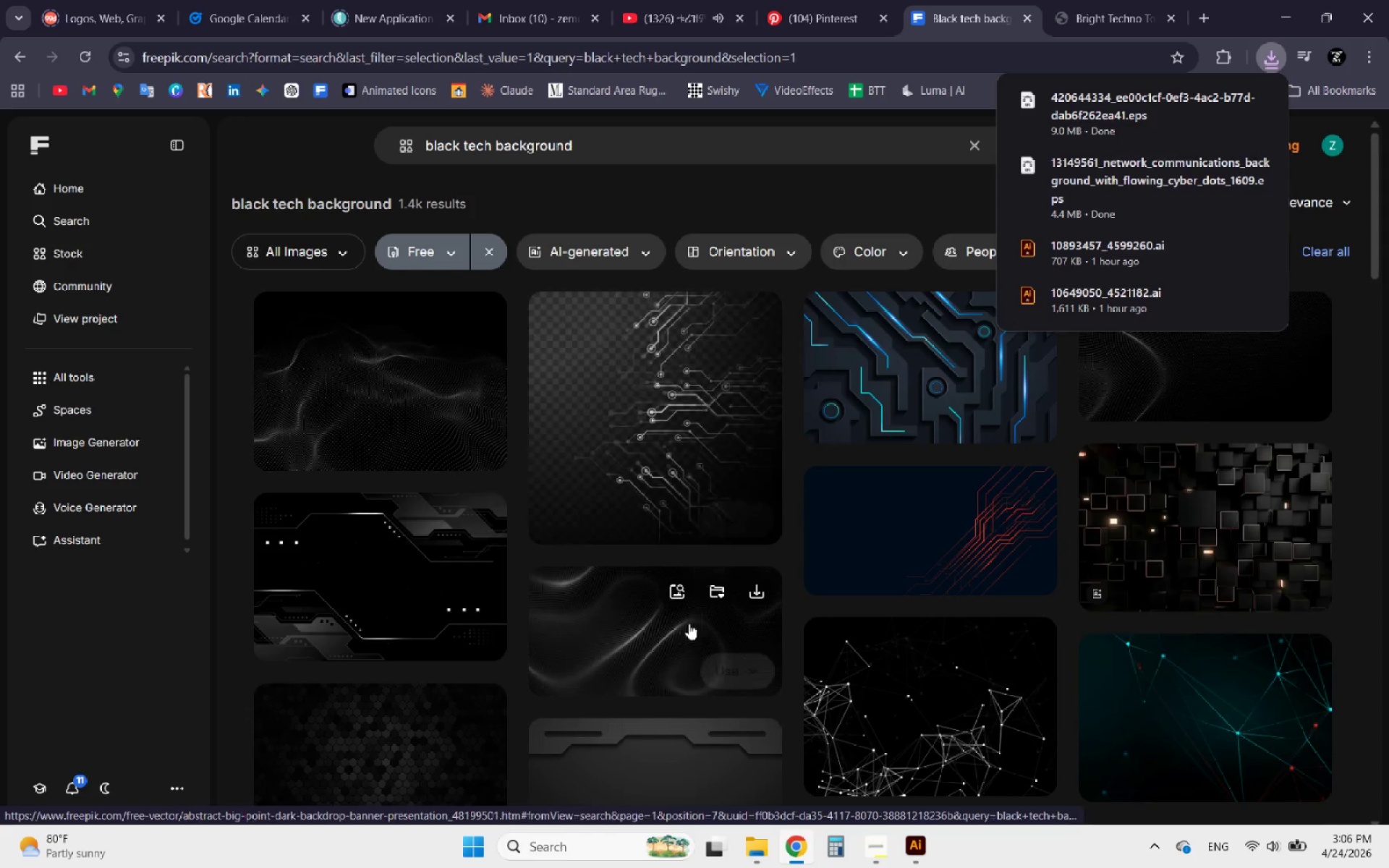 
left_click([676, 652])
 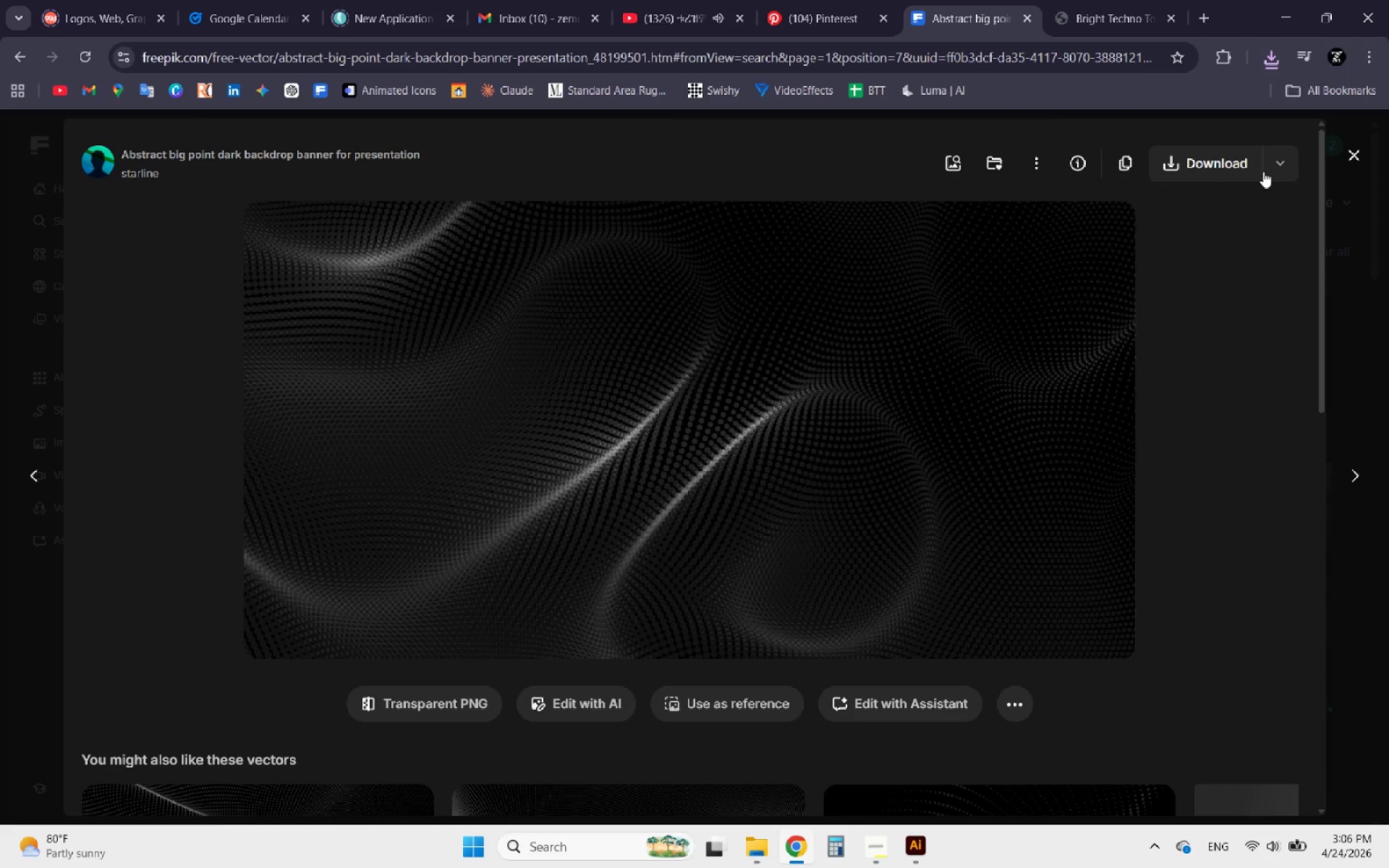 
left_click([1263, 171])
 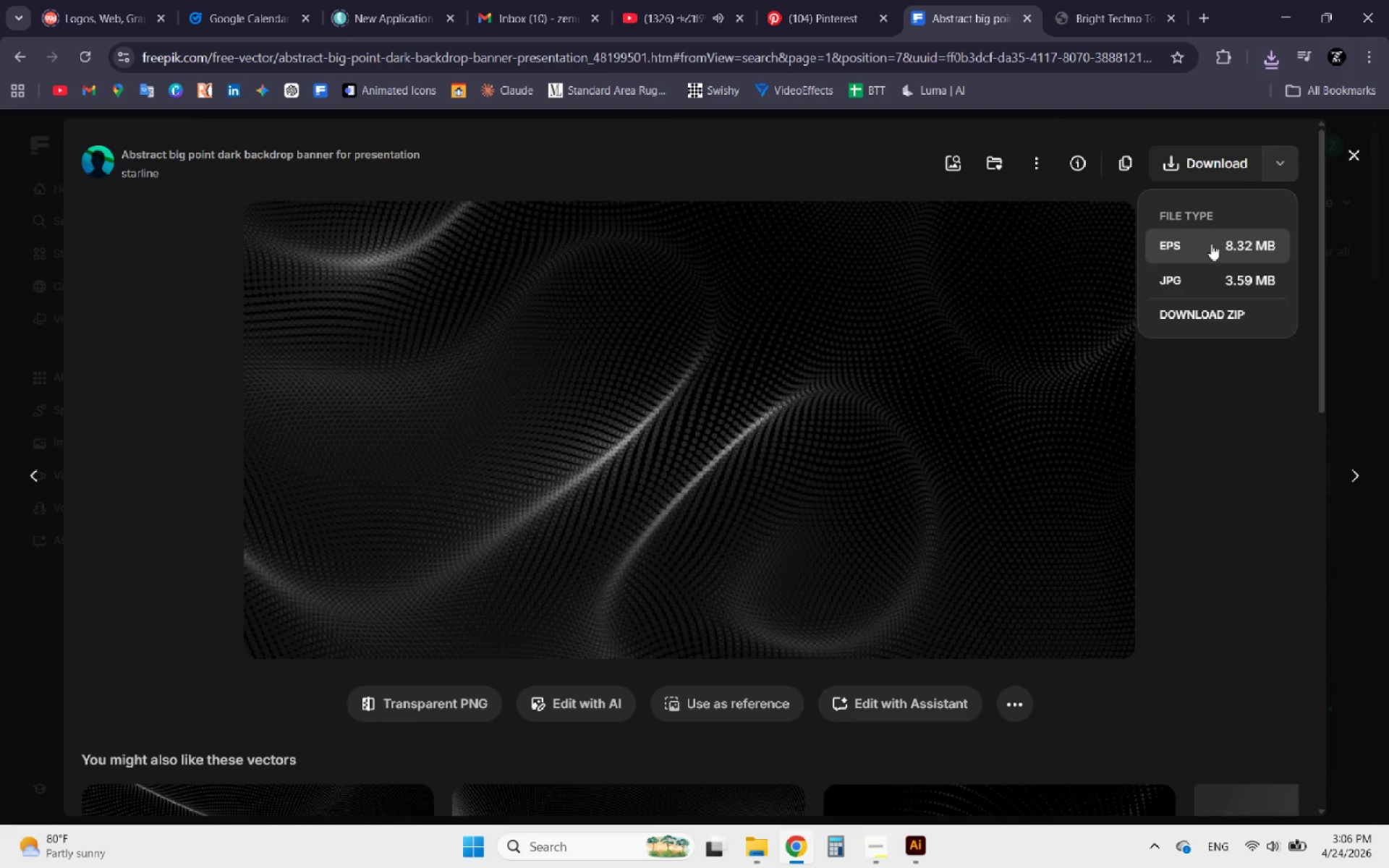 
left_click([1203, 254])
 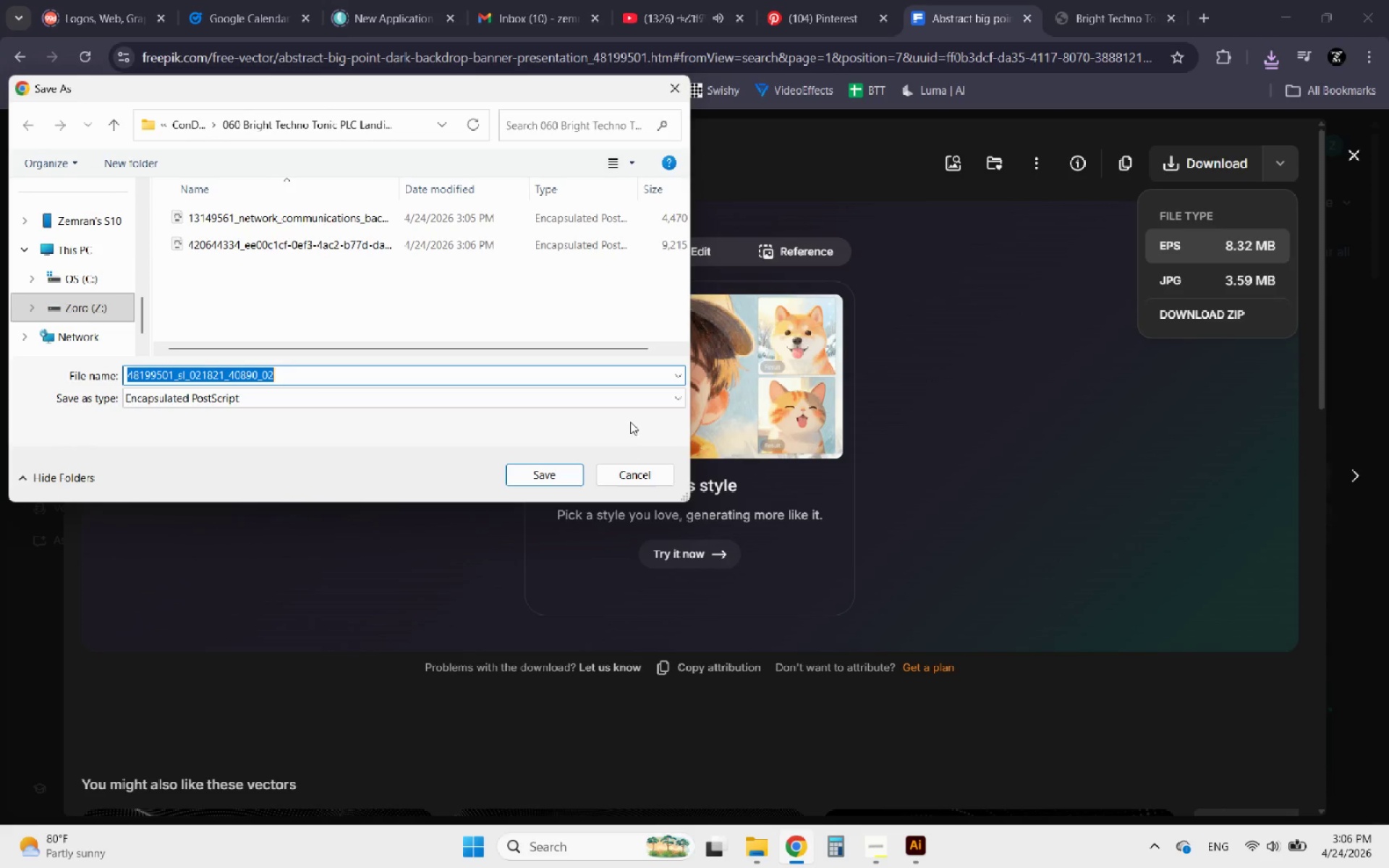 
left_click([541, 477])
 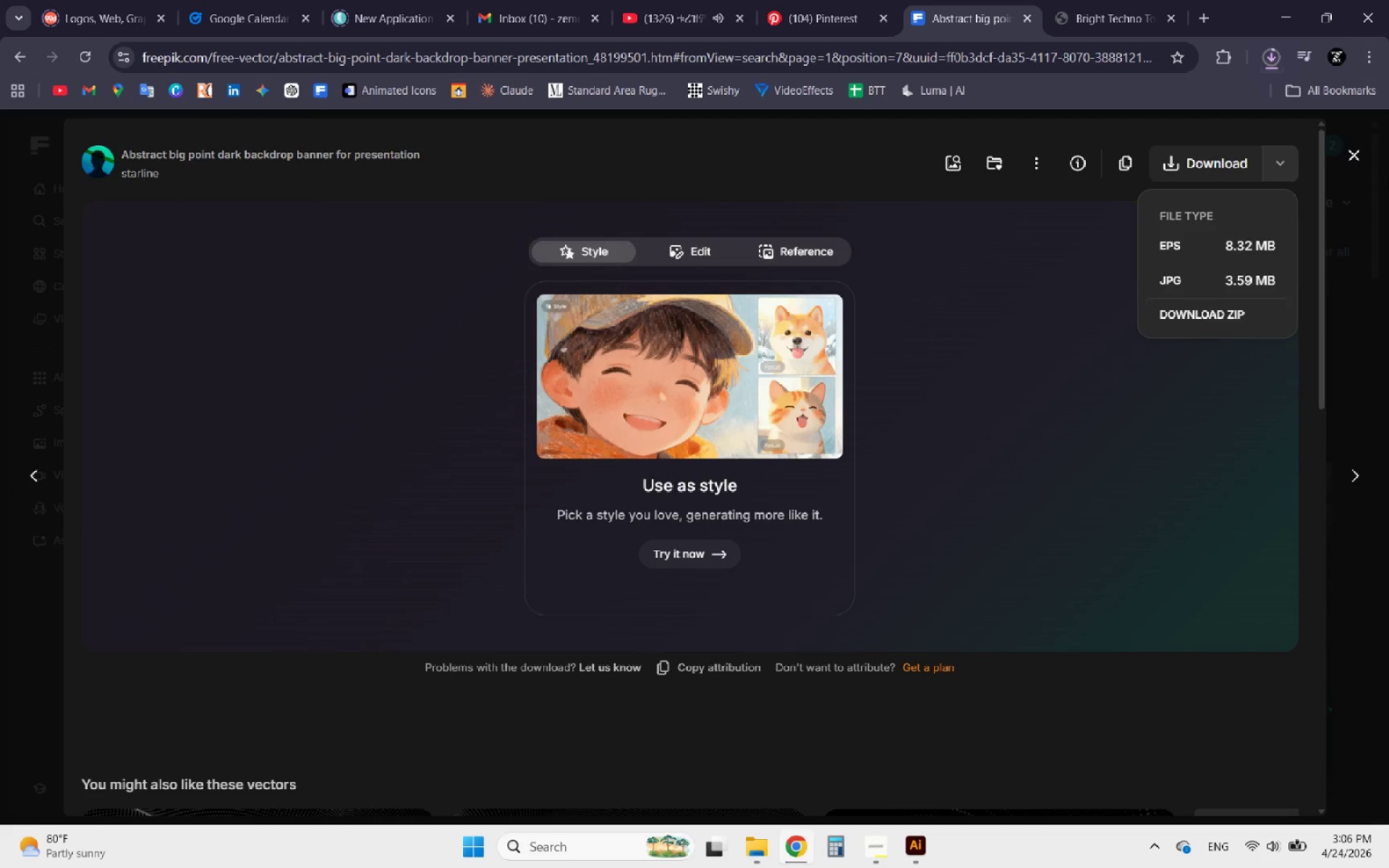 
left_click([1349, 151])
 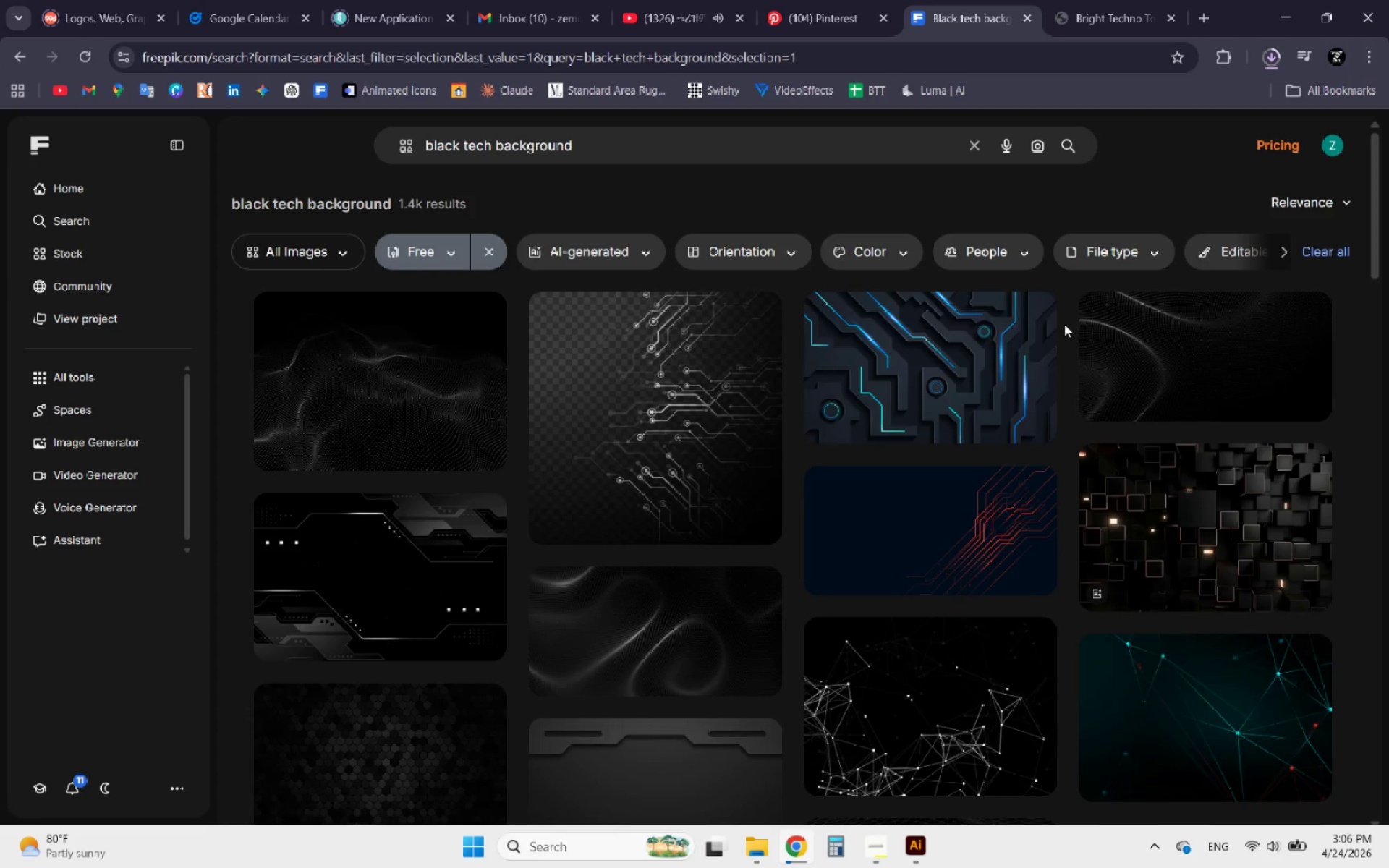 
scroll: coordinate [917, 373], scroll_direction: down, amount: 2.0
 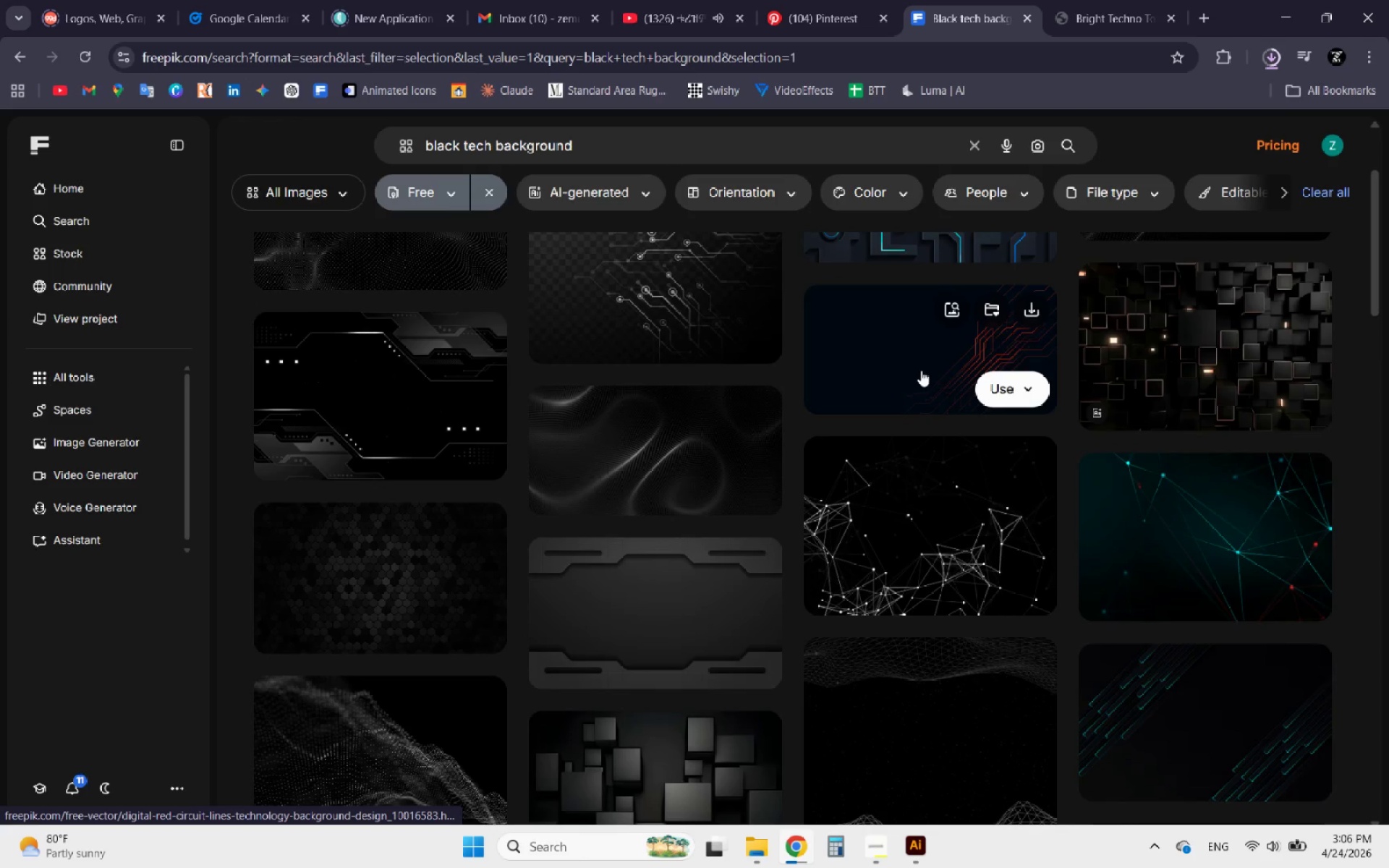 
left_click([1201, 386])
 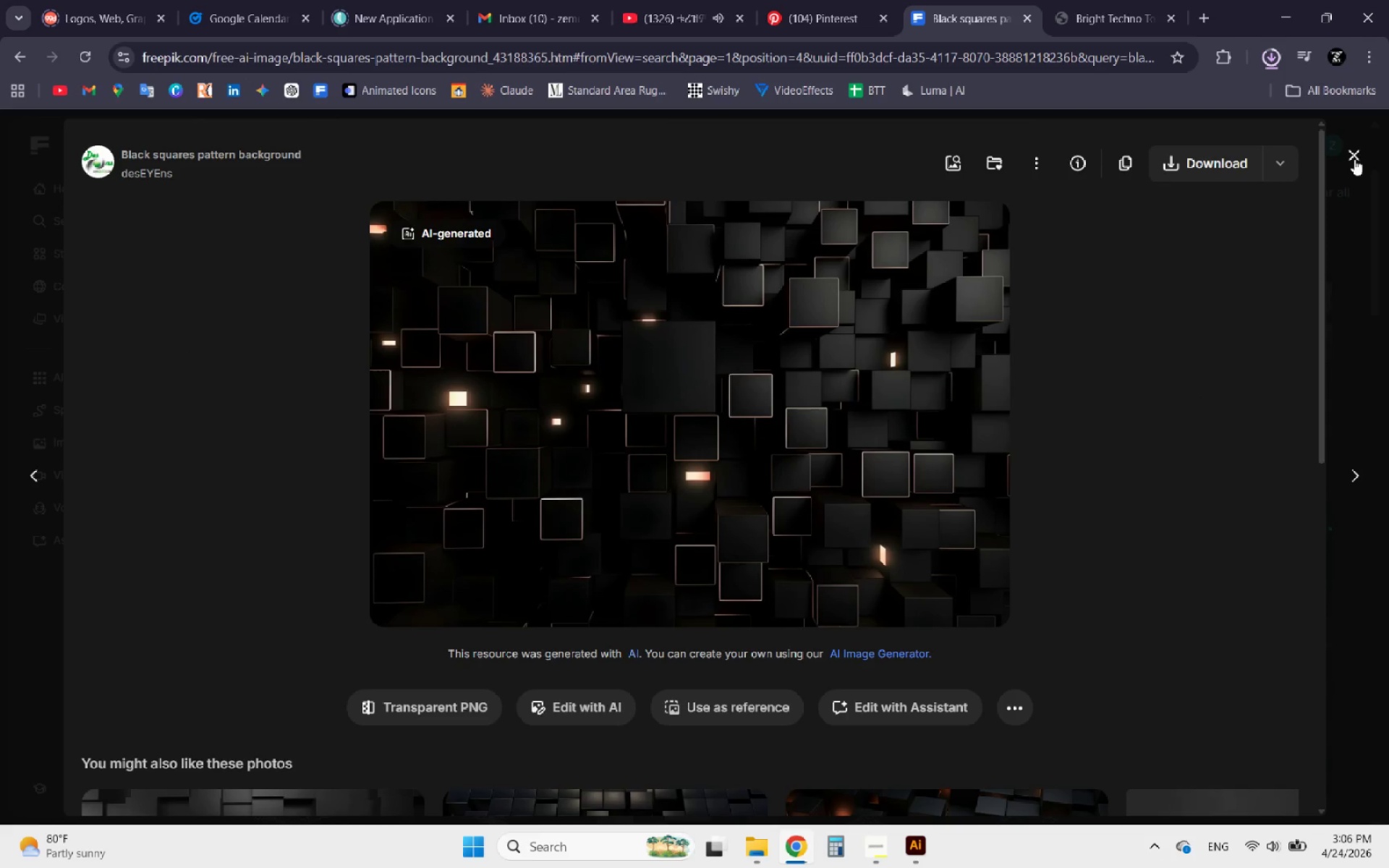 
wait(6.05)
 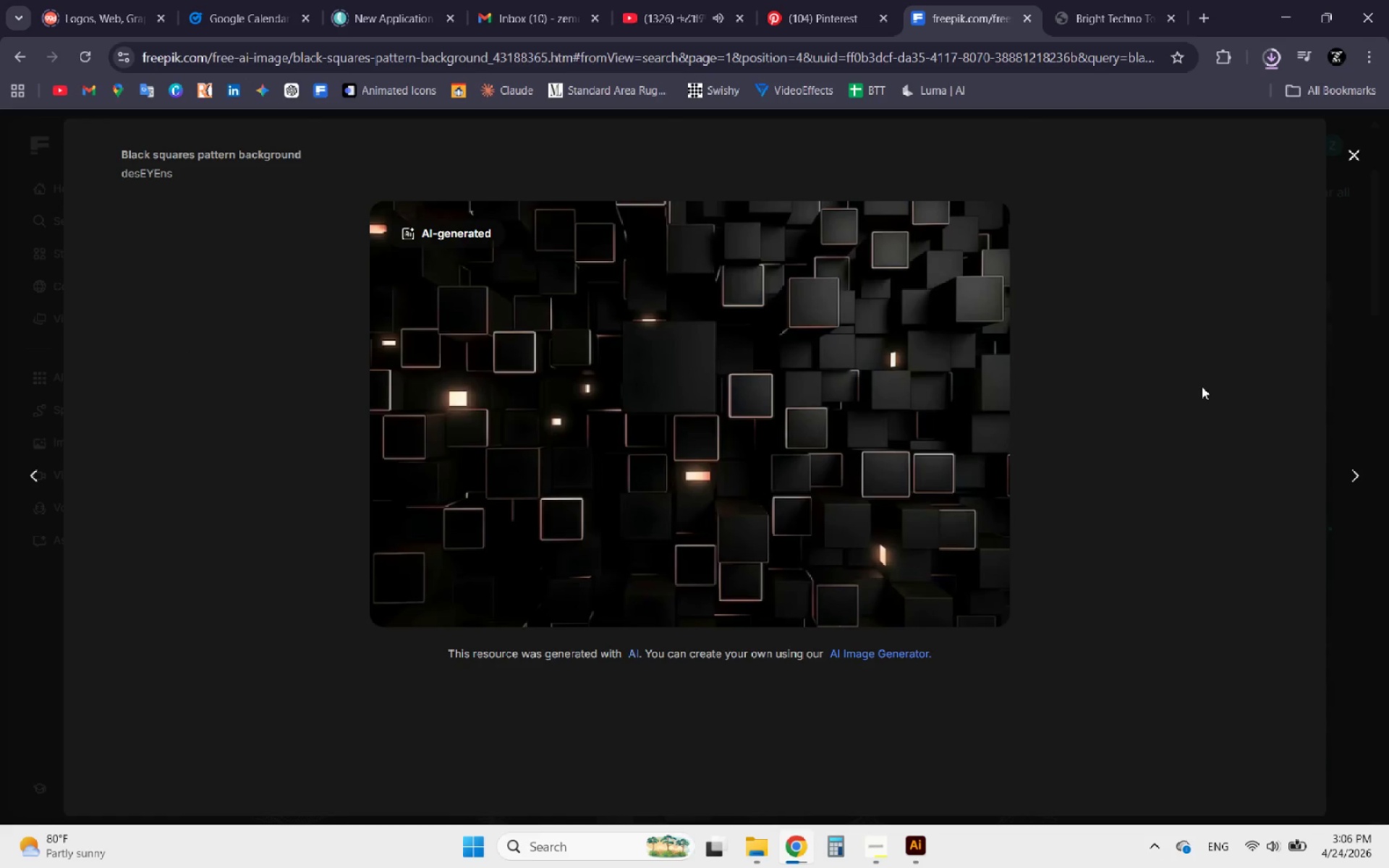 
left_click([1346, 159])
 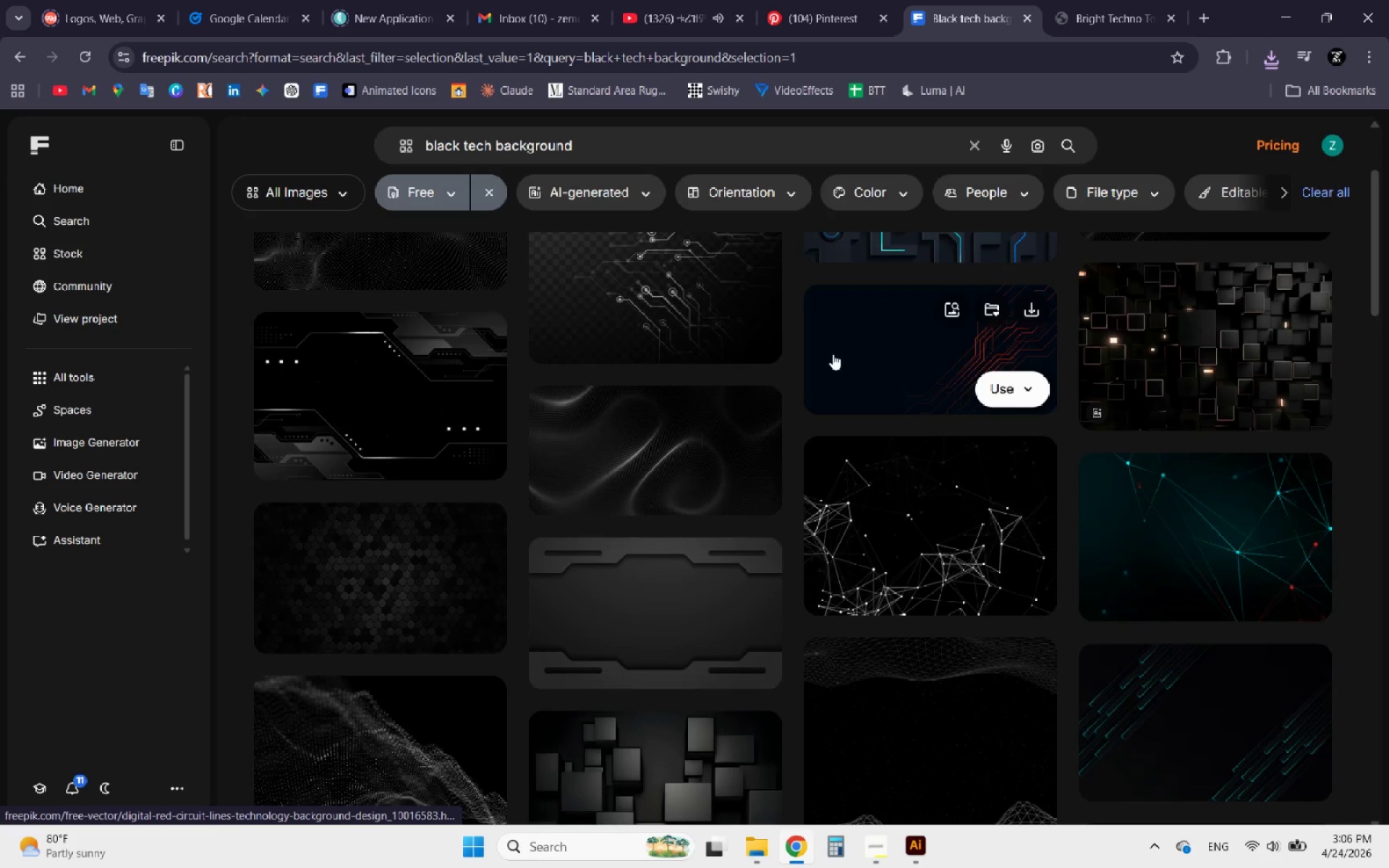 
scroll: coordinate [802, 343], scroll_direction: down, amount: 2.0
 